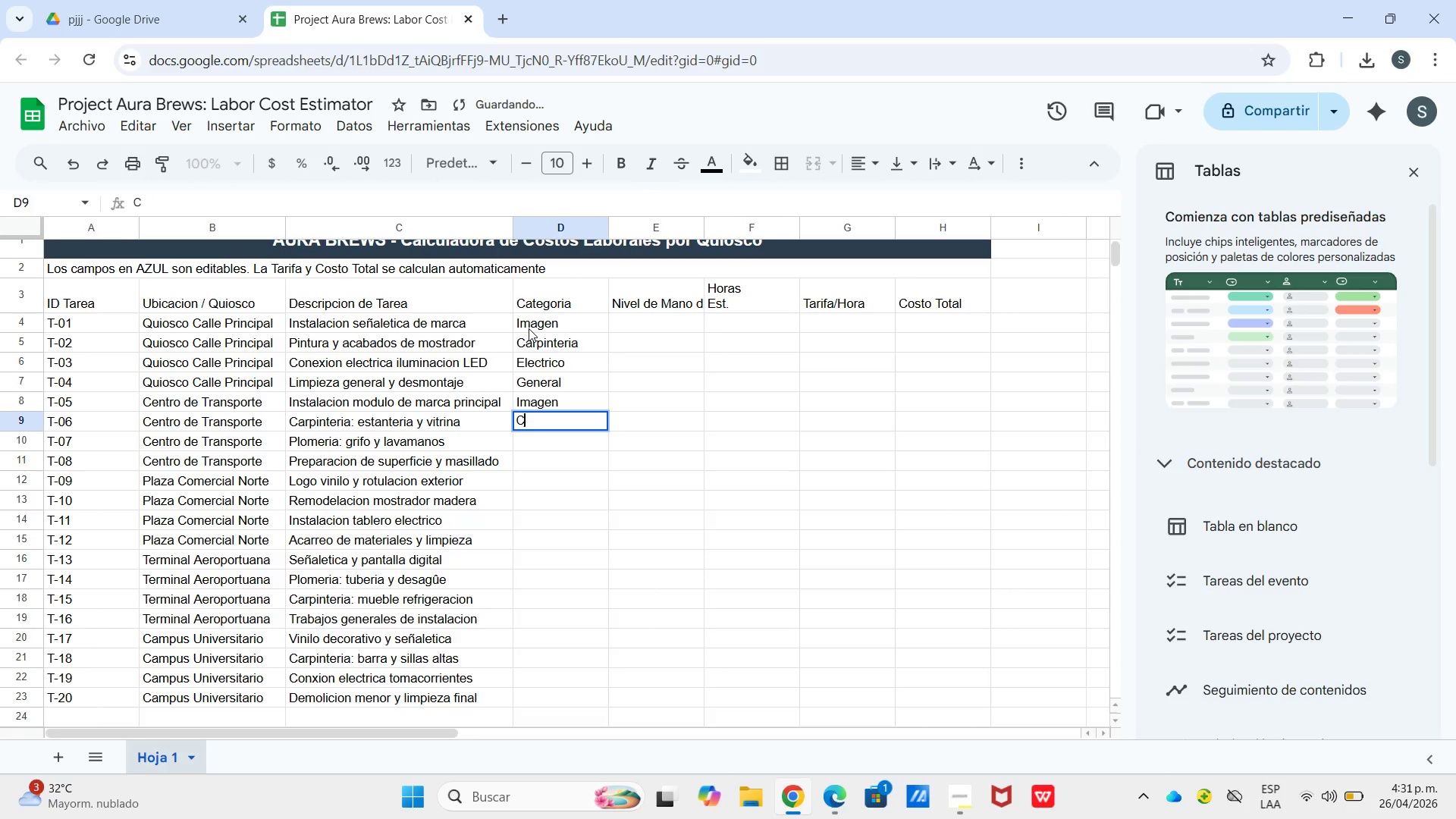 
type(A)
key(Backspace)
type(arp)
 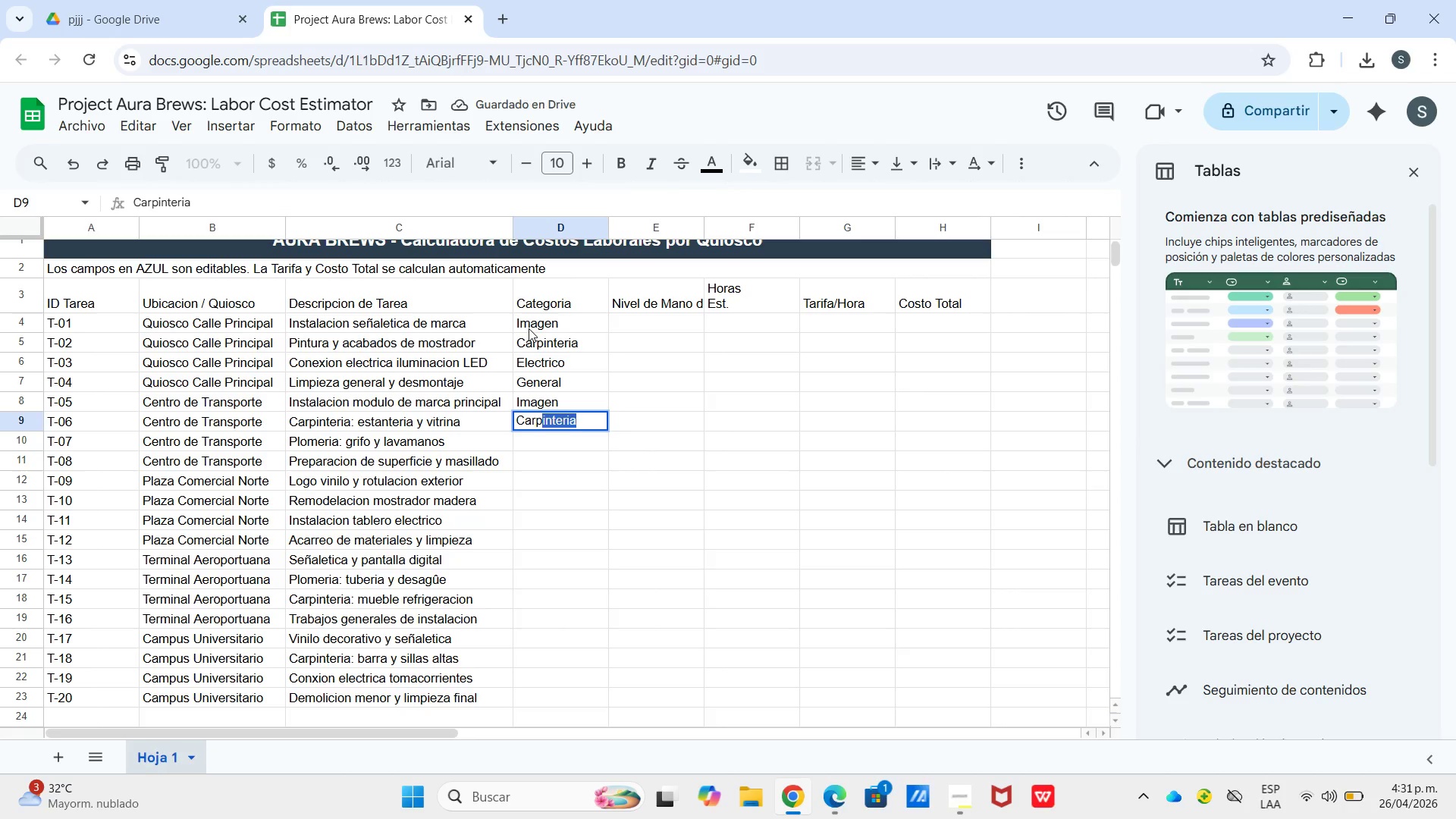 
key(Enter)
 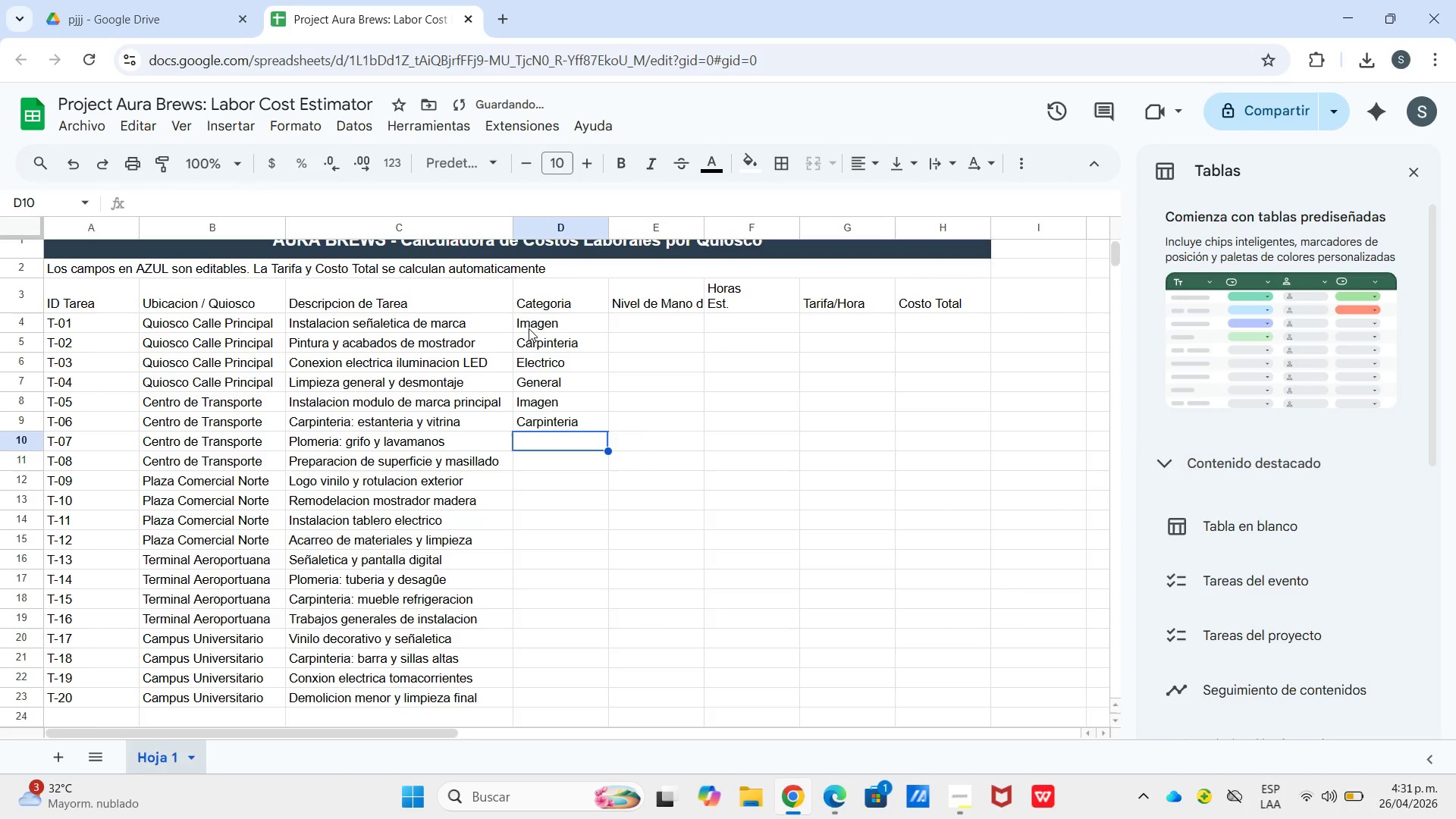 
type(Plomeria)
 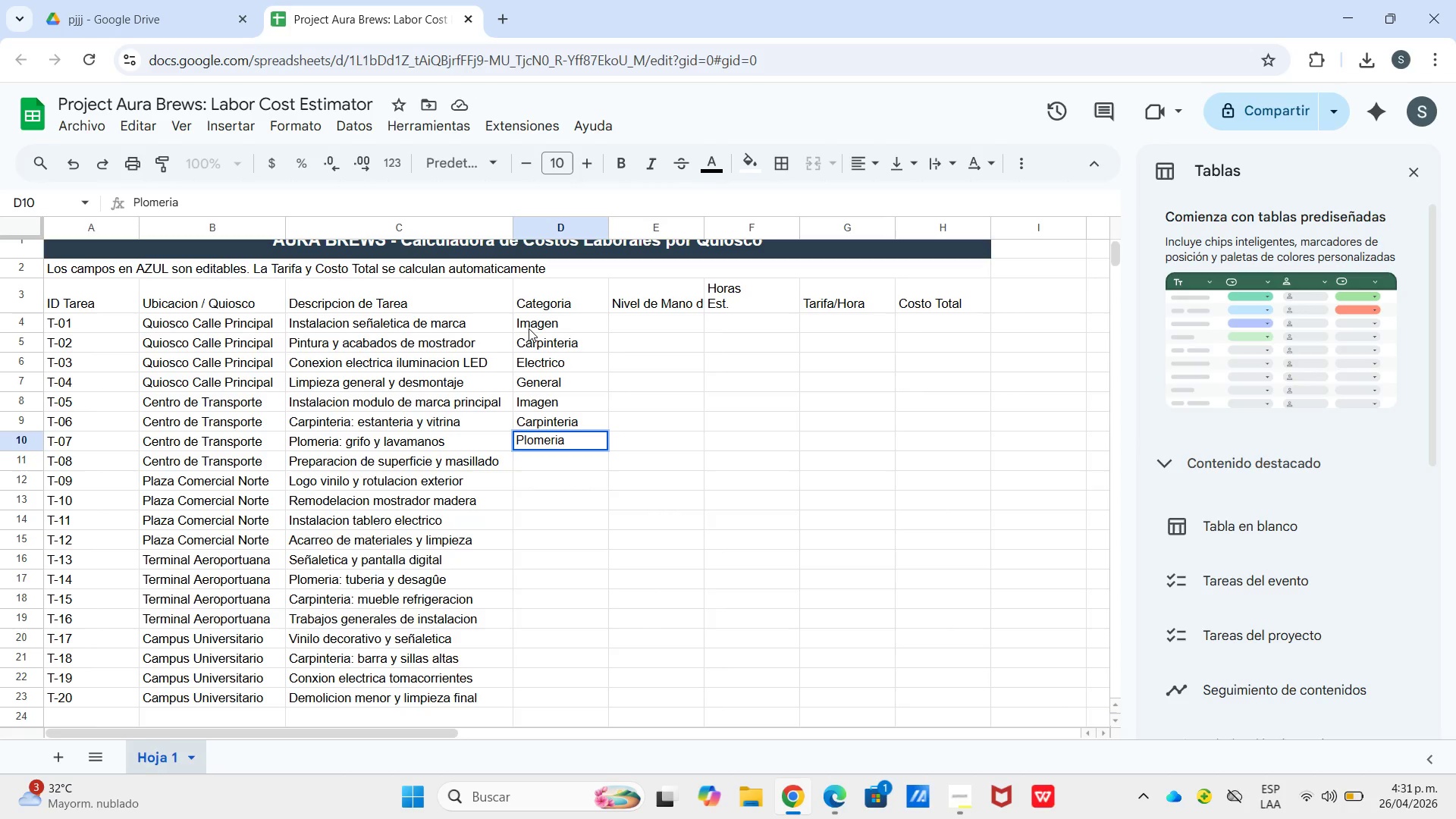 
key(Enter)
 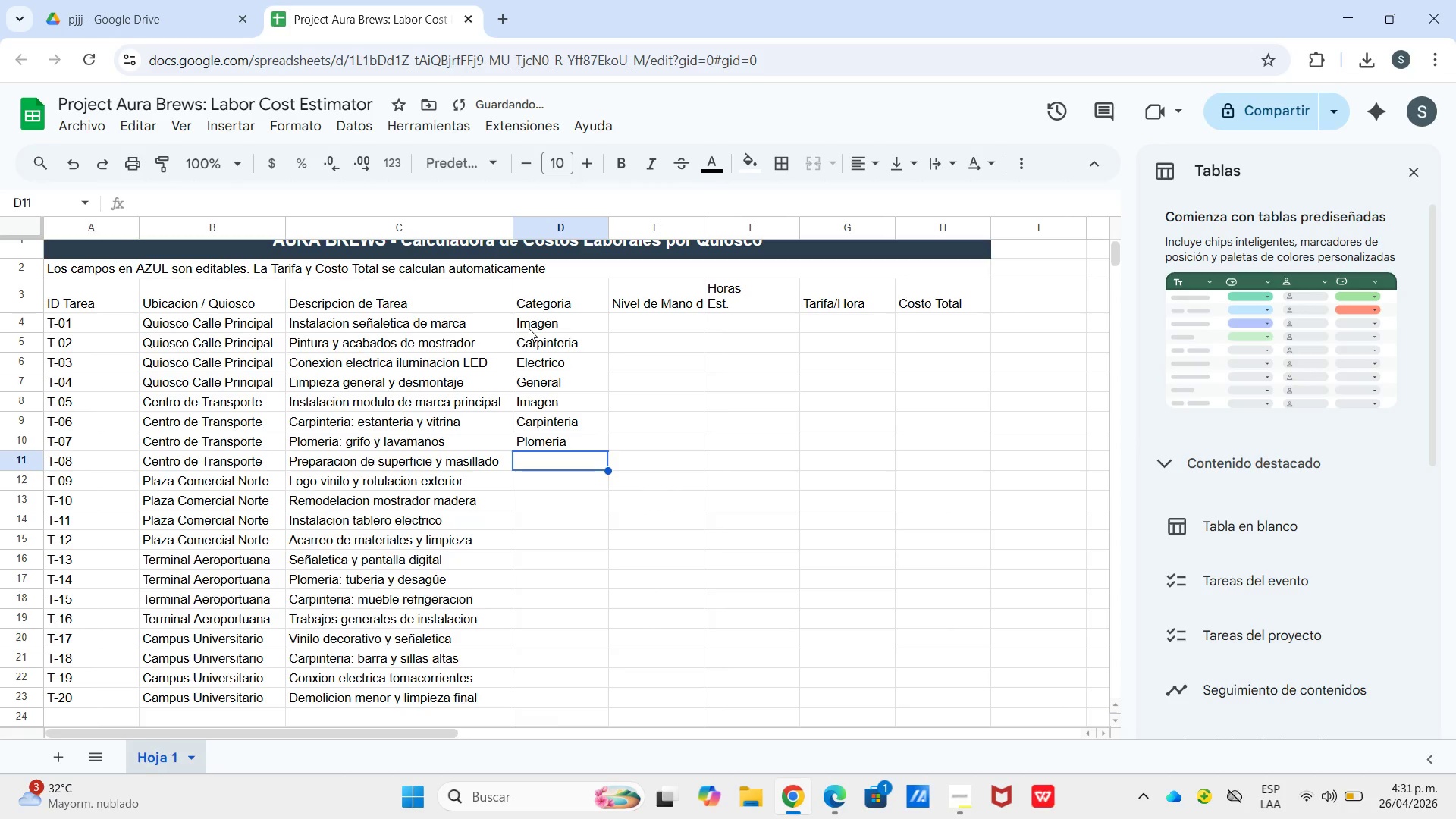 
type(Ge)
 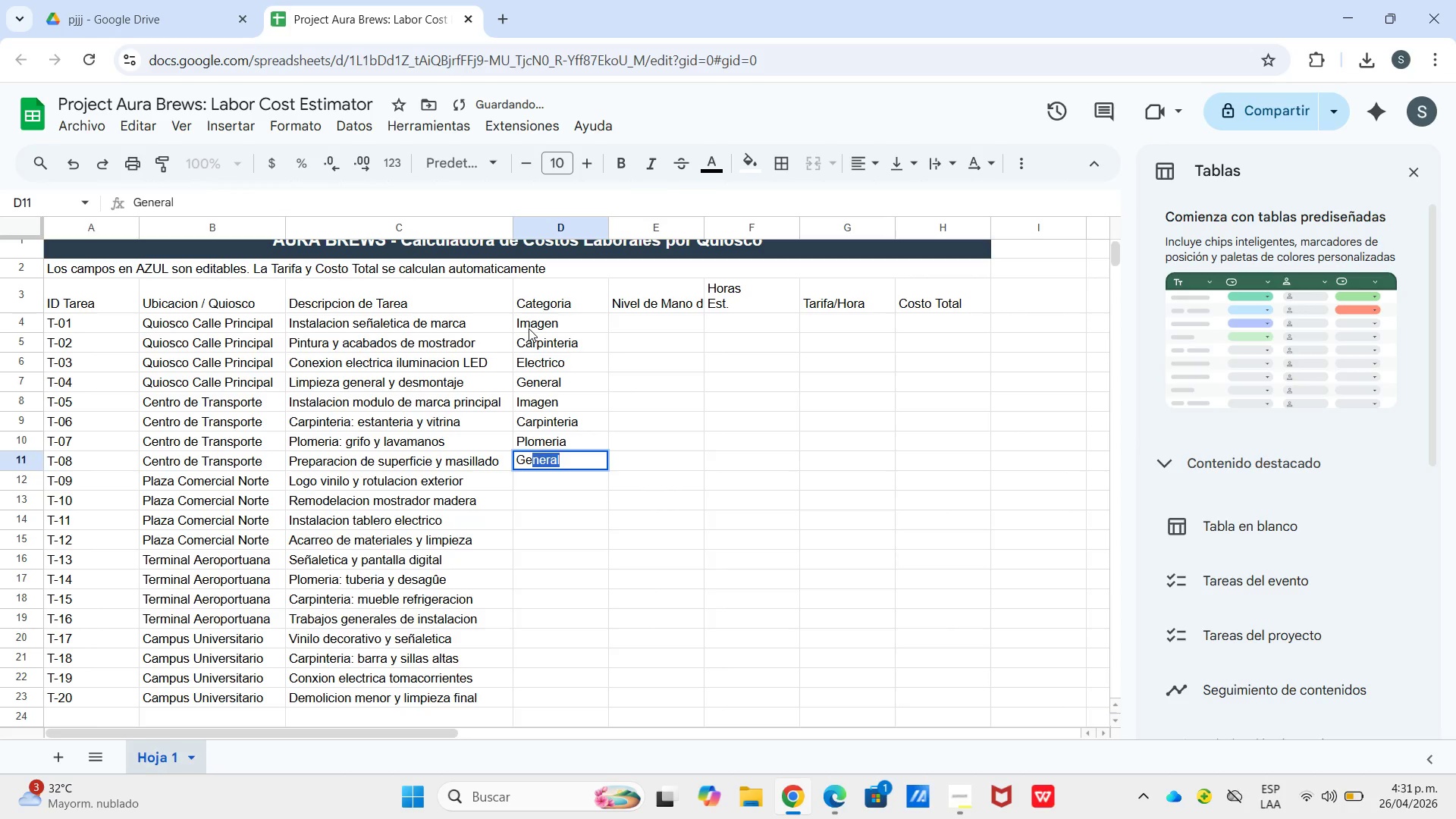 
key(Enter)
 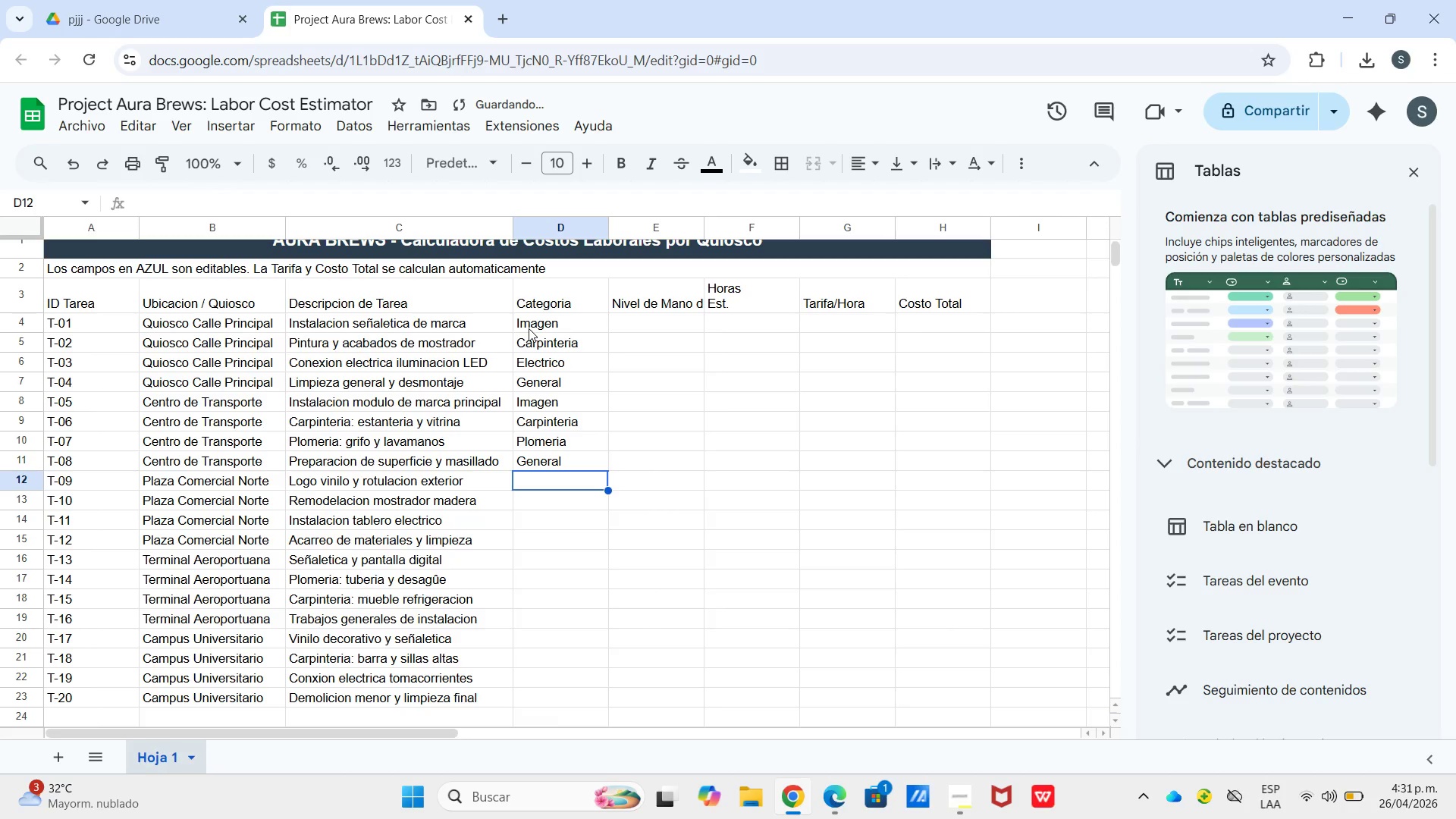 
key(Shift+I)
 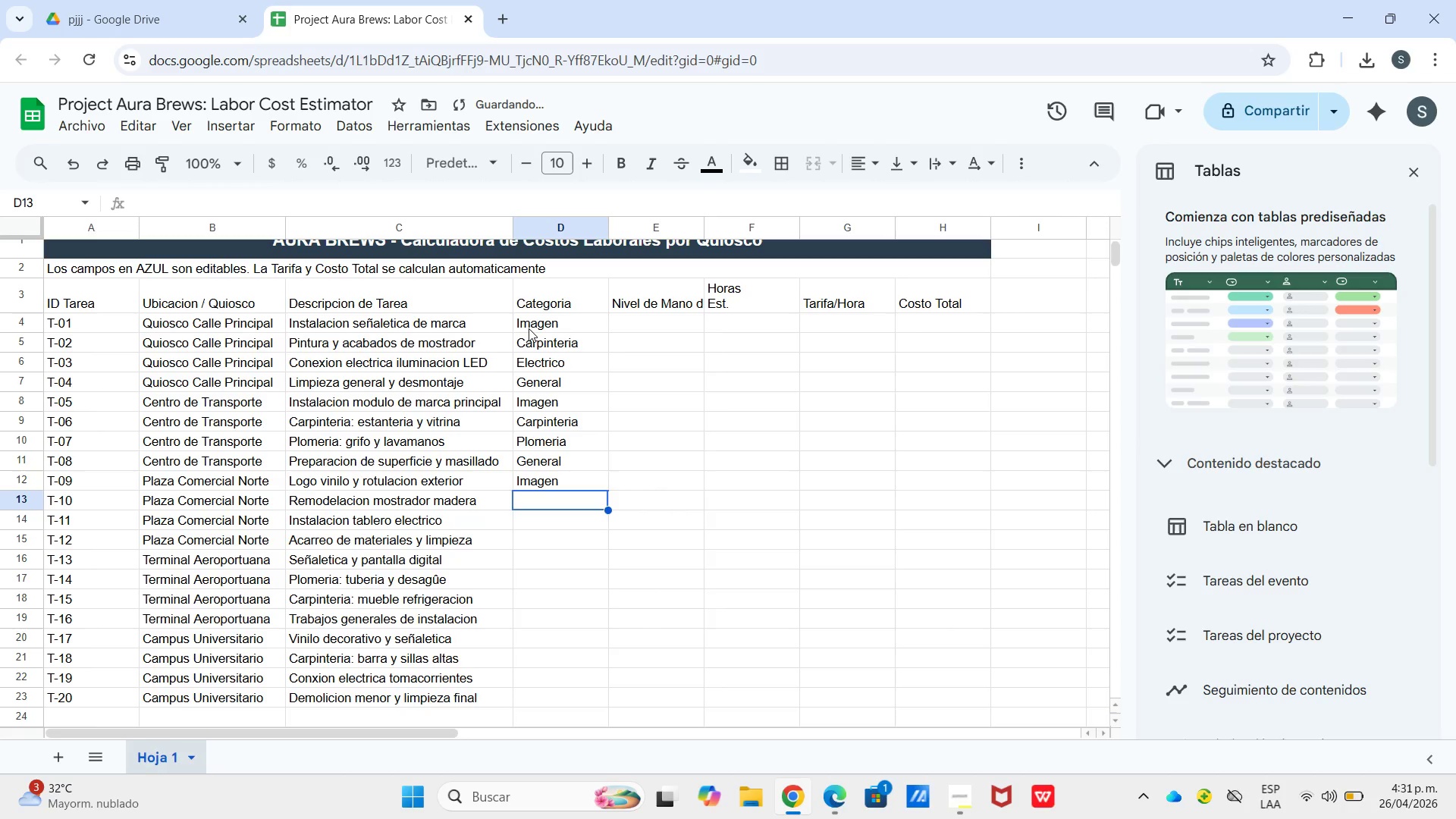 
key(Enter)
 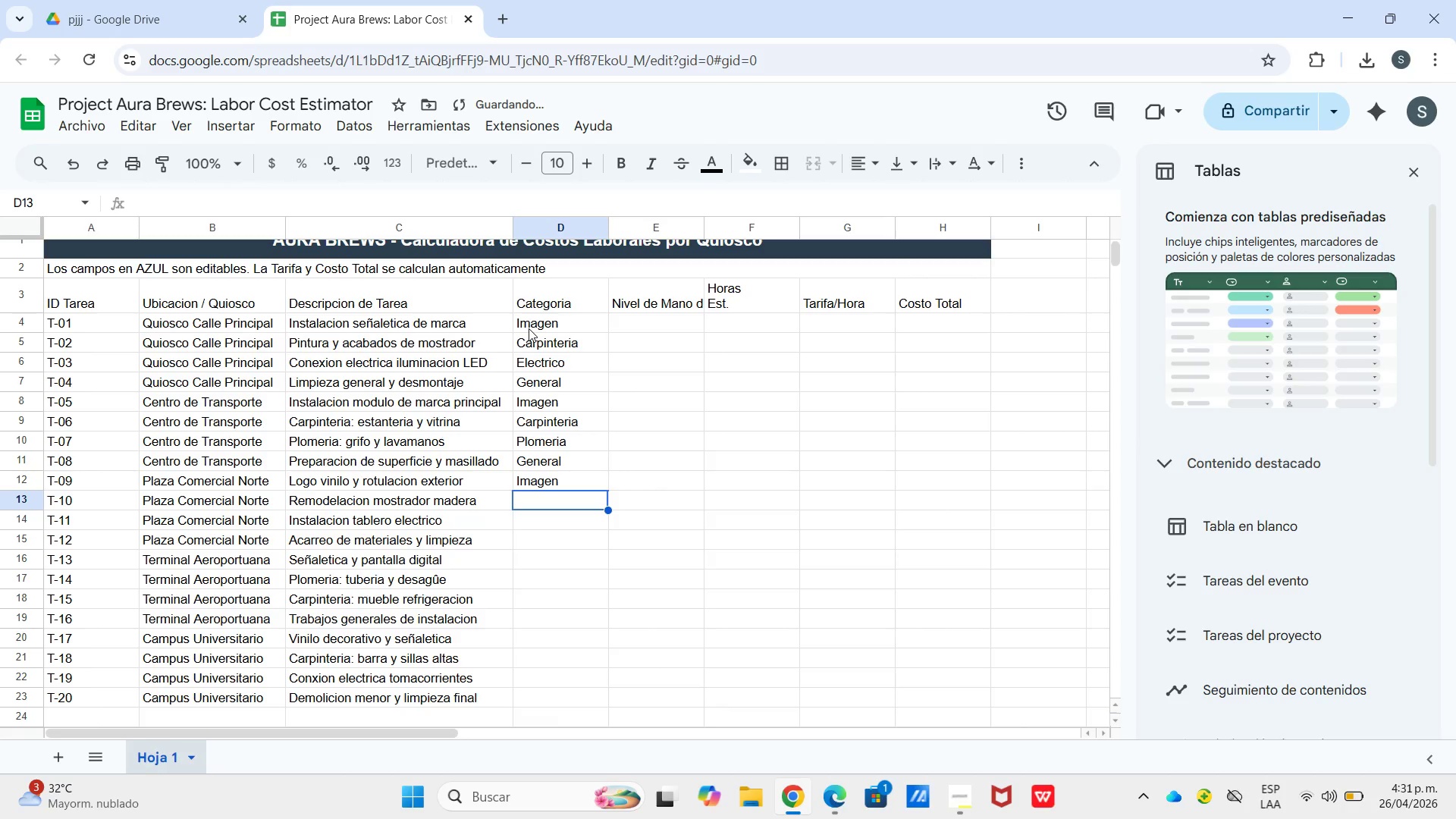 
type(Car)
 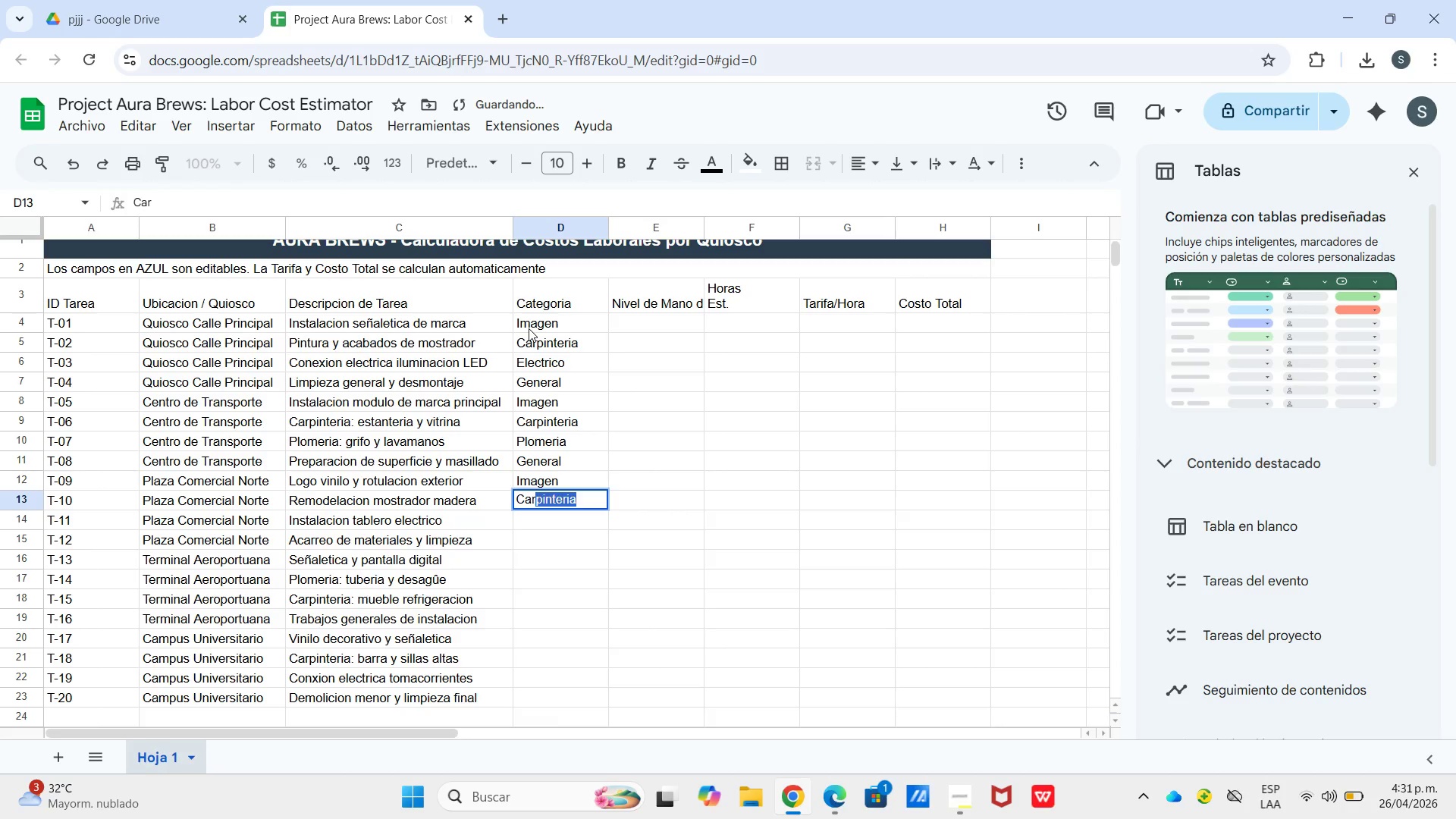 
key(Enter)
 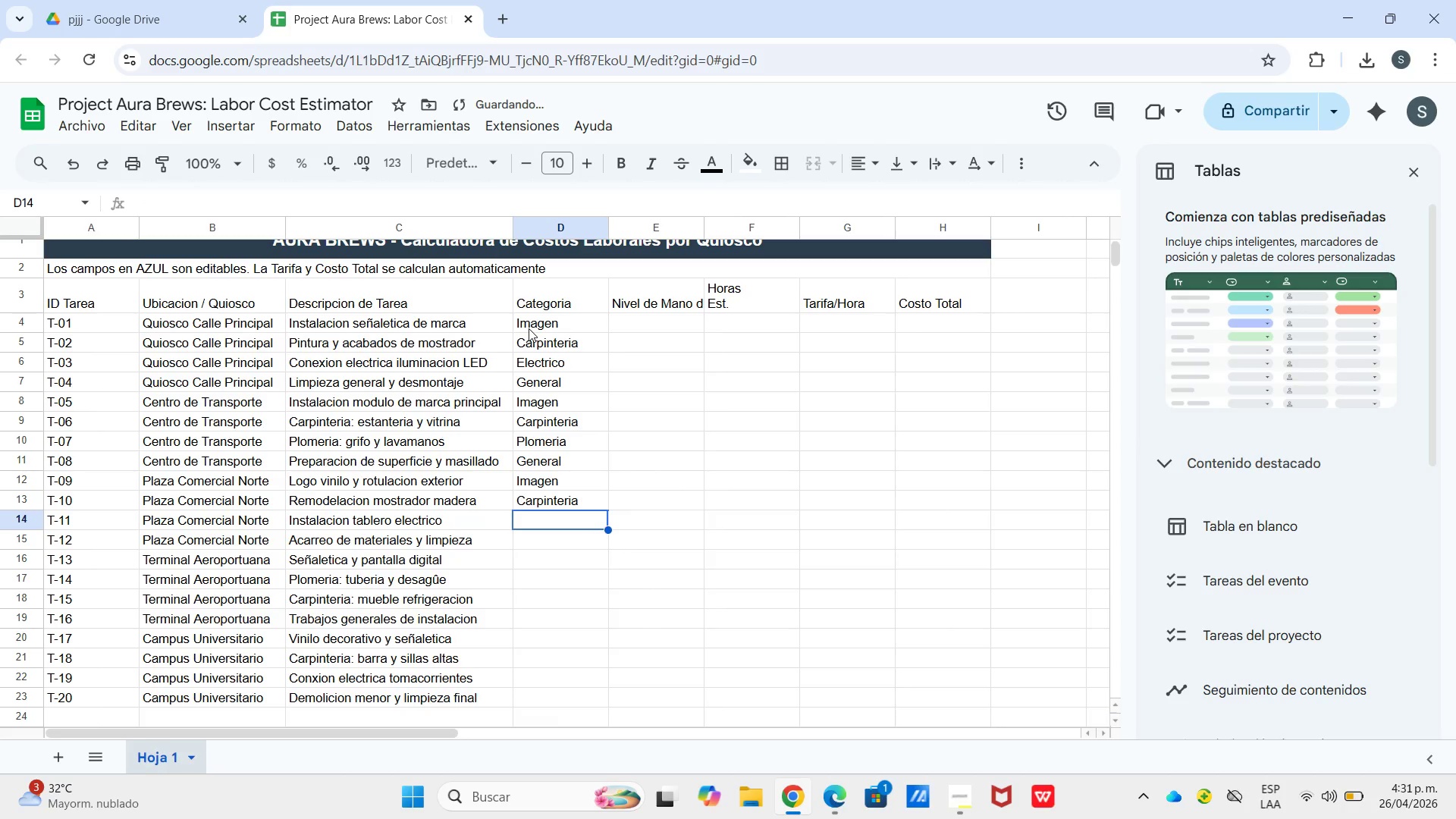 
key(Shift+E)
 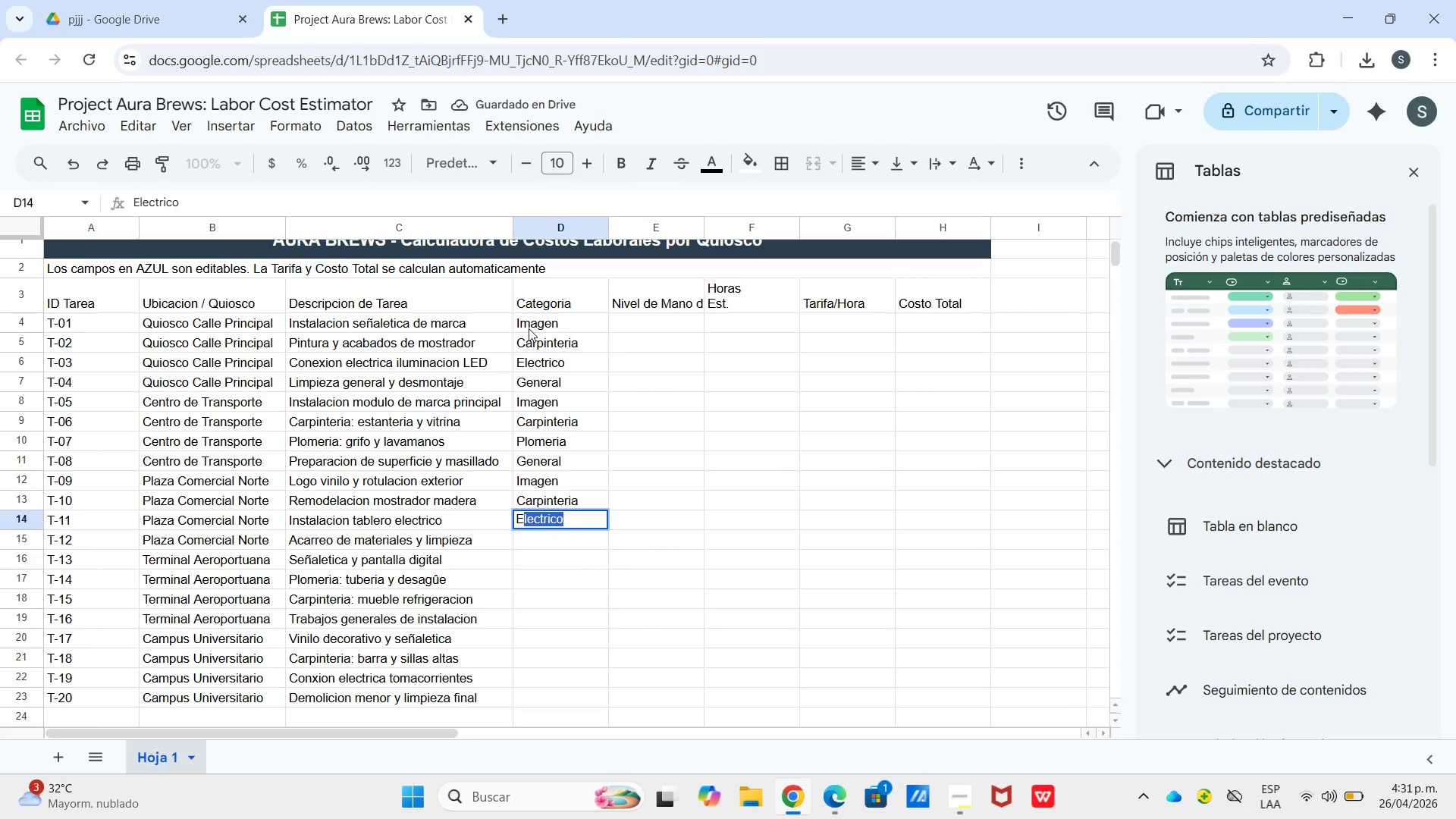 
key(Enter)
 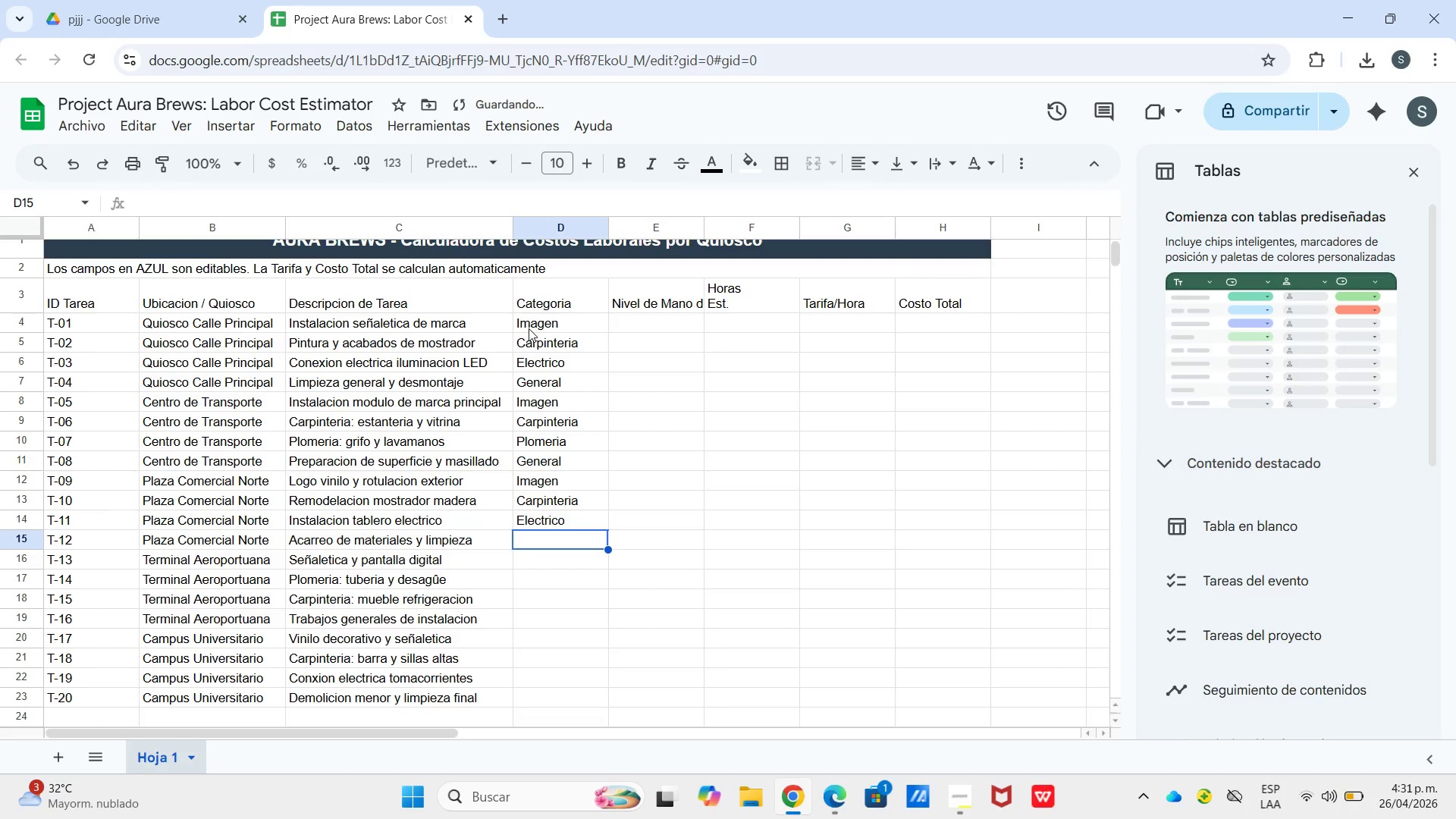 
key(Shift+G)
 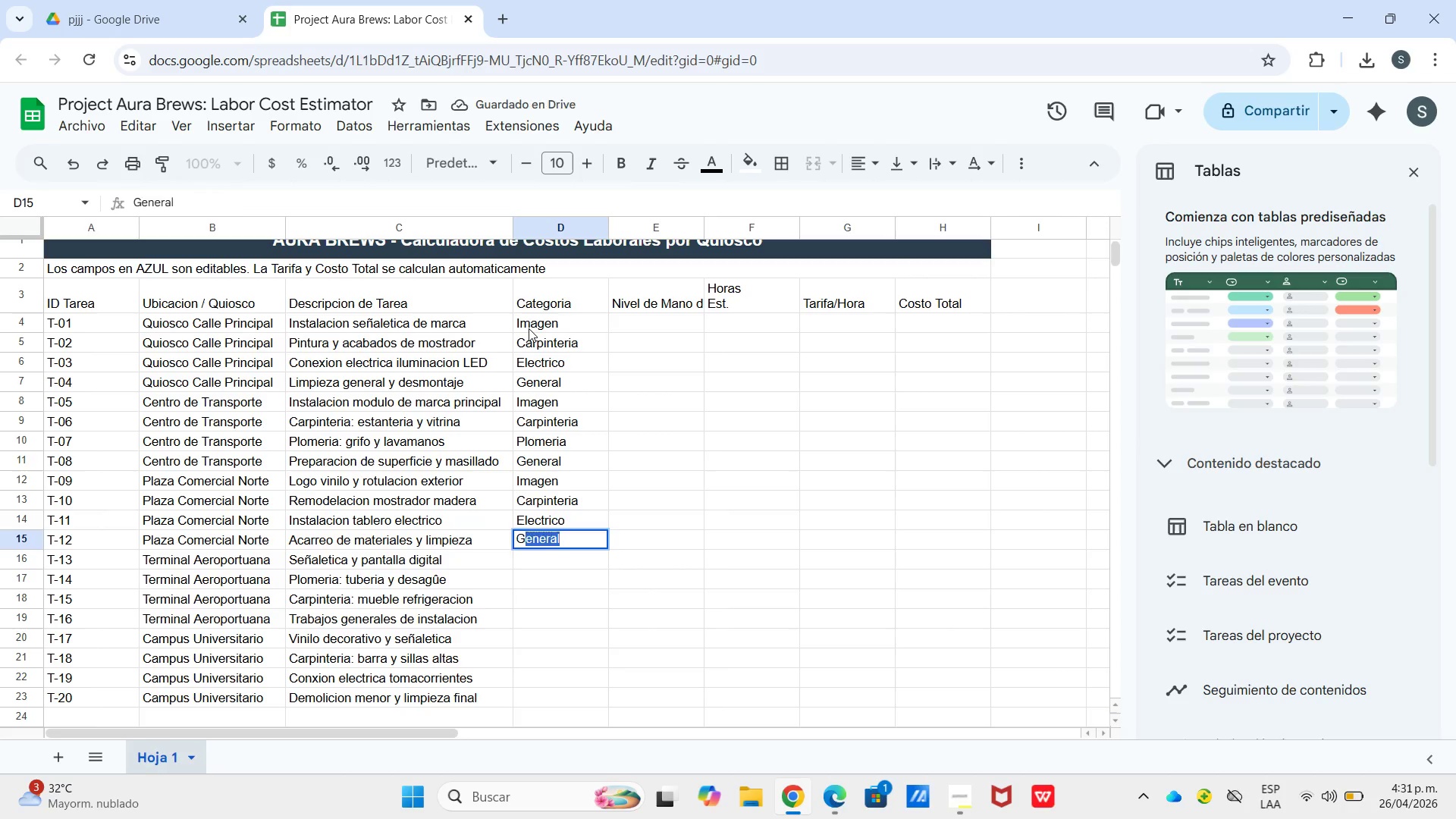 
key(Enter)
 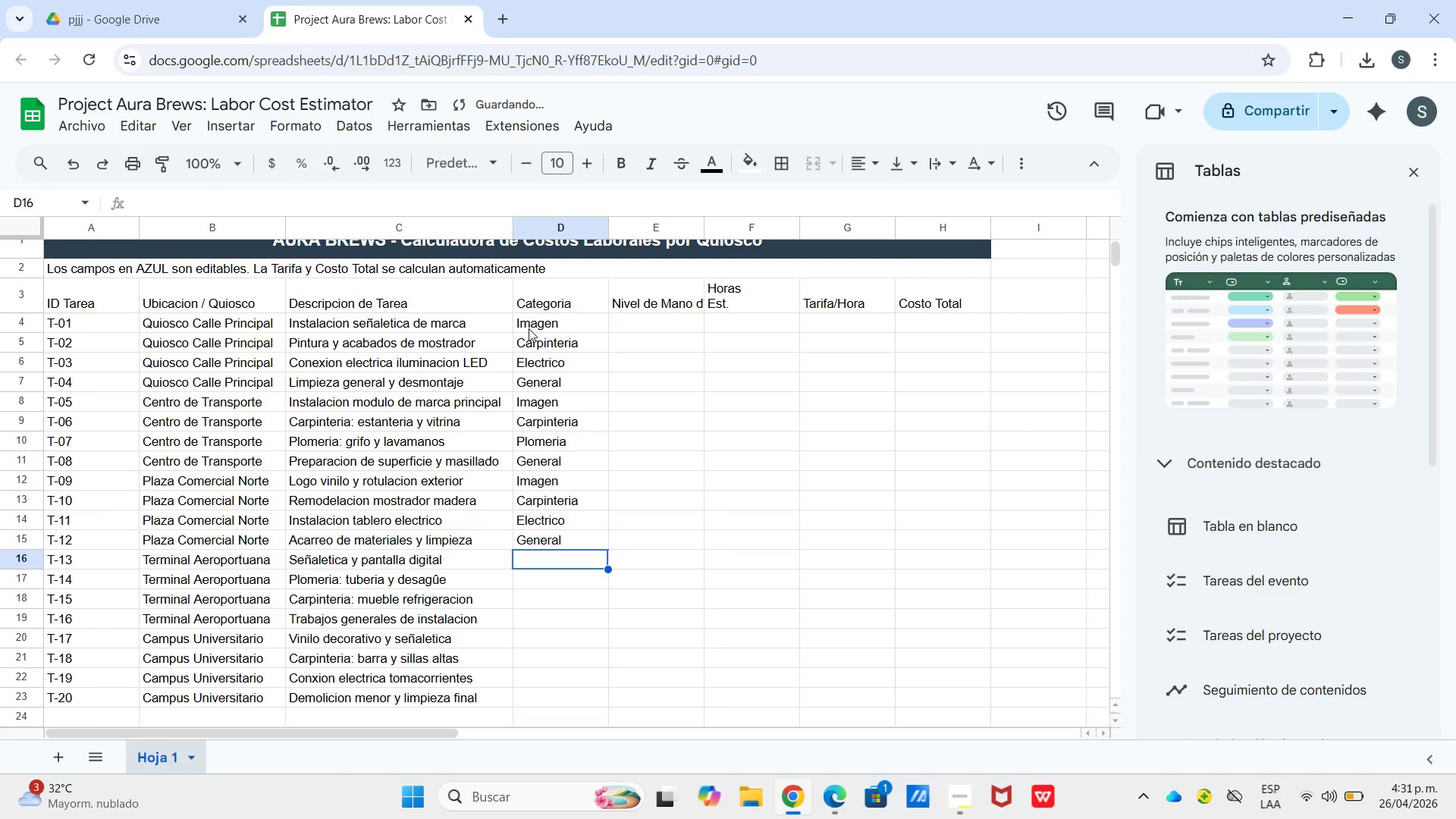 
key(Shift+I)
 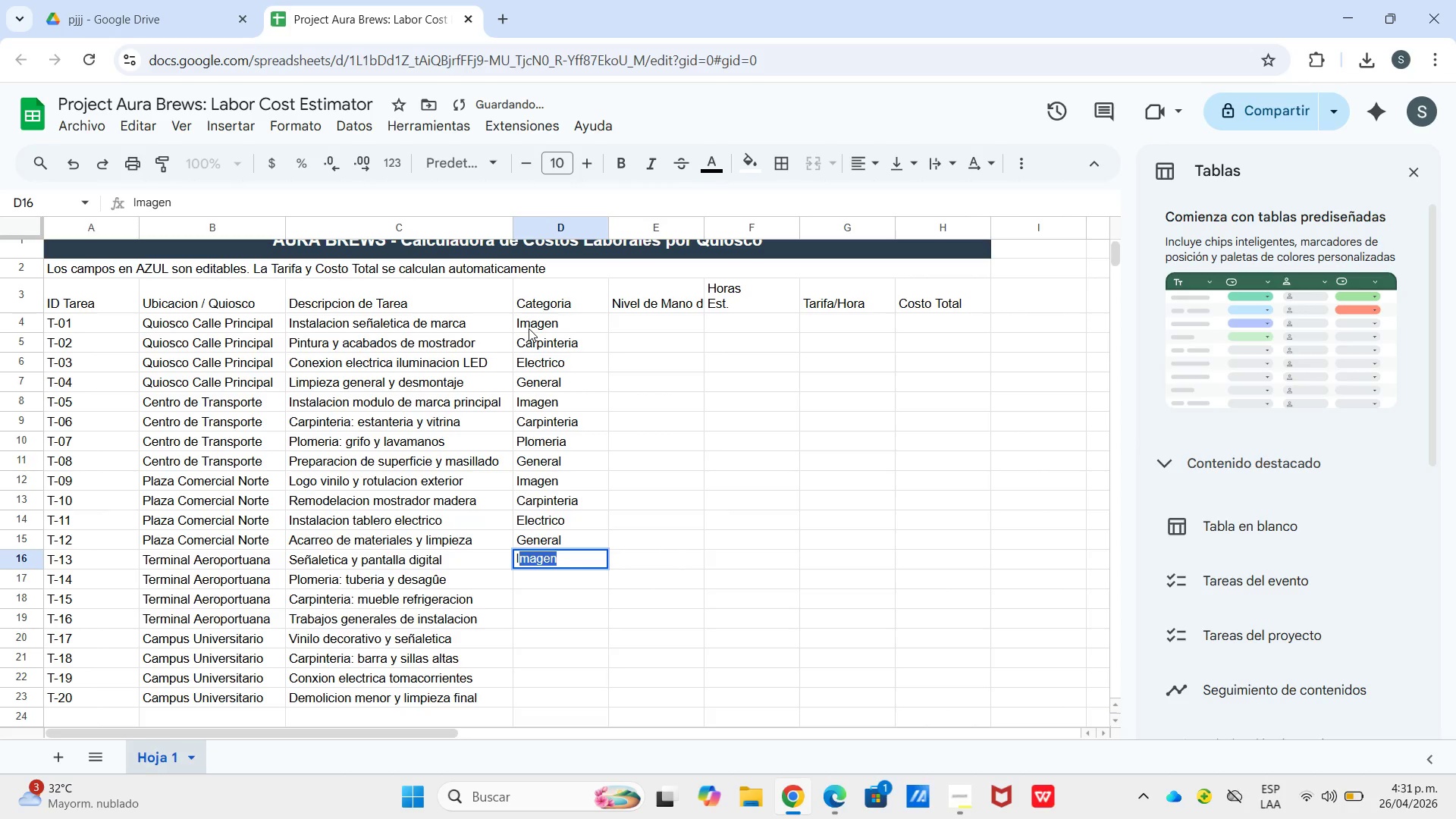 
key(Enter)
 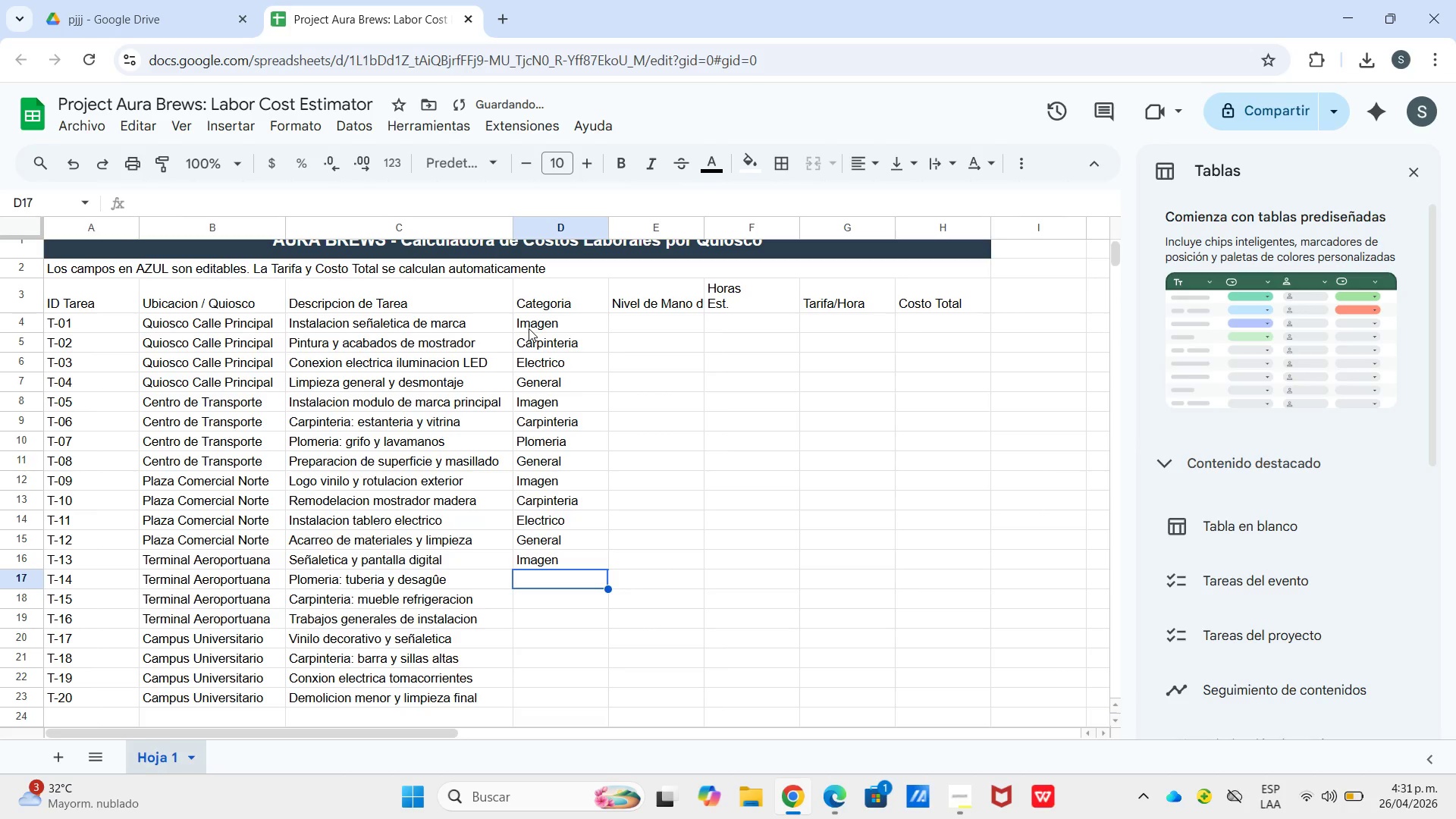 
key(Shift+P)
 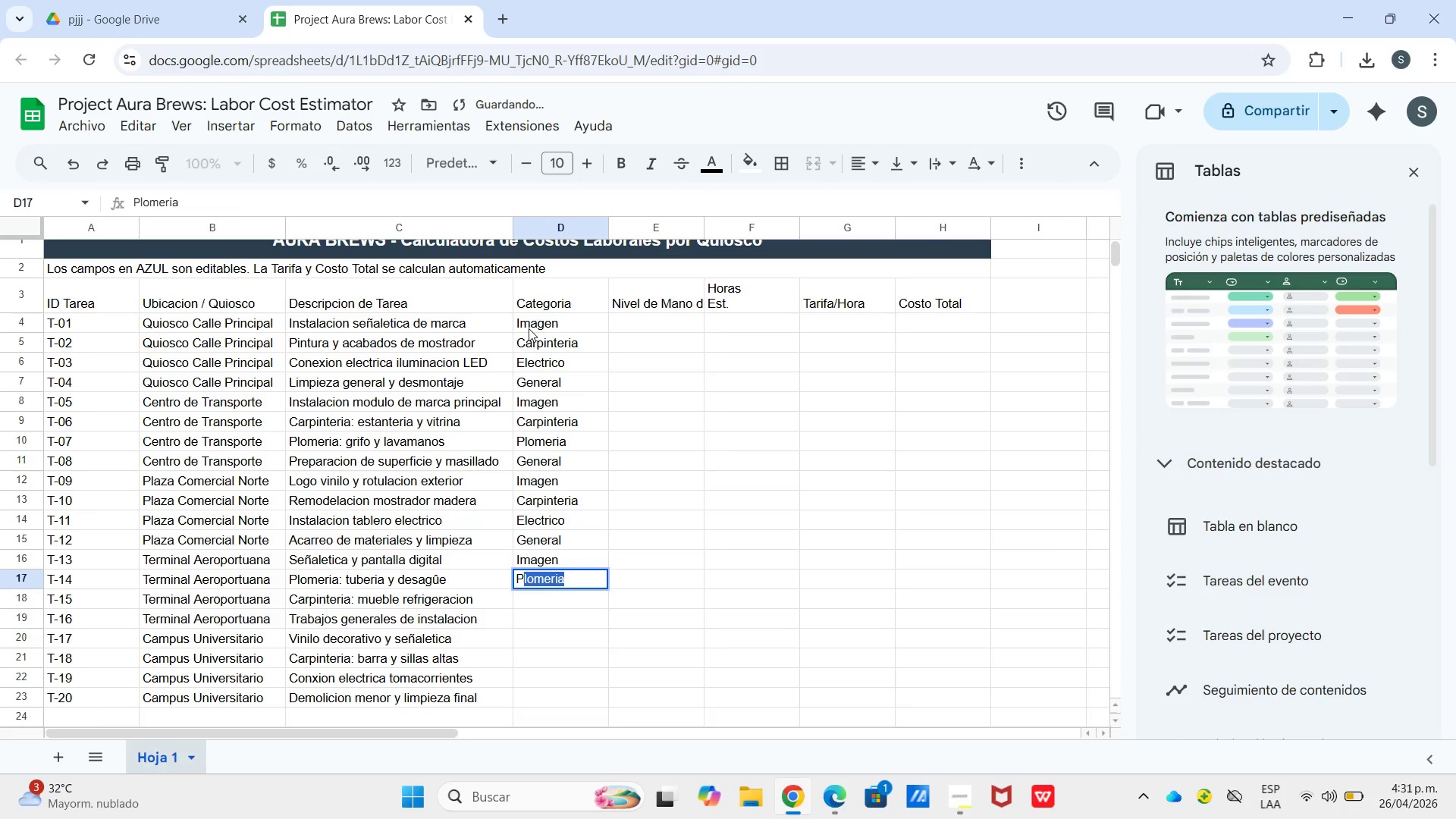 
key(Enter)
 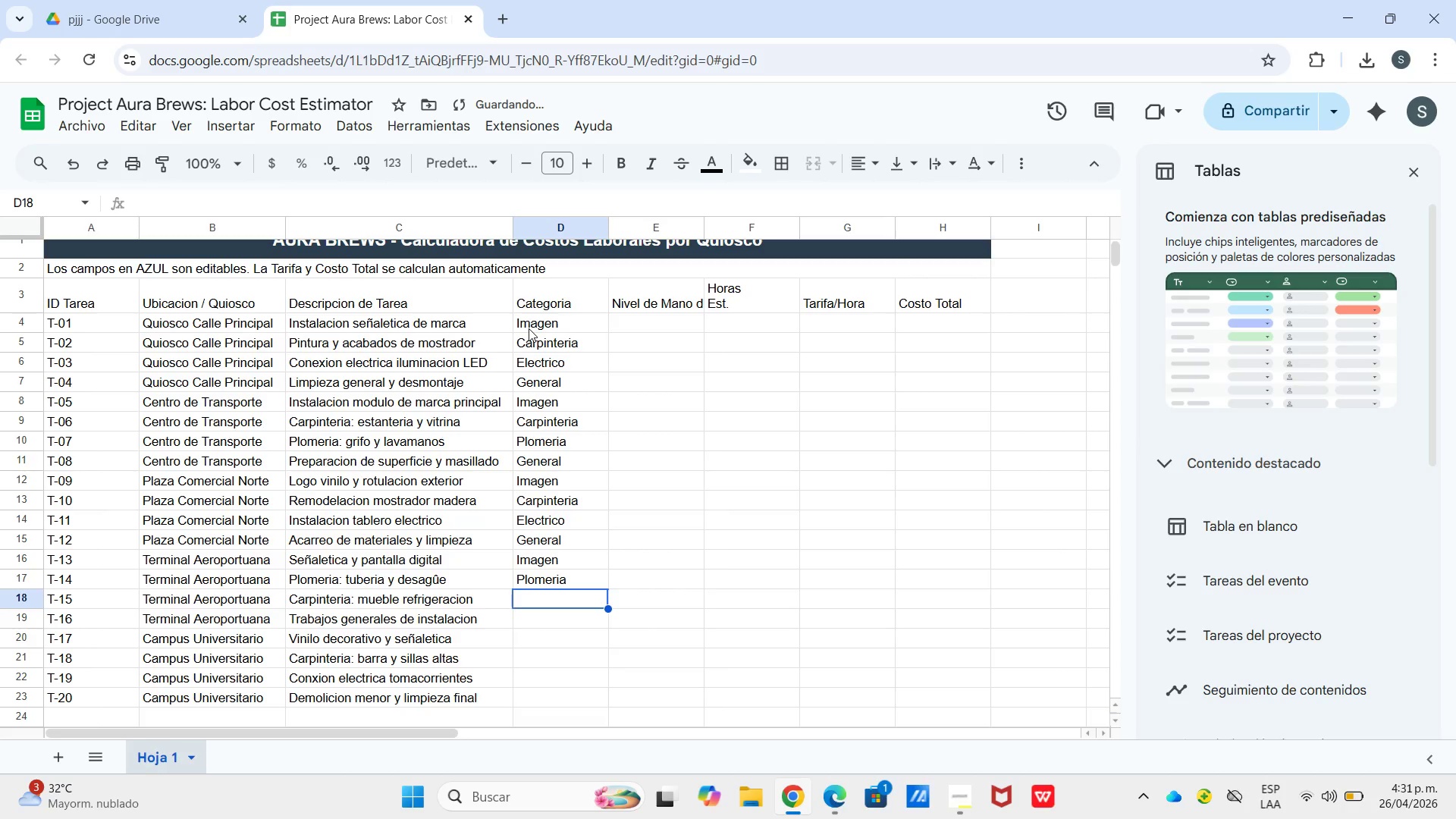 
type(Car)
 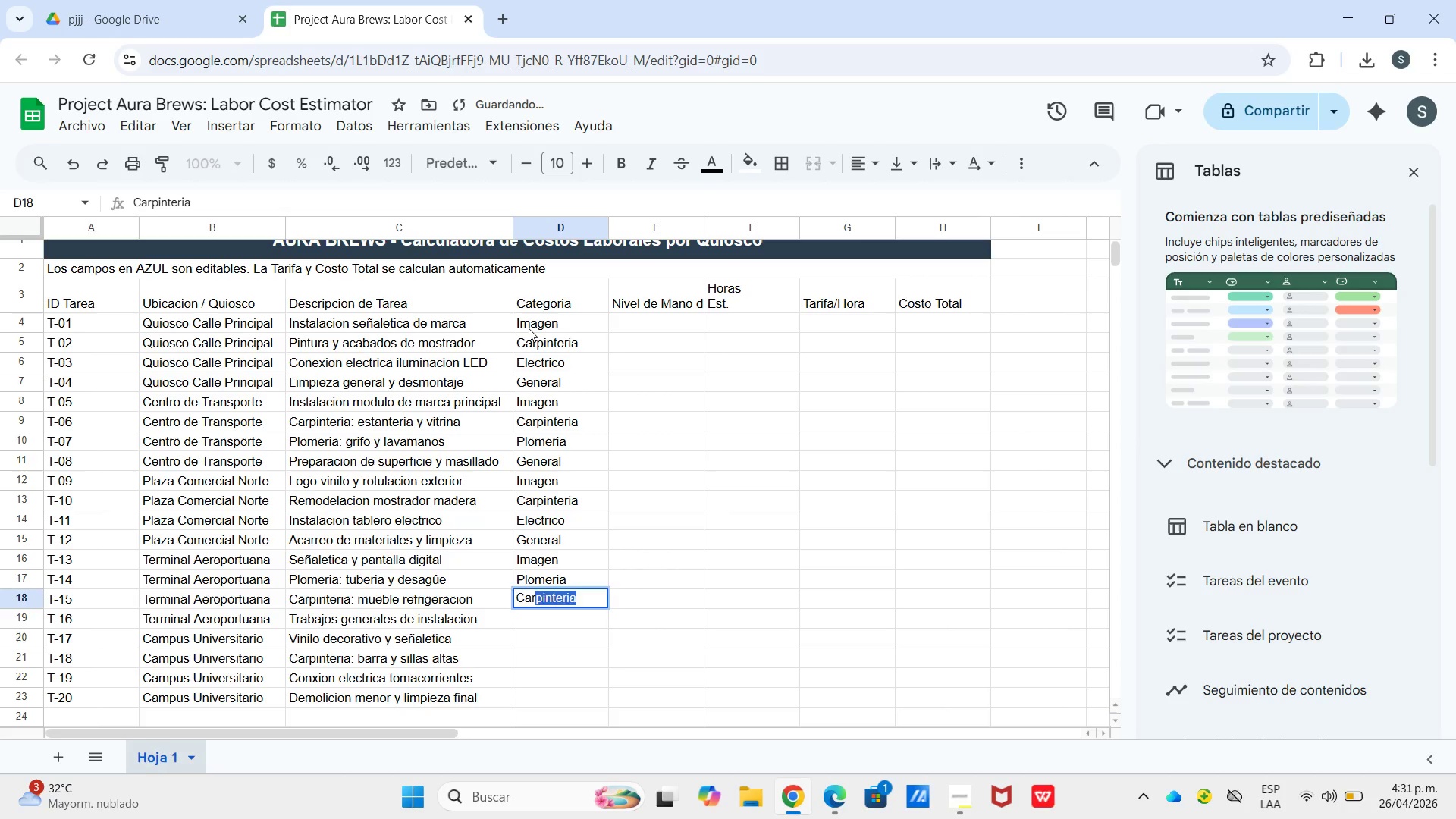 
key(Enter)
 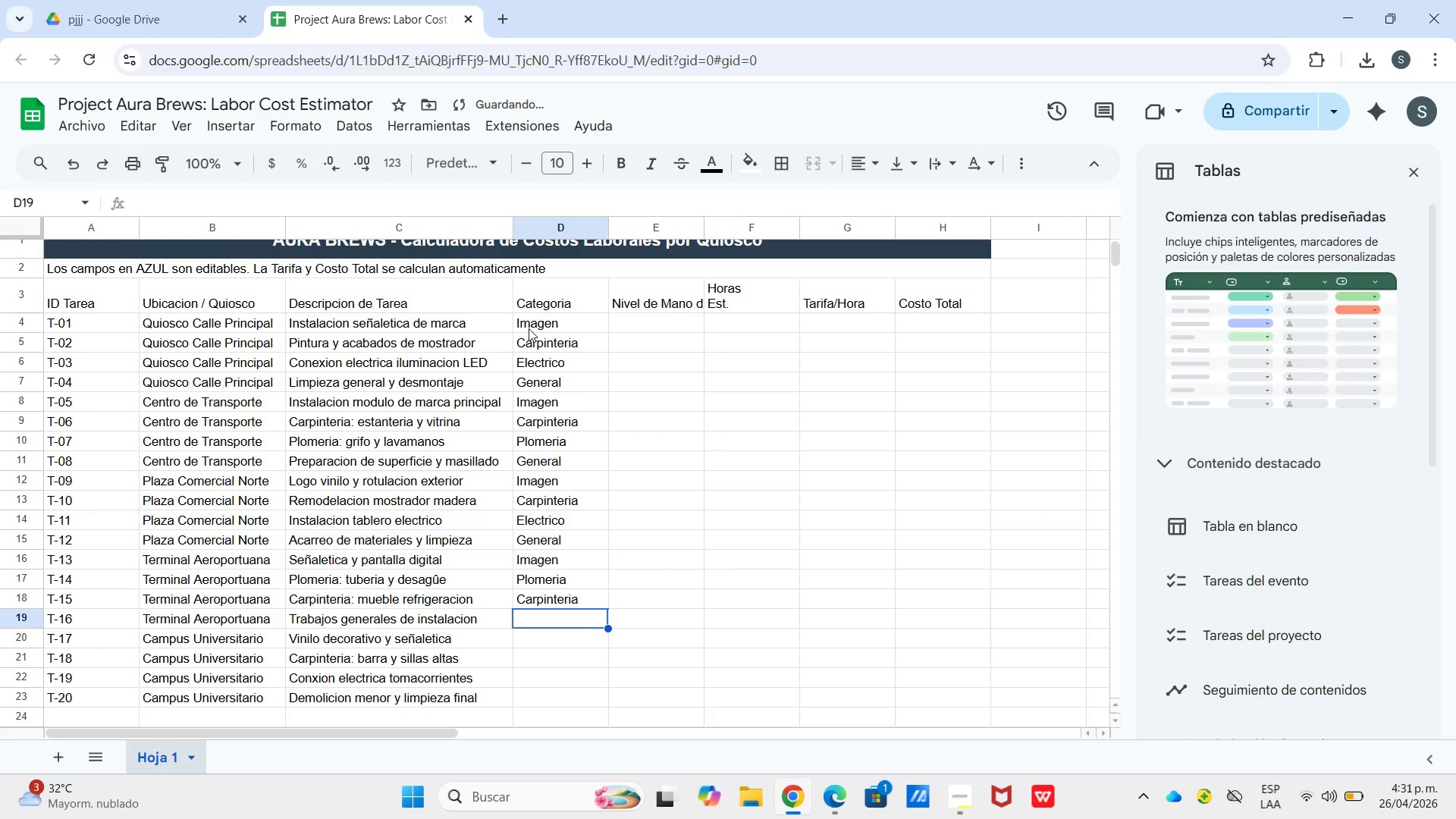 
key(Shift+I)
 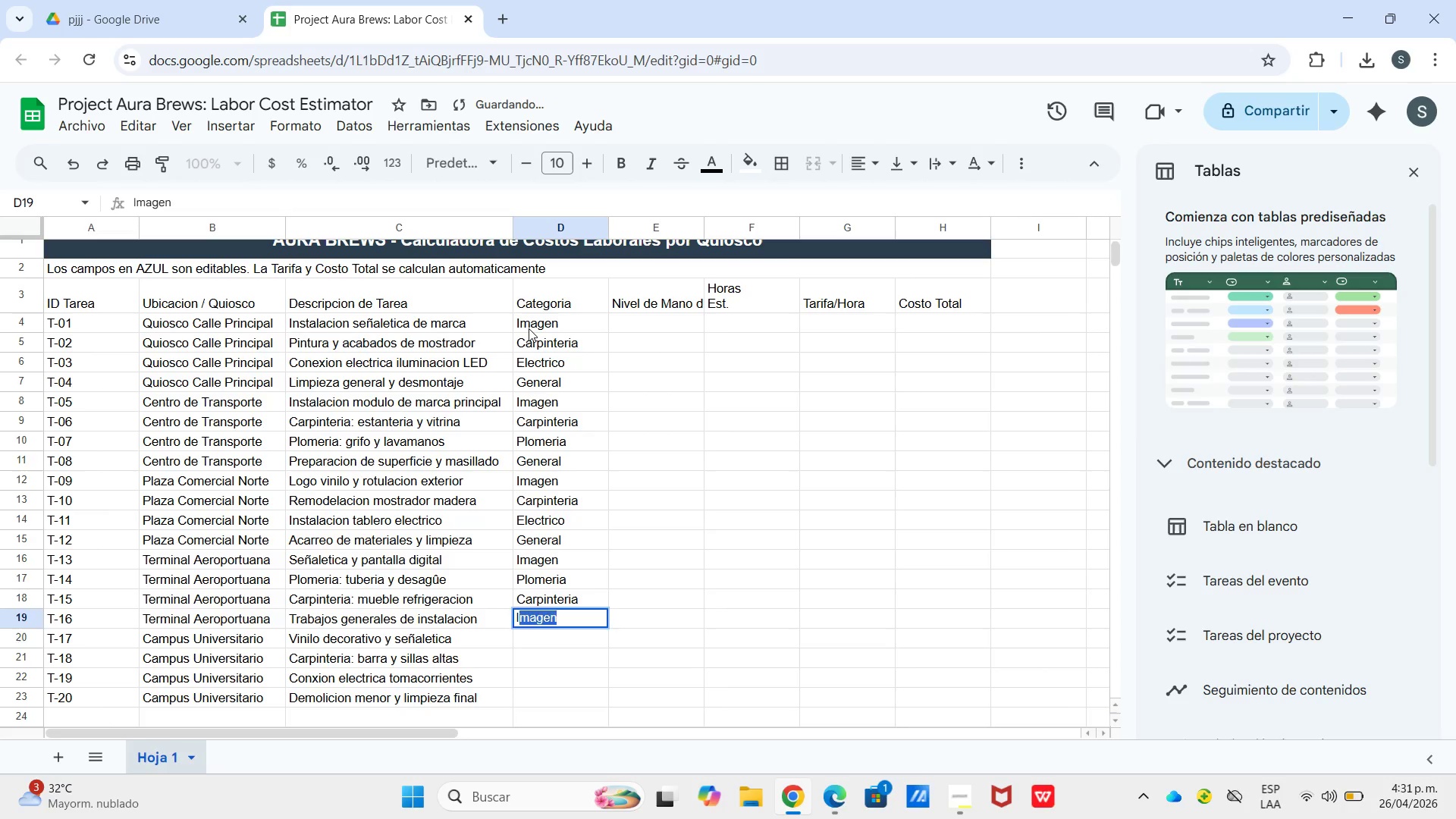 
key(Enter)
 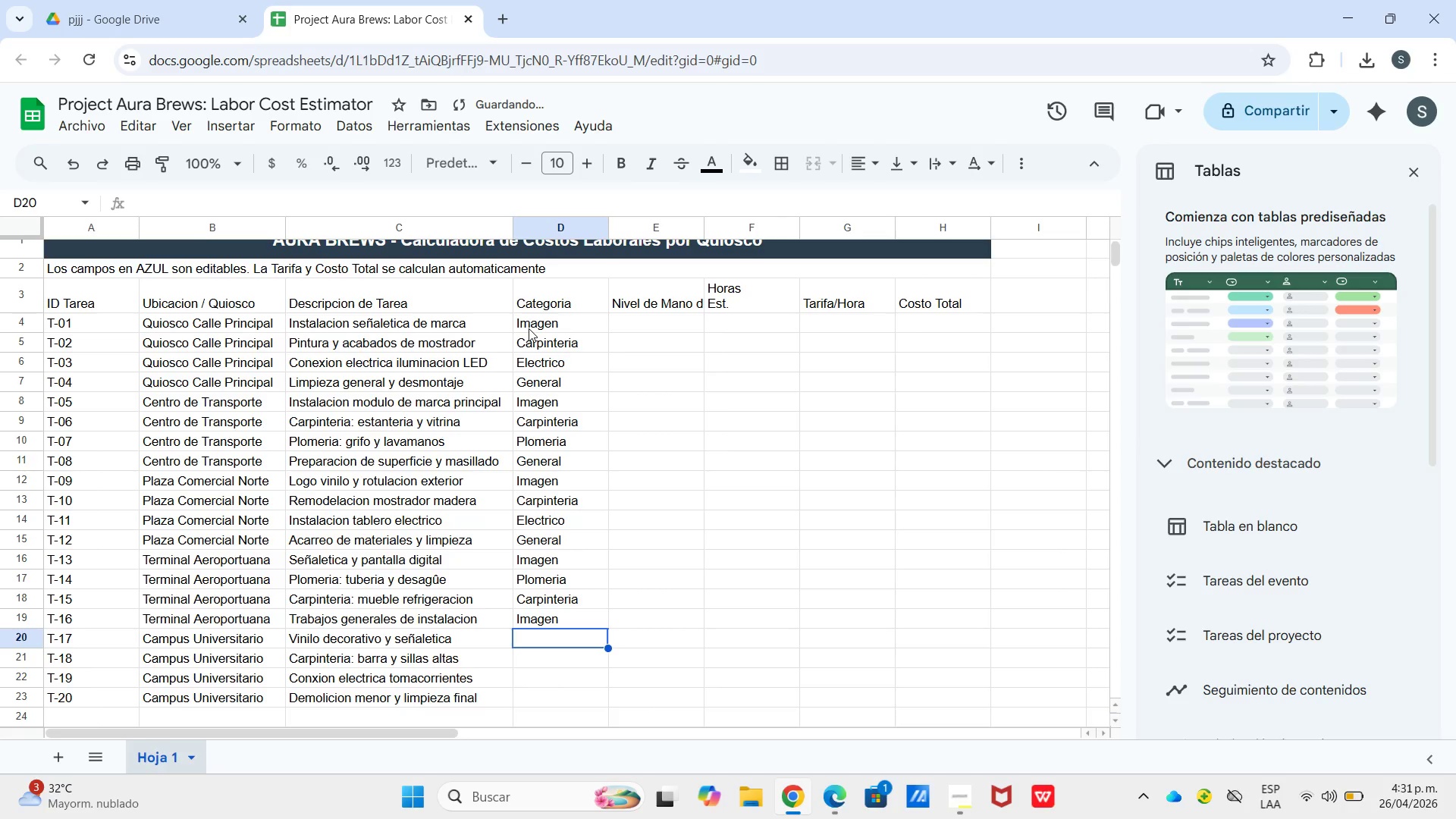 
hold_key(key=ShiftLeft, duration=0.94)
 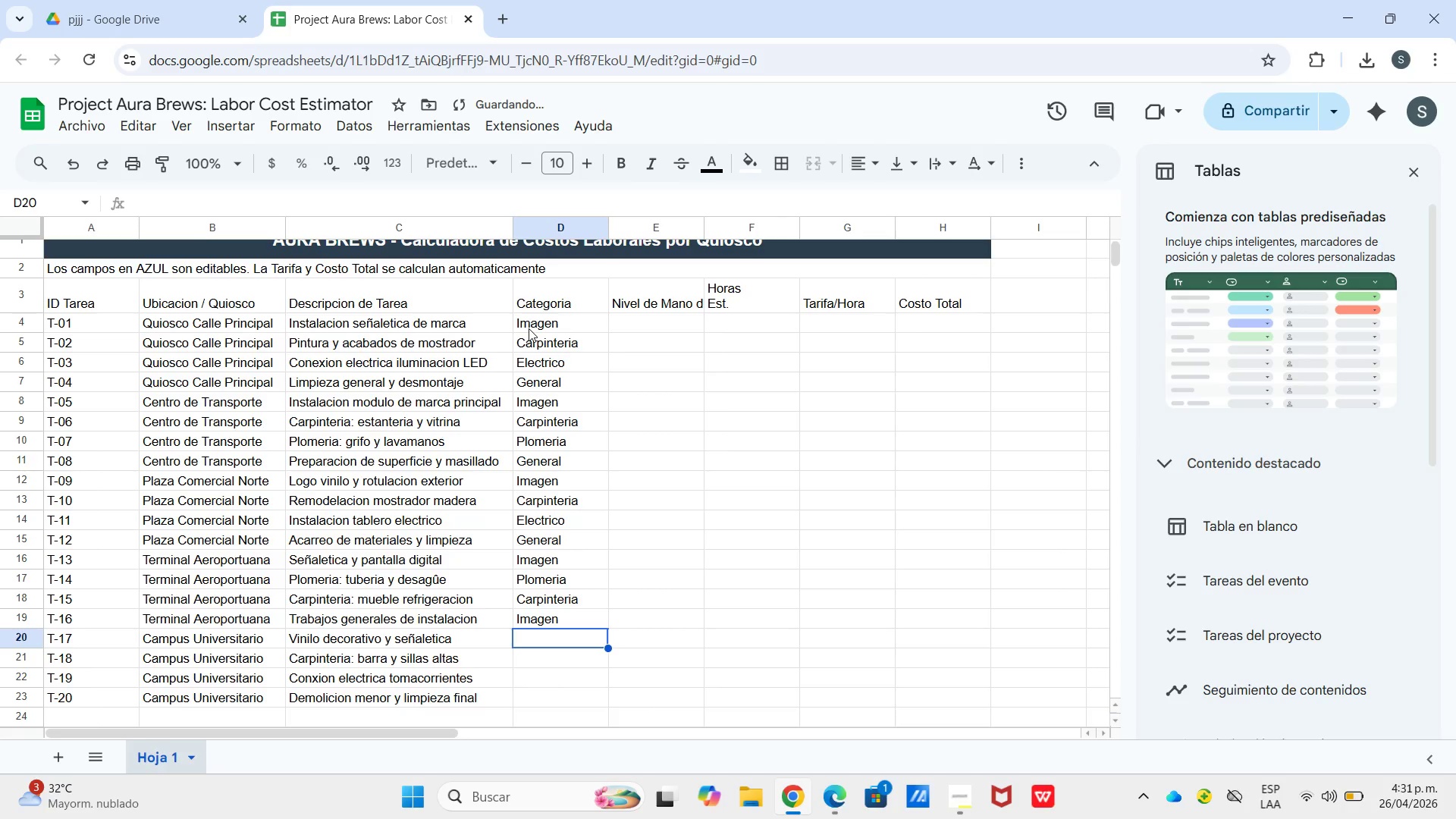 
type(Car)
 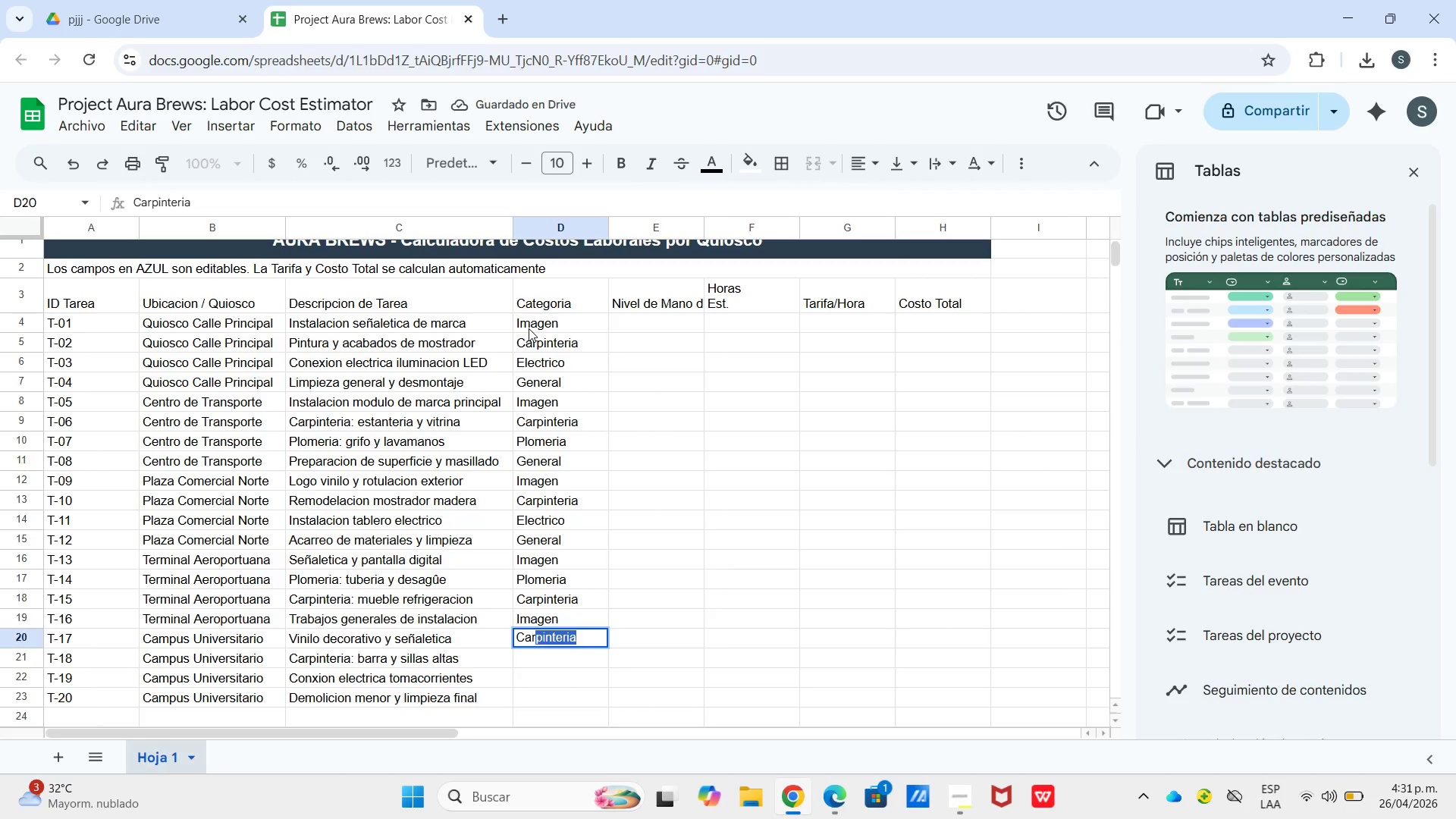 
key(Enter)
 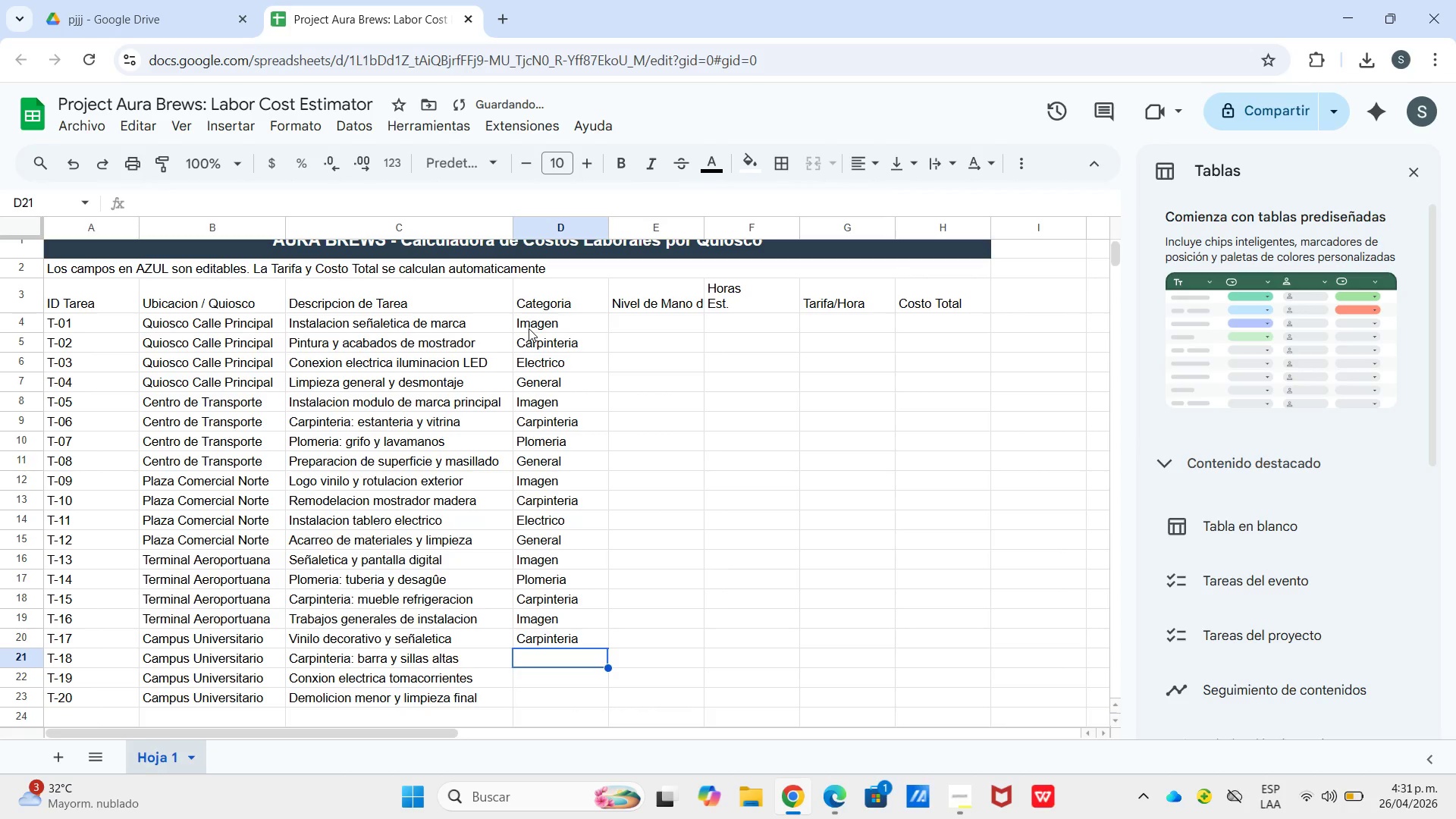 
key(Shift+E)
 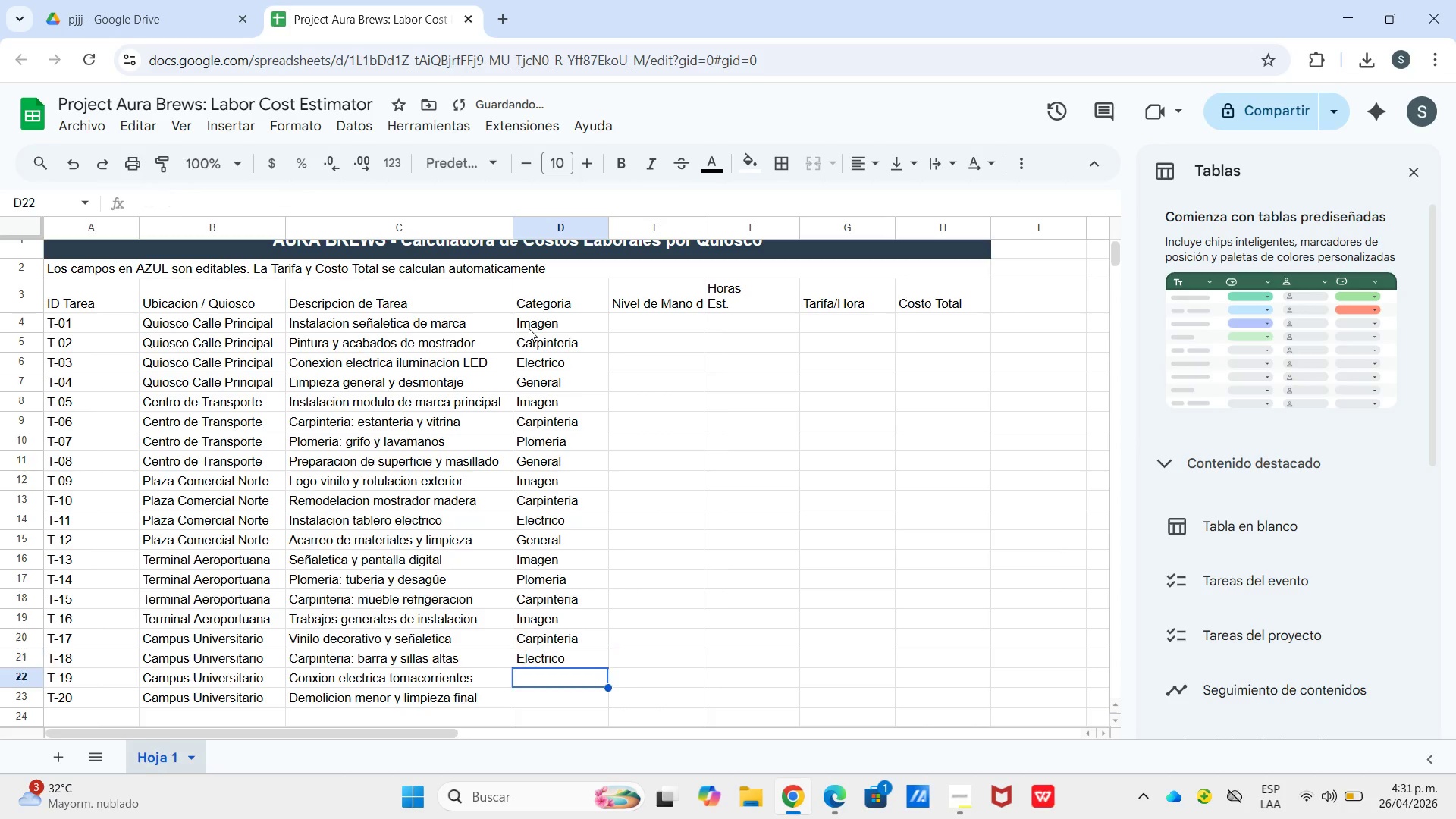 
key(Enter)
 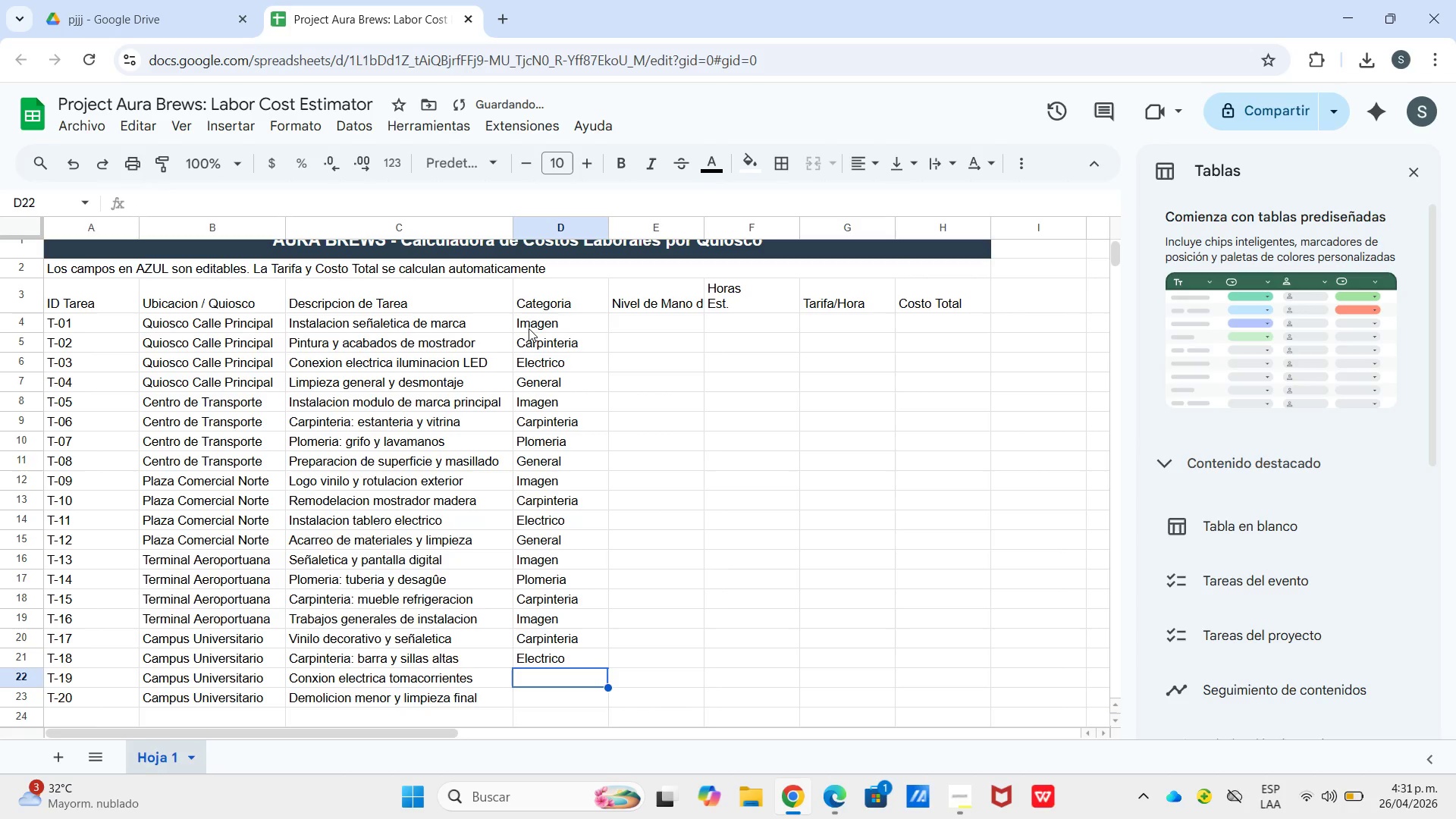 
key(Shift+G)
 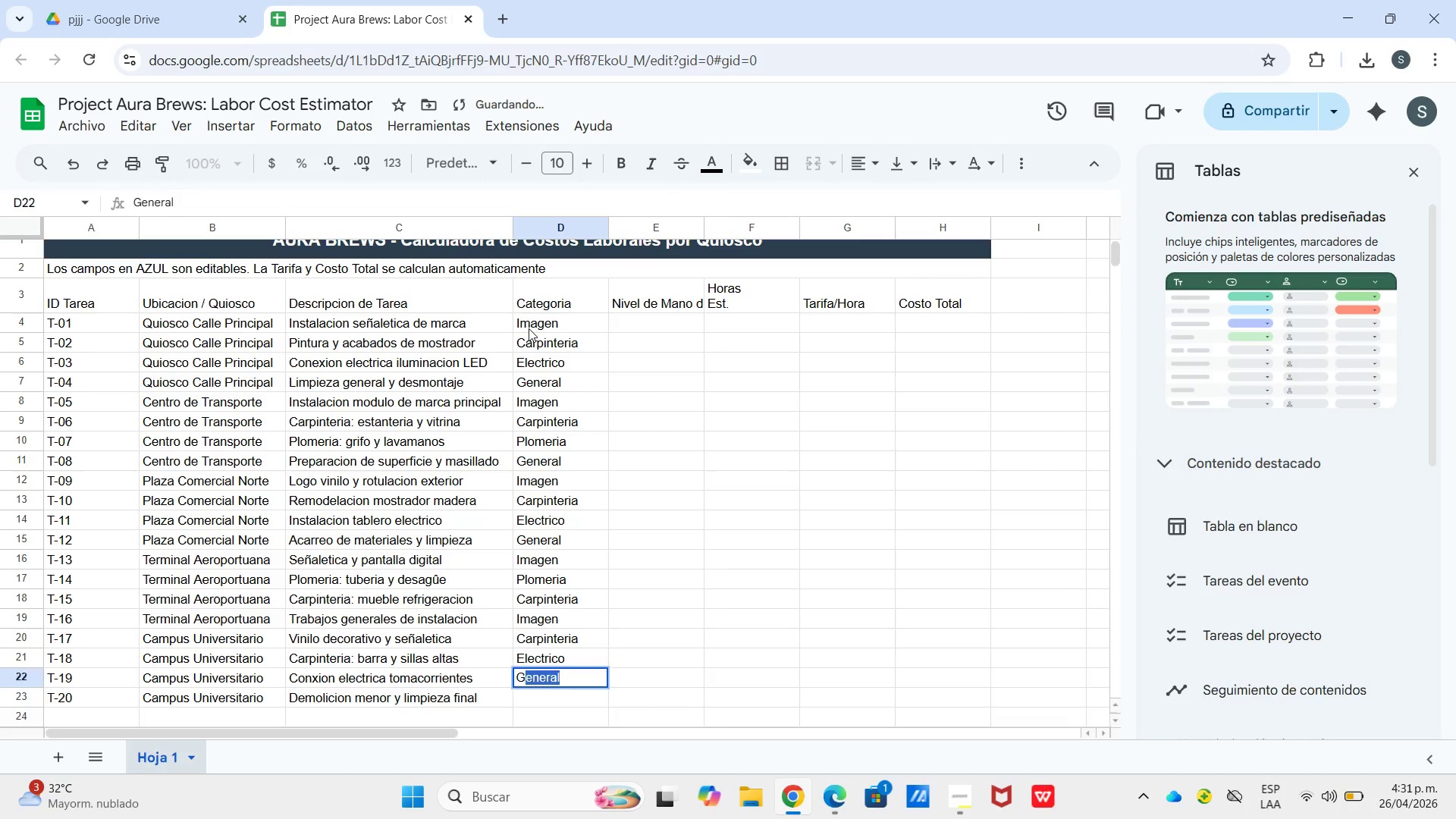 
key(Enter)
 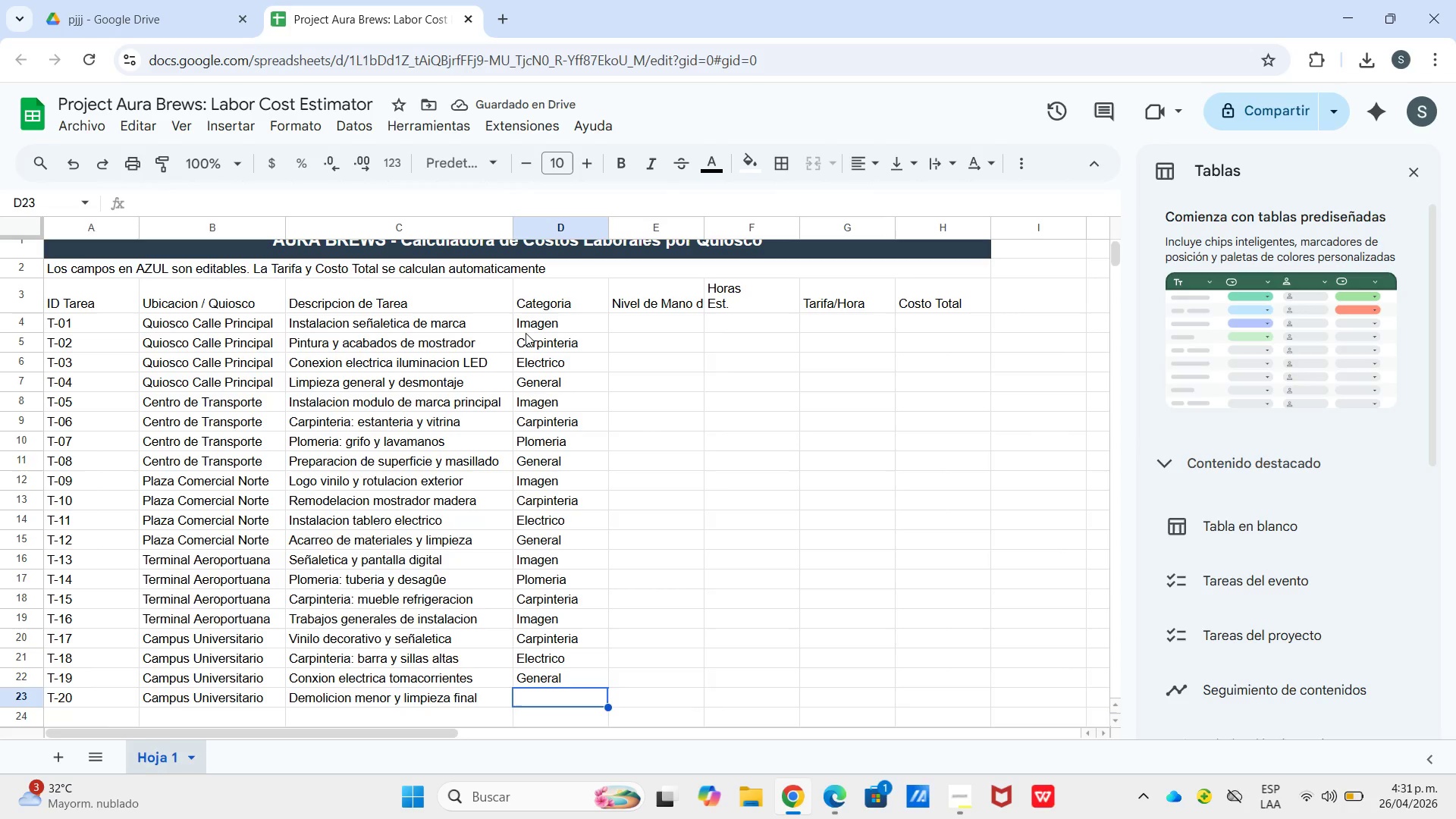 
left_click([548, 493])
 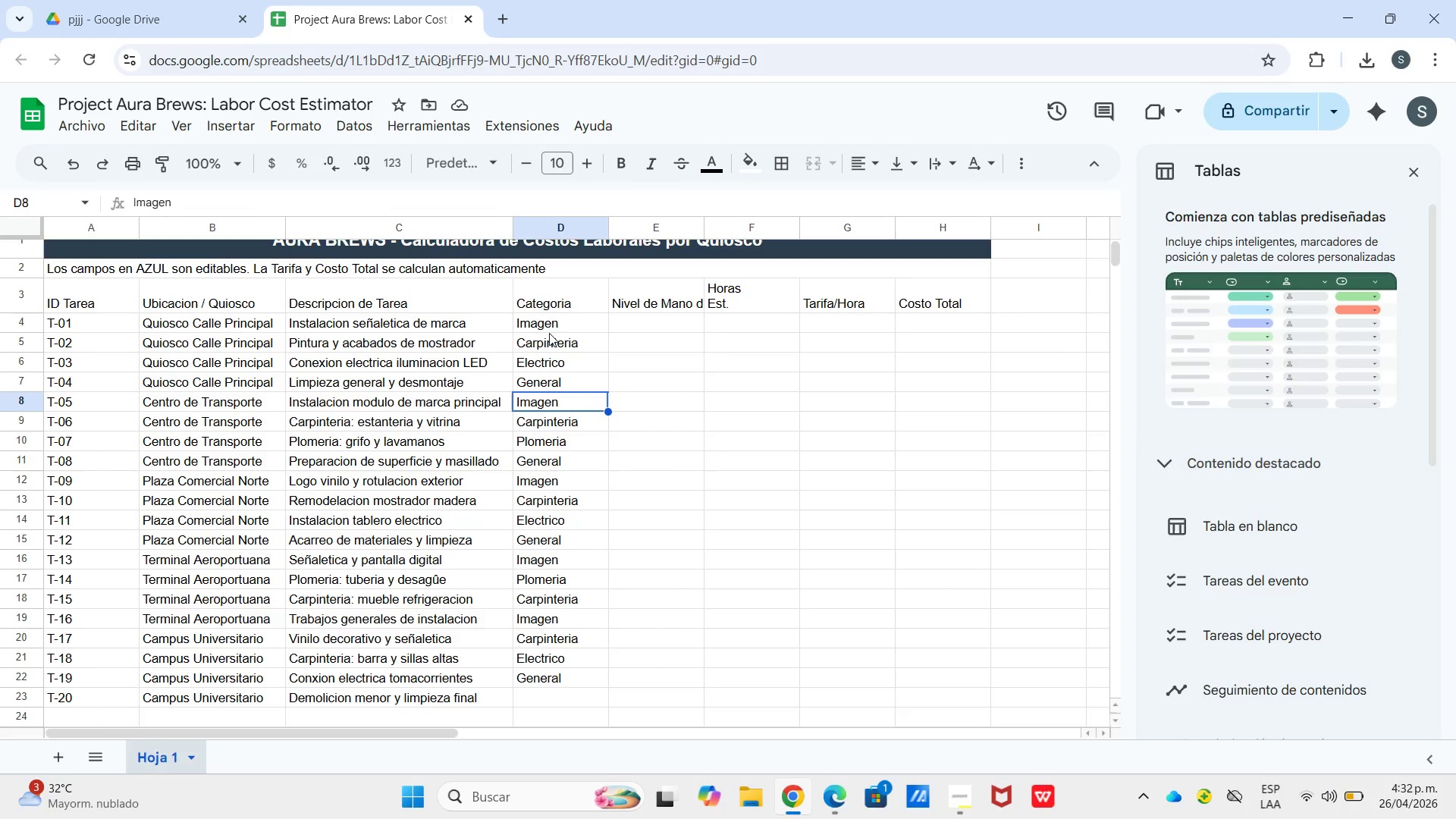 
wait(15.64)
 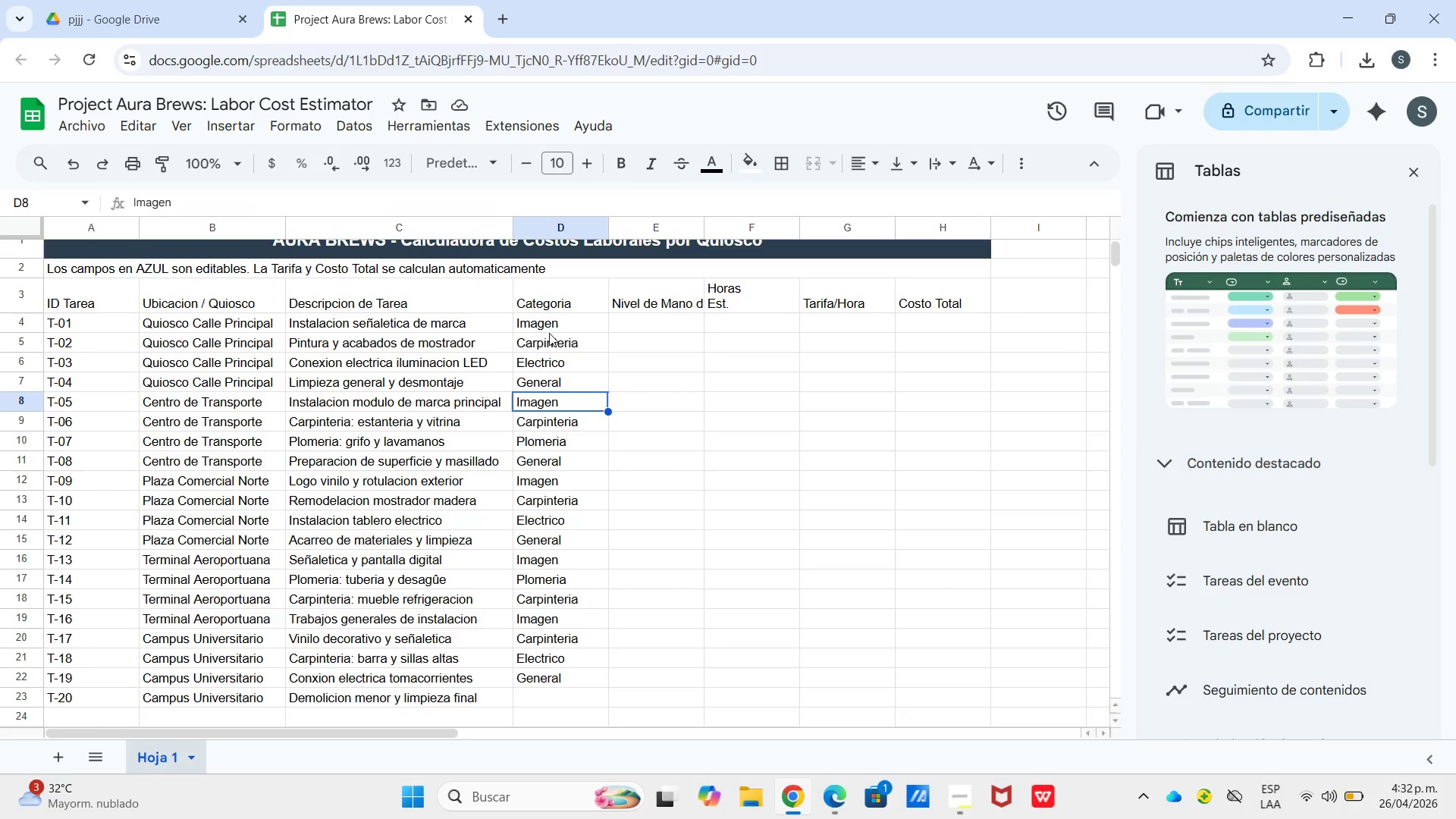 
left_click([557, 657])
 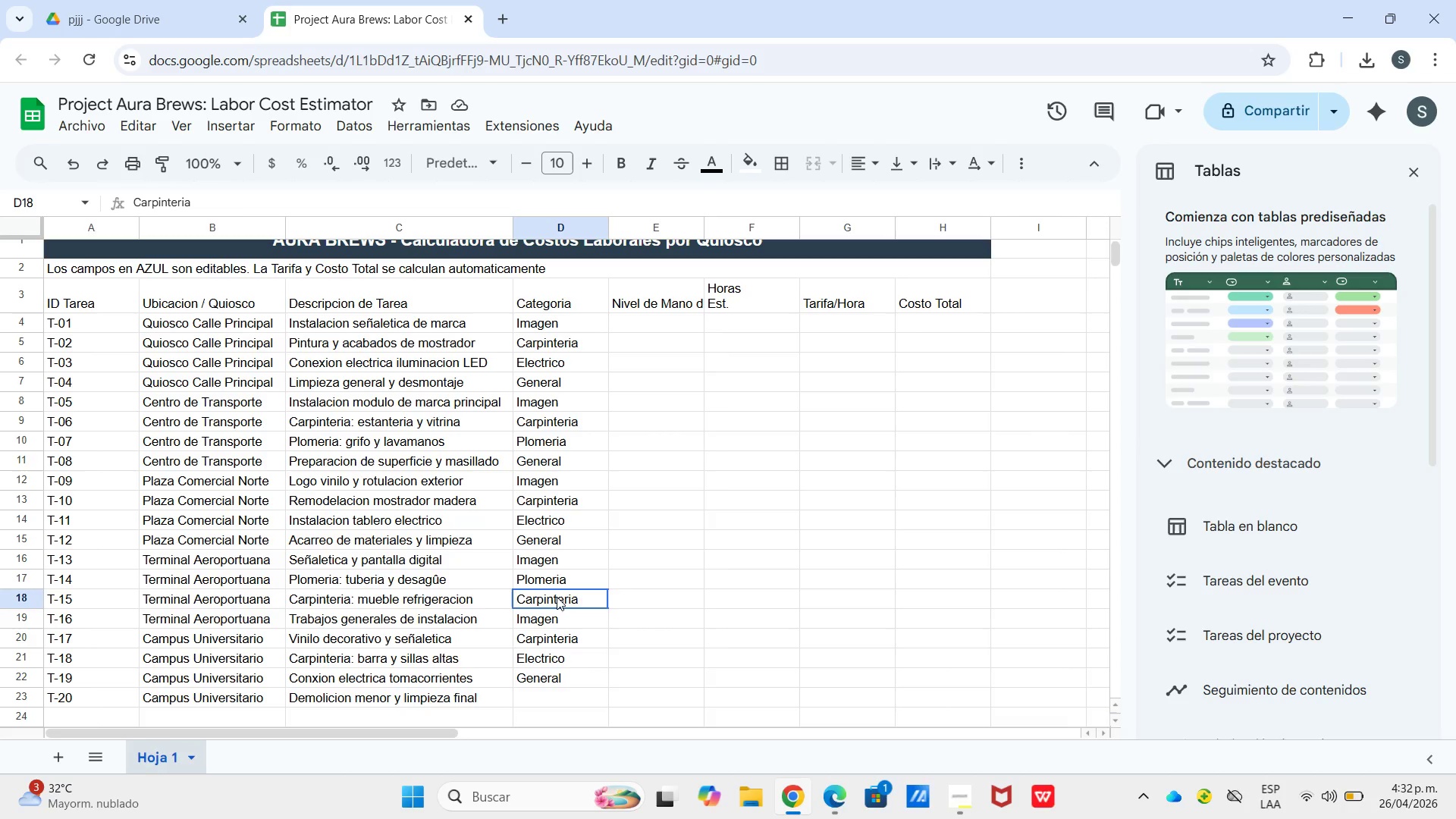 
left_click_drag(start_coordinate=[556, 597], to_coordinate=[562, 598])
 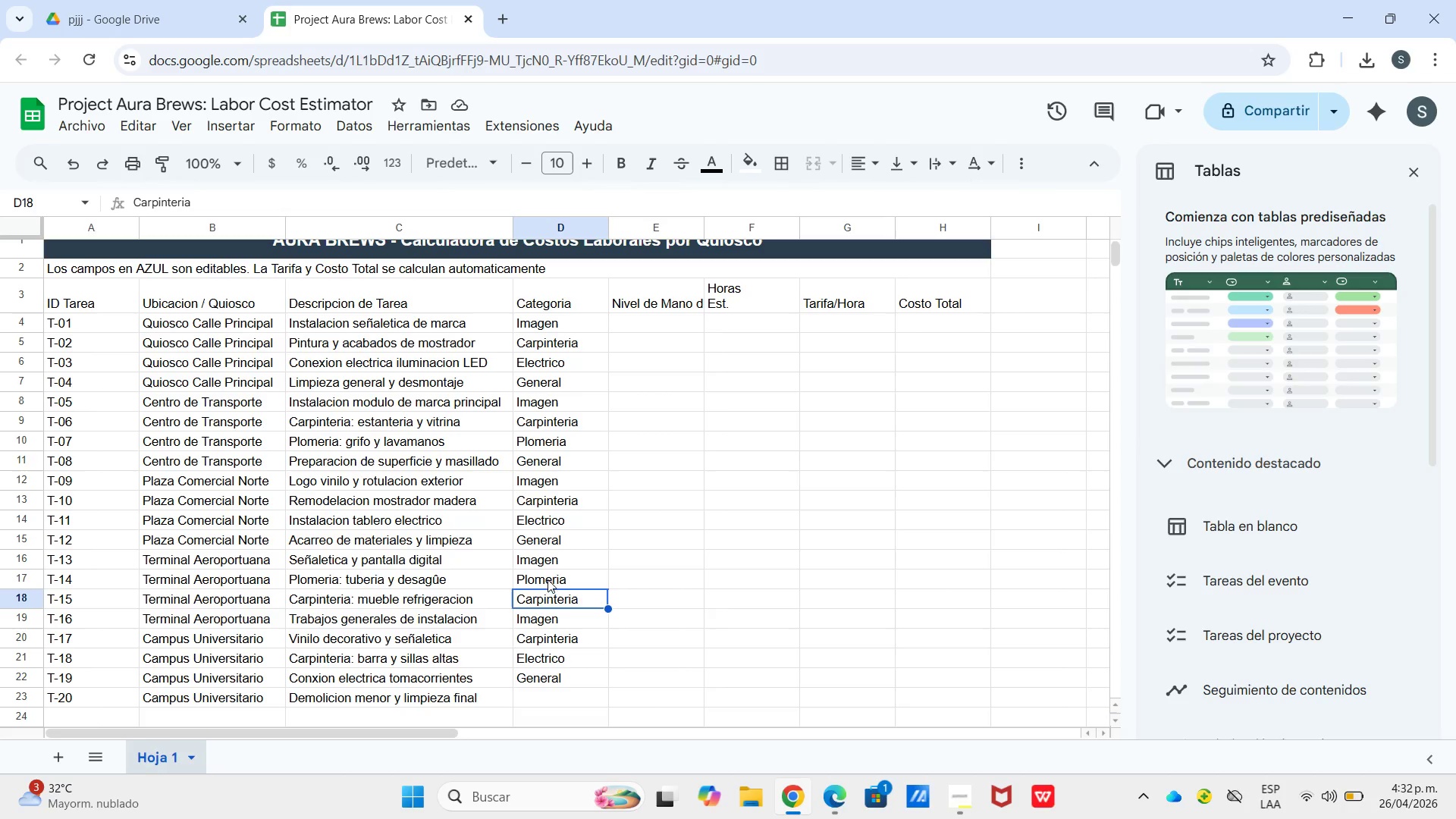 
wait(10.2)
 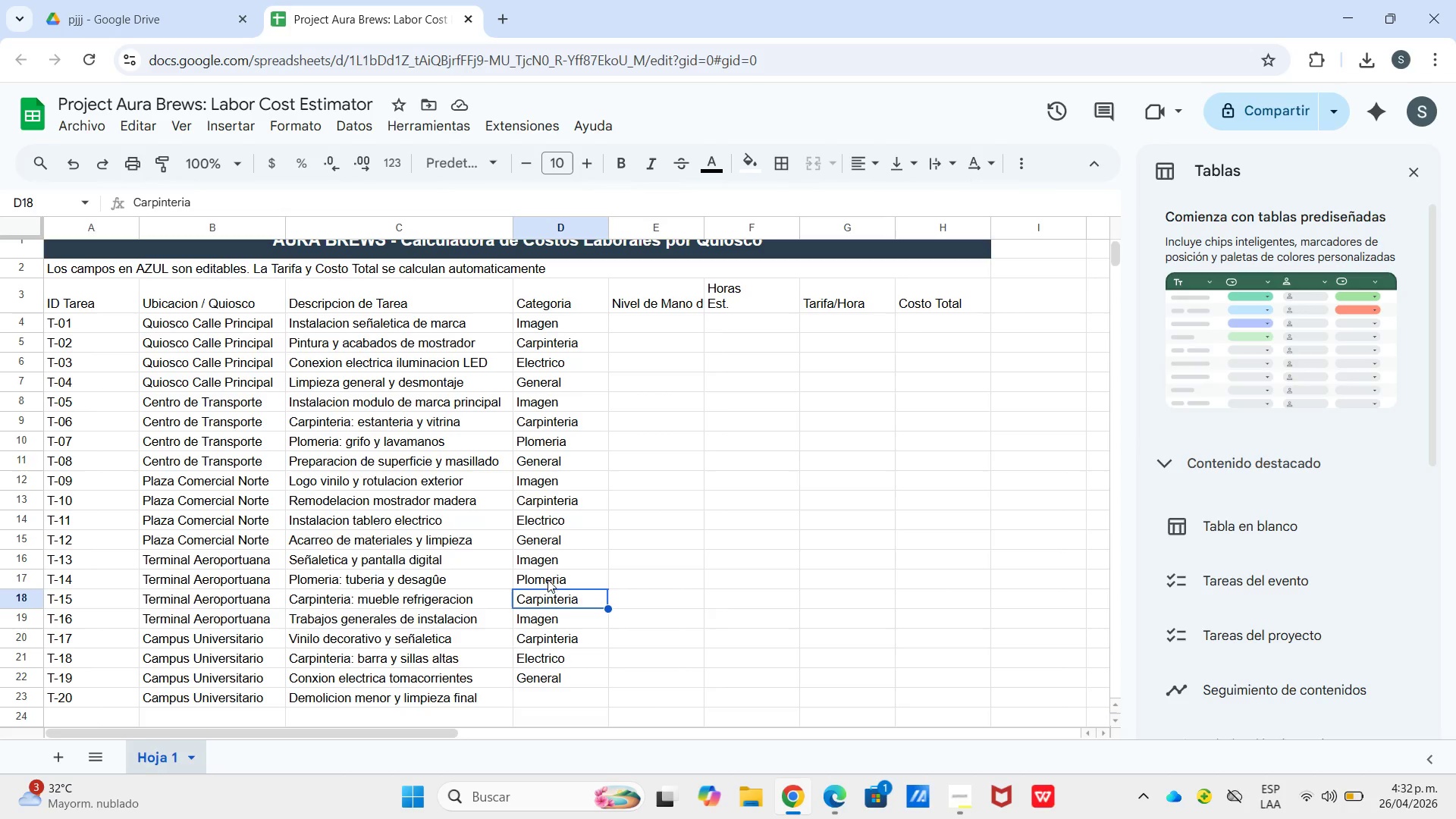 
left_click_drag(start_coordinate=[548, 621], to_coordinate=[551, 673])
 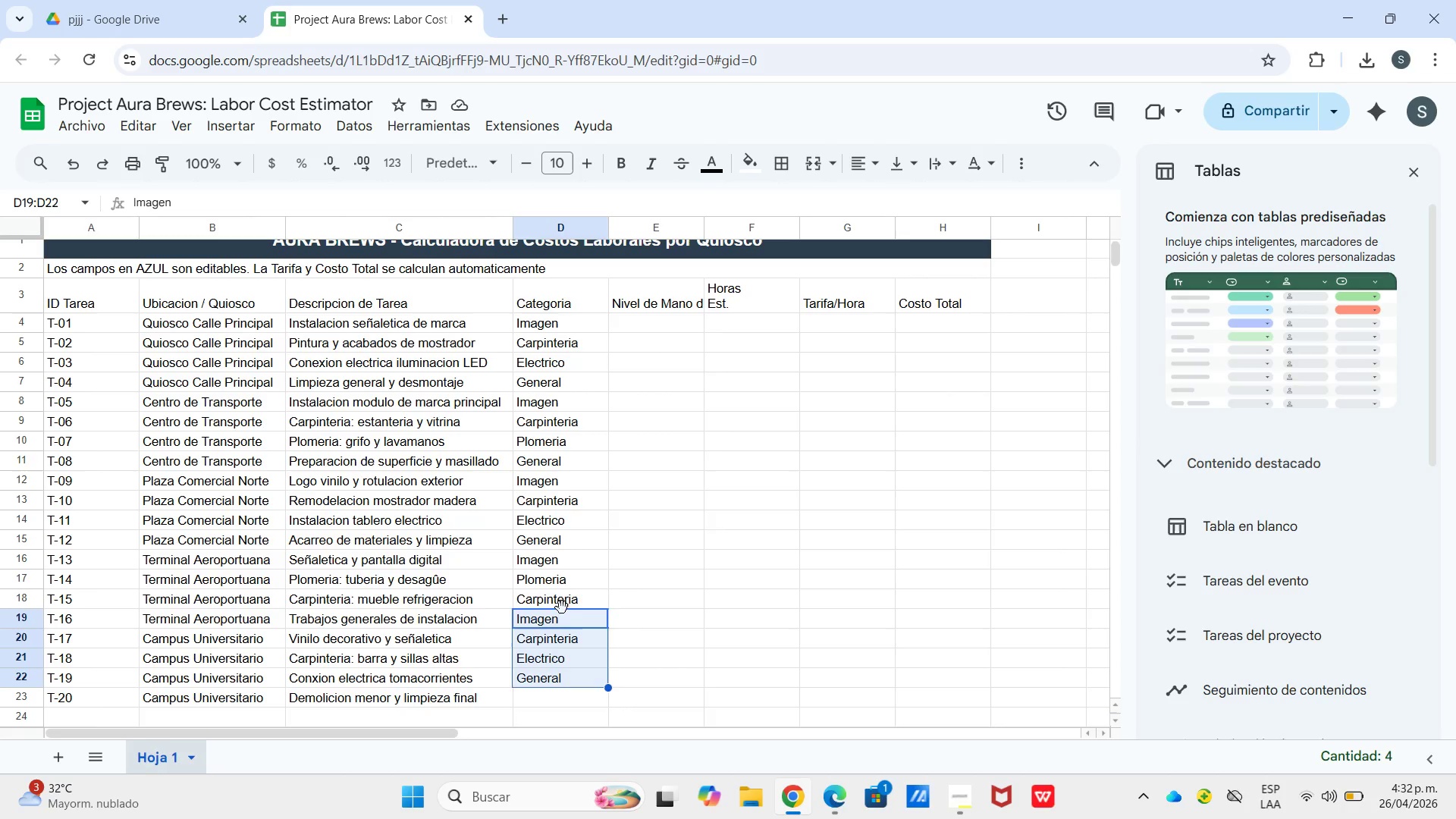 
left_click_drag(start_coordinate=[562, 607], to_coordinate=[560, 640])
 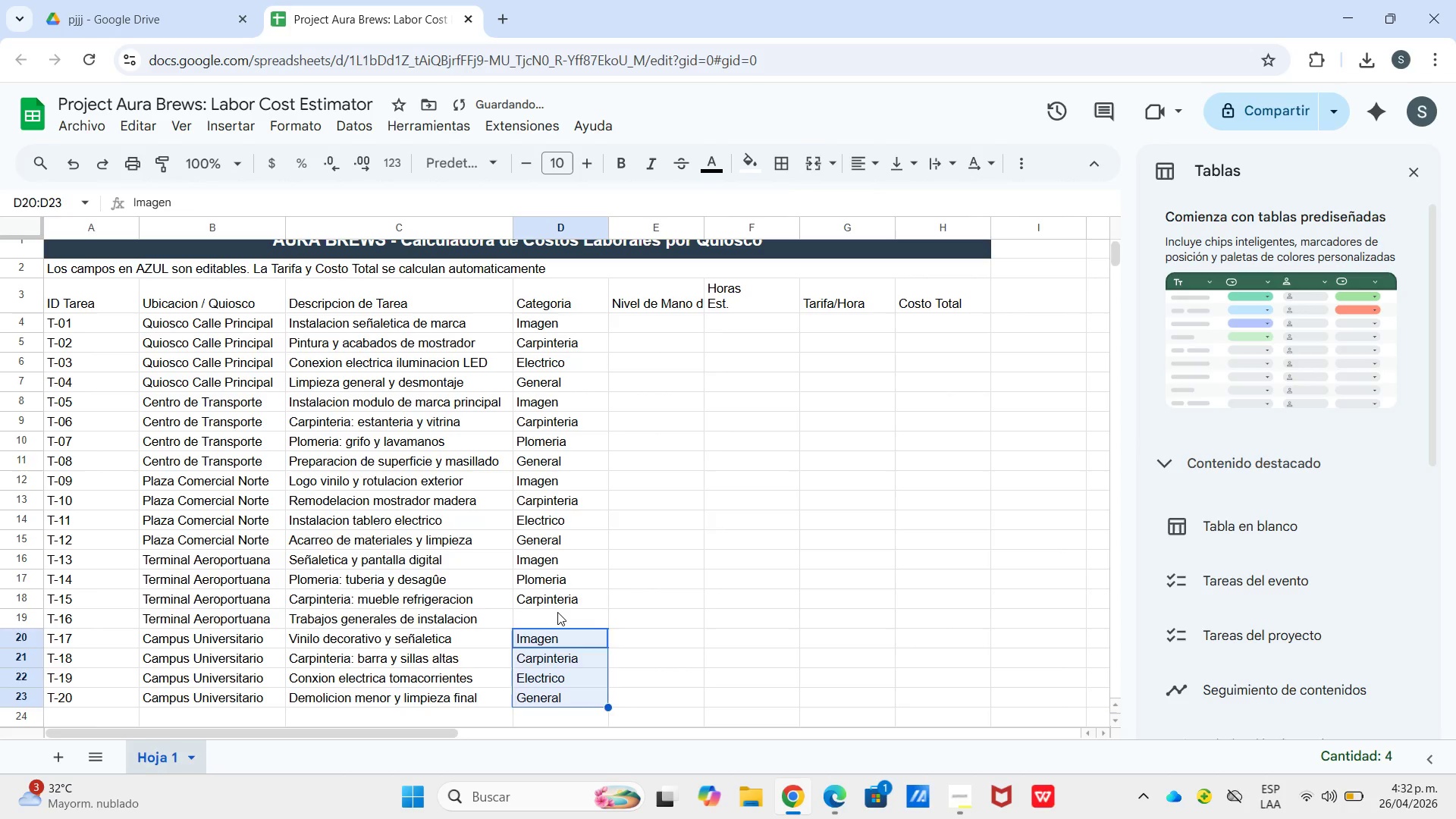 
left_click([557, 612])
 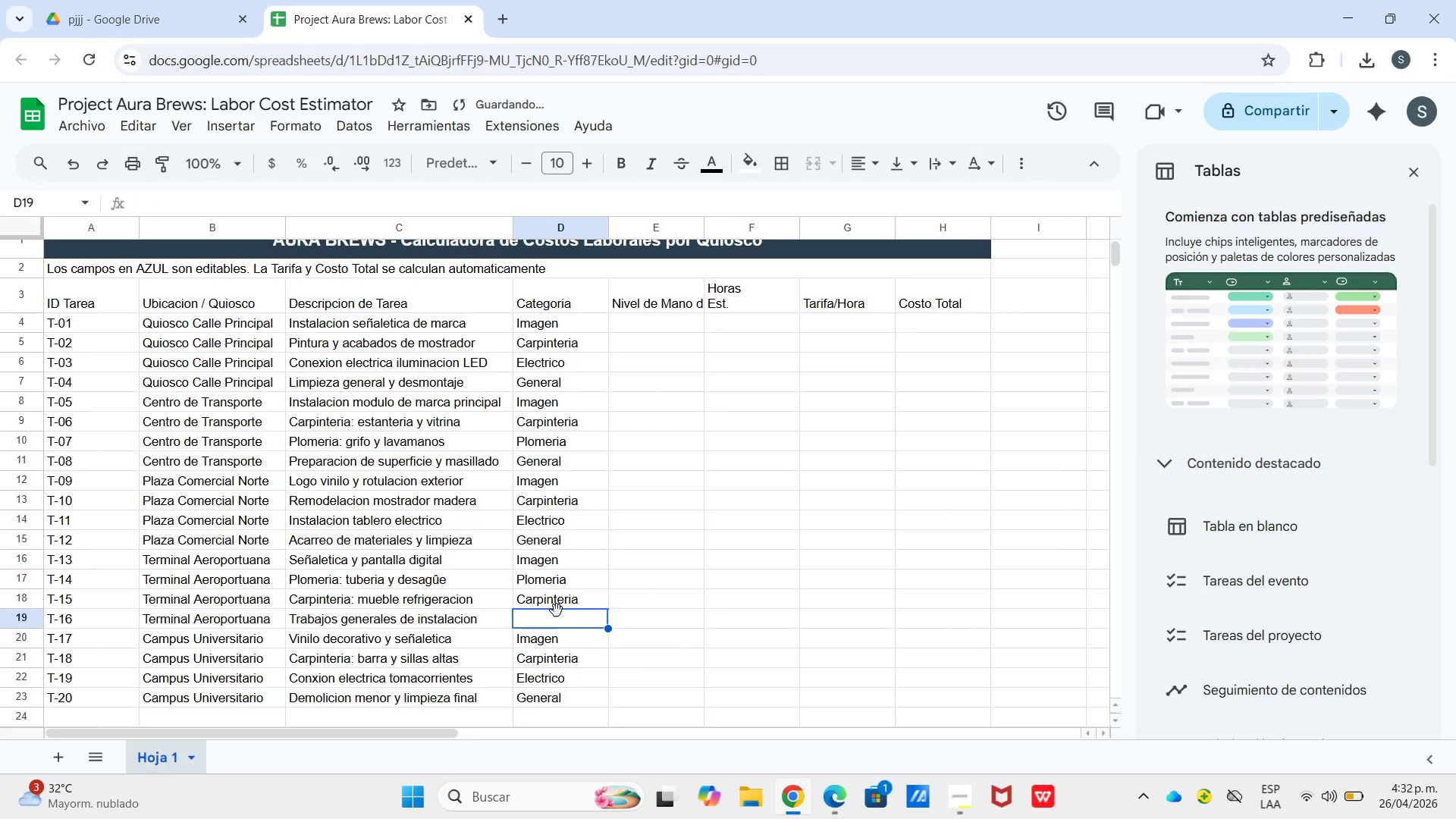 
key(Shift+G)
 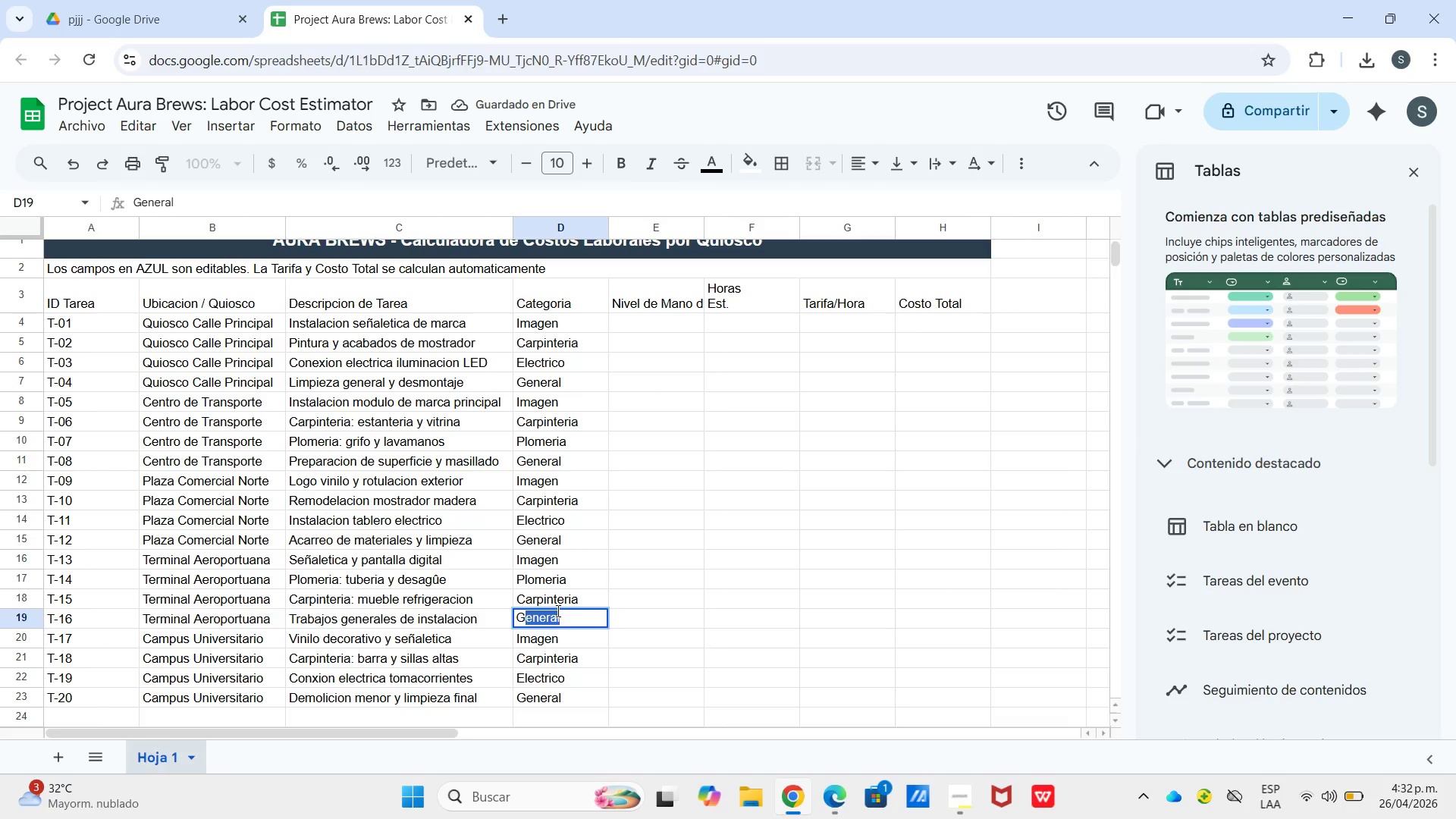 
key(Enter)
 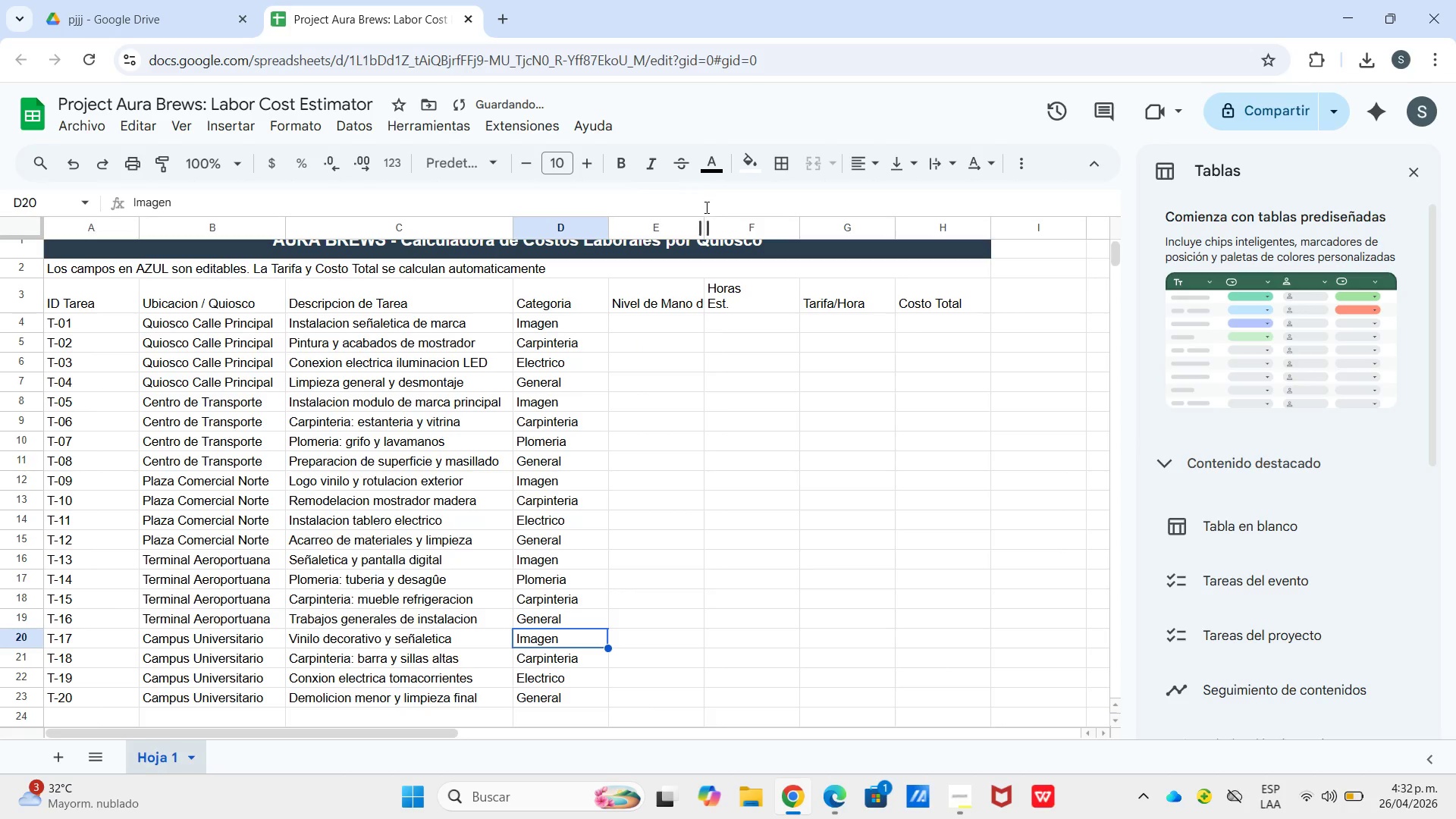 
left_click_drag(start_coordinate=[705, 222], to_coordinate=[730, 230])
 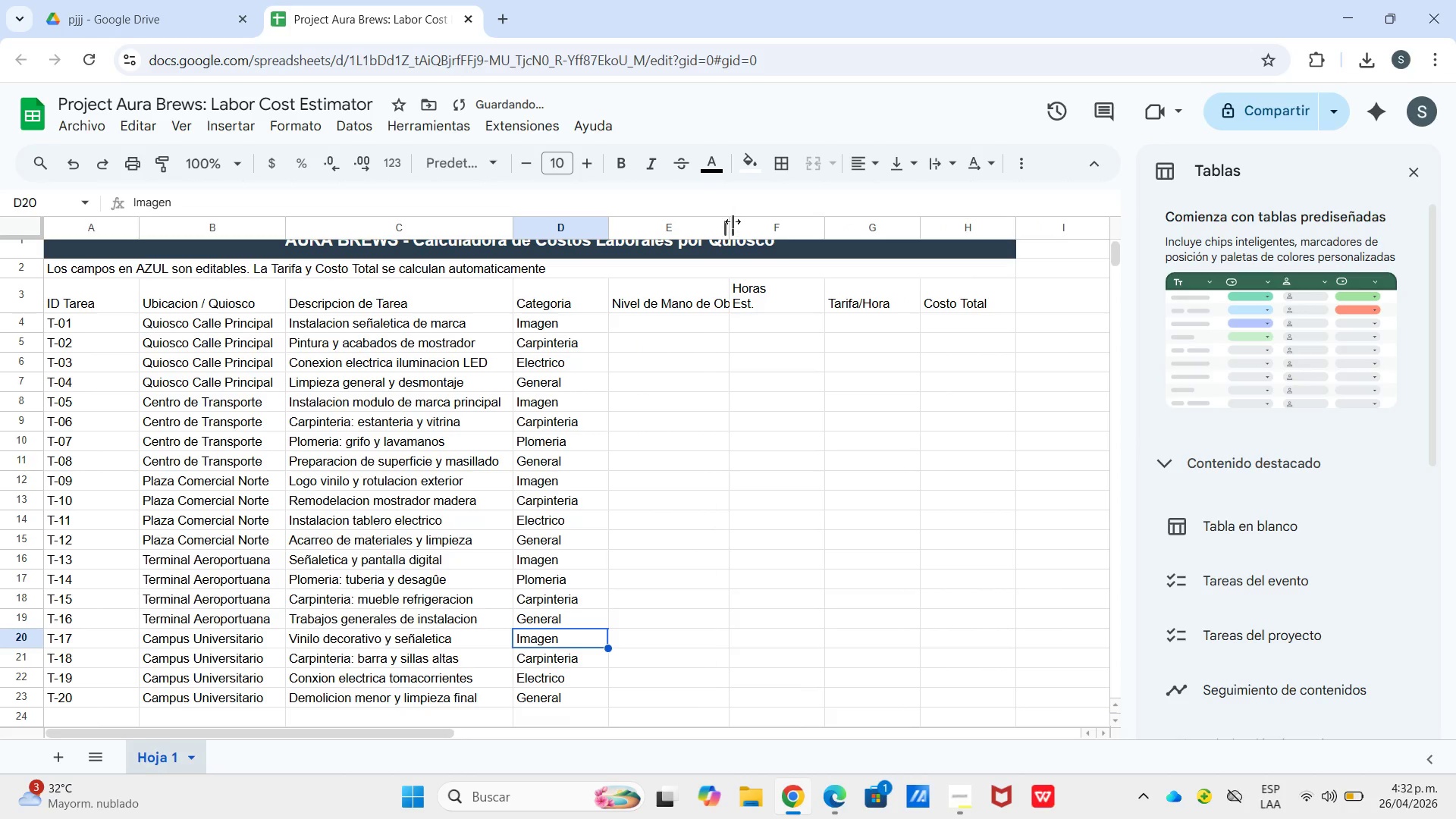 
left_click_drag(start_coordinate=[728, 222], to_coordinate=[761, 226])
 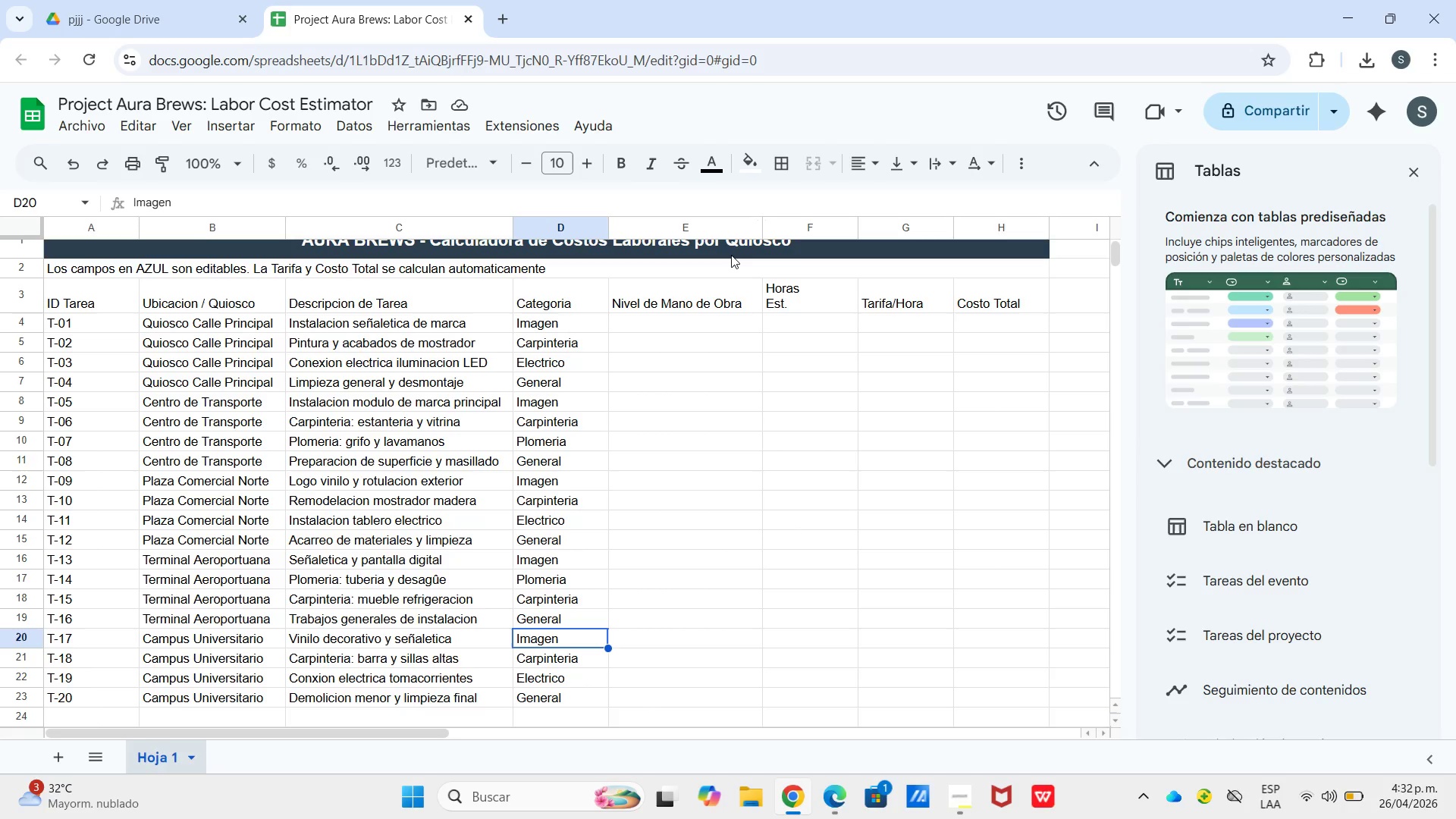 
wait(28.67)
 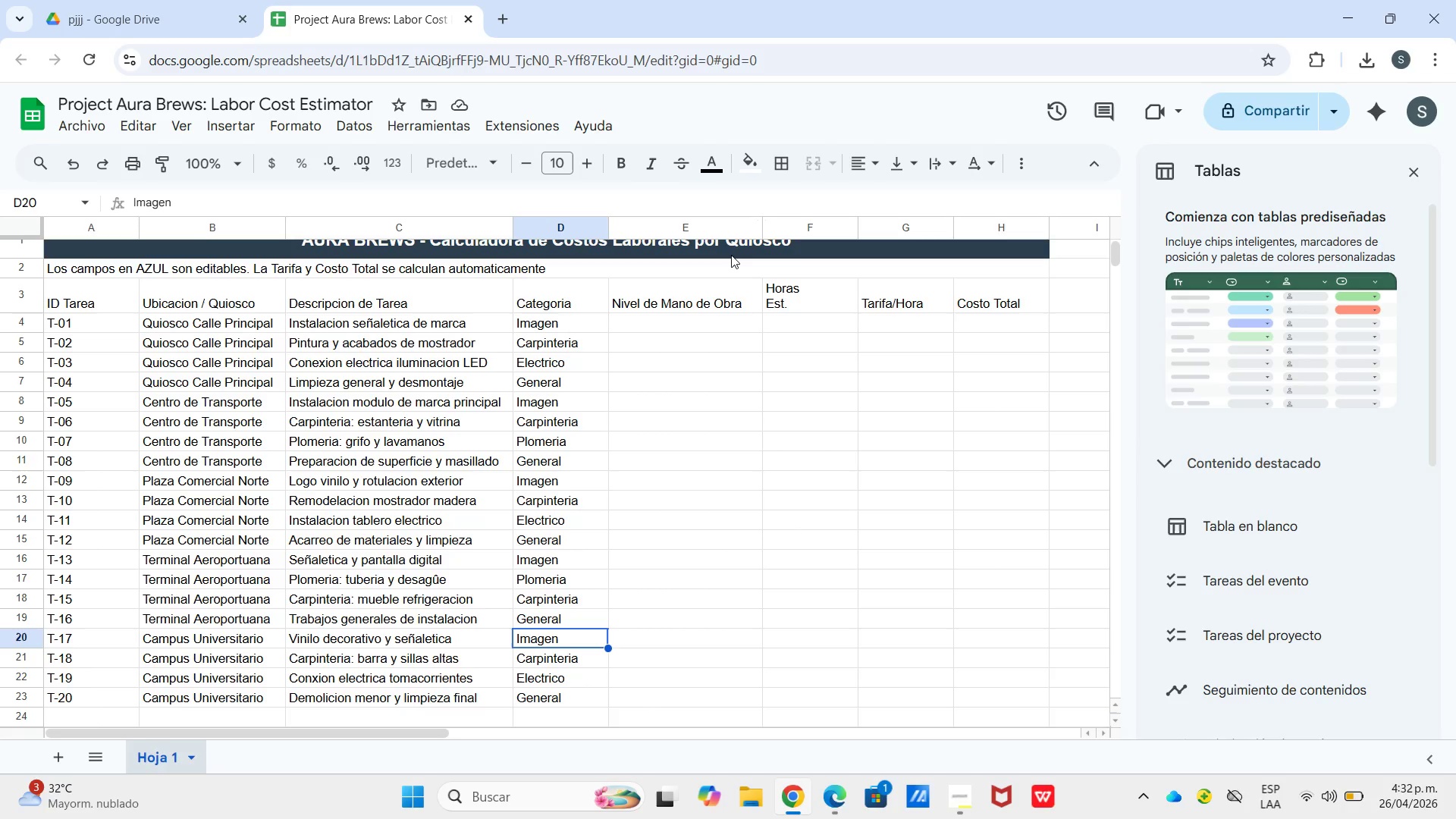 
double_click([682, 317])
 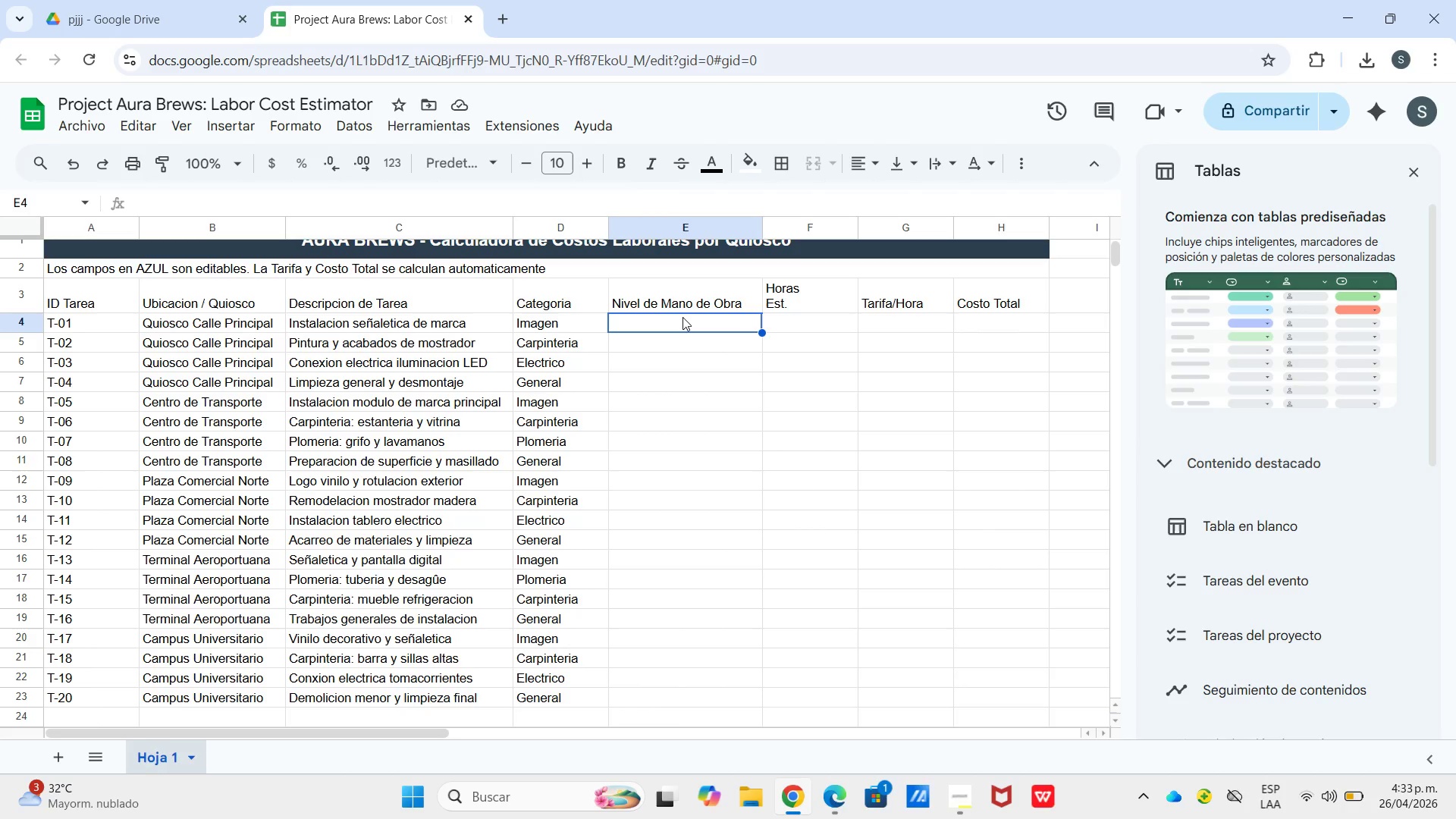 
right_click([692, 322])
 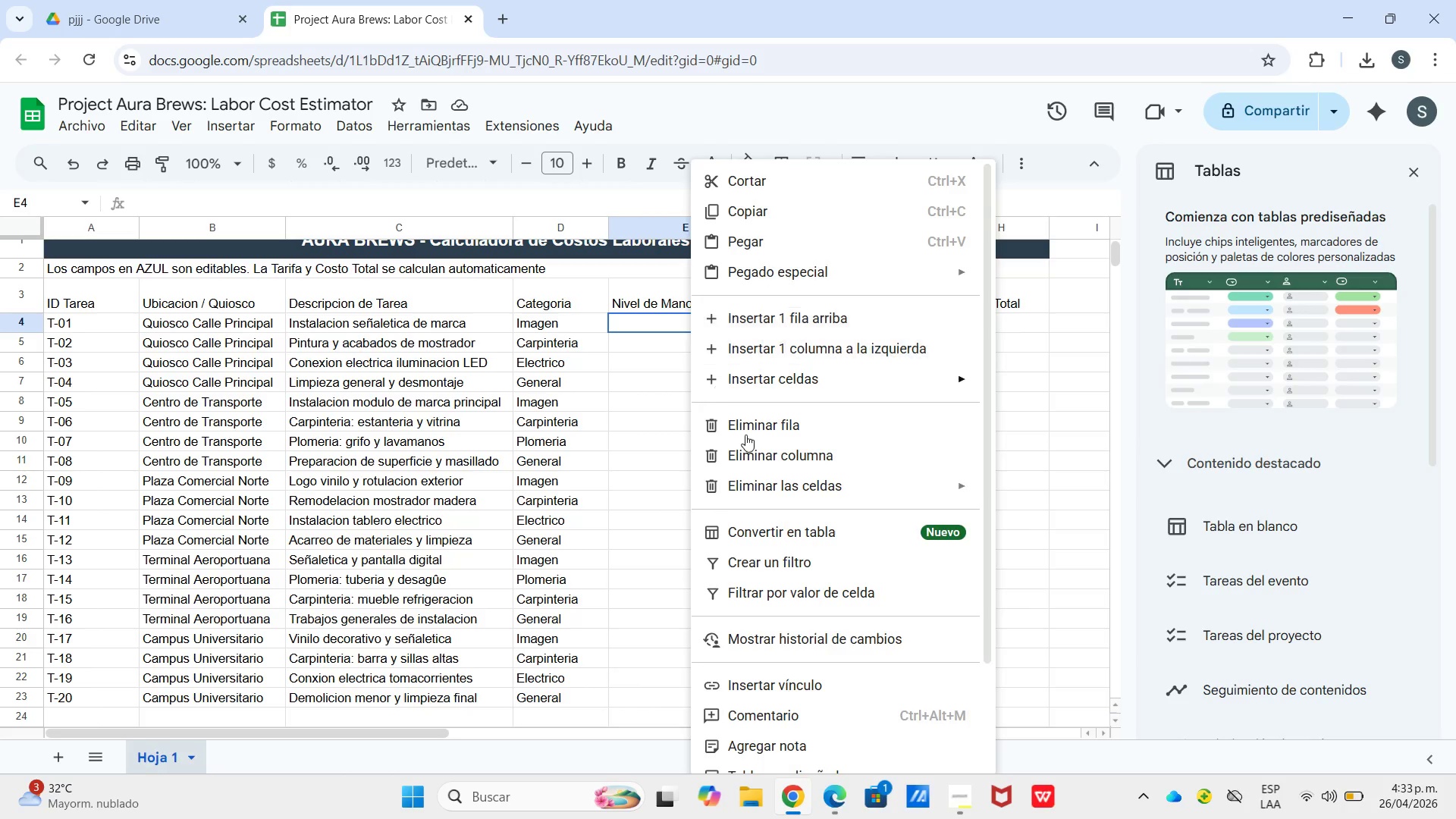 
scroll: coordinate [745, 441], scroll_direction: down, amount: 7.0
 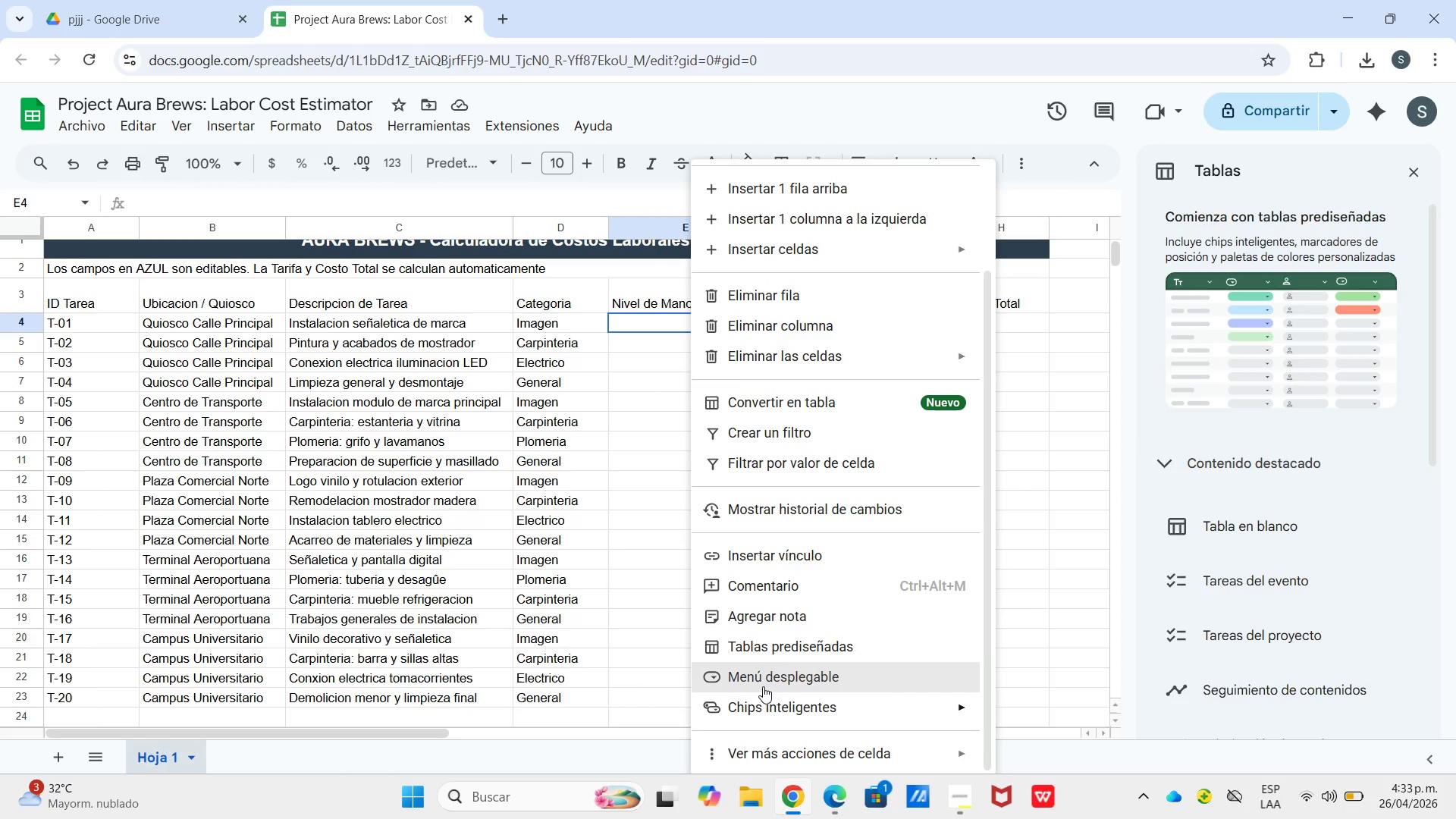 
left_click([764, 684])
 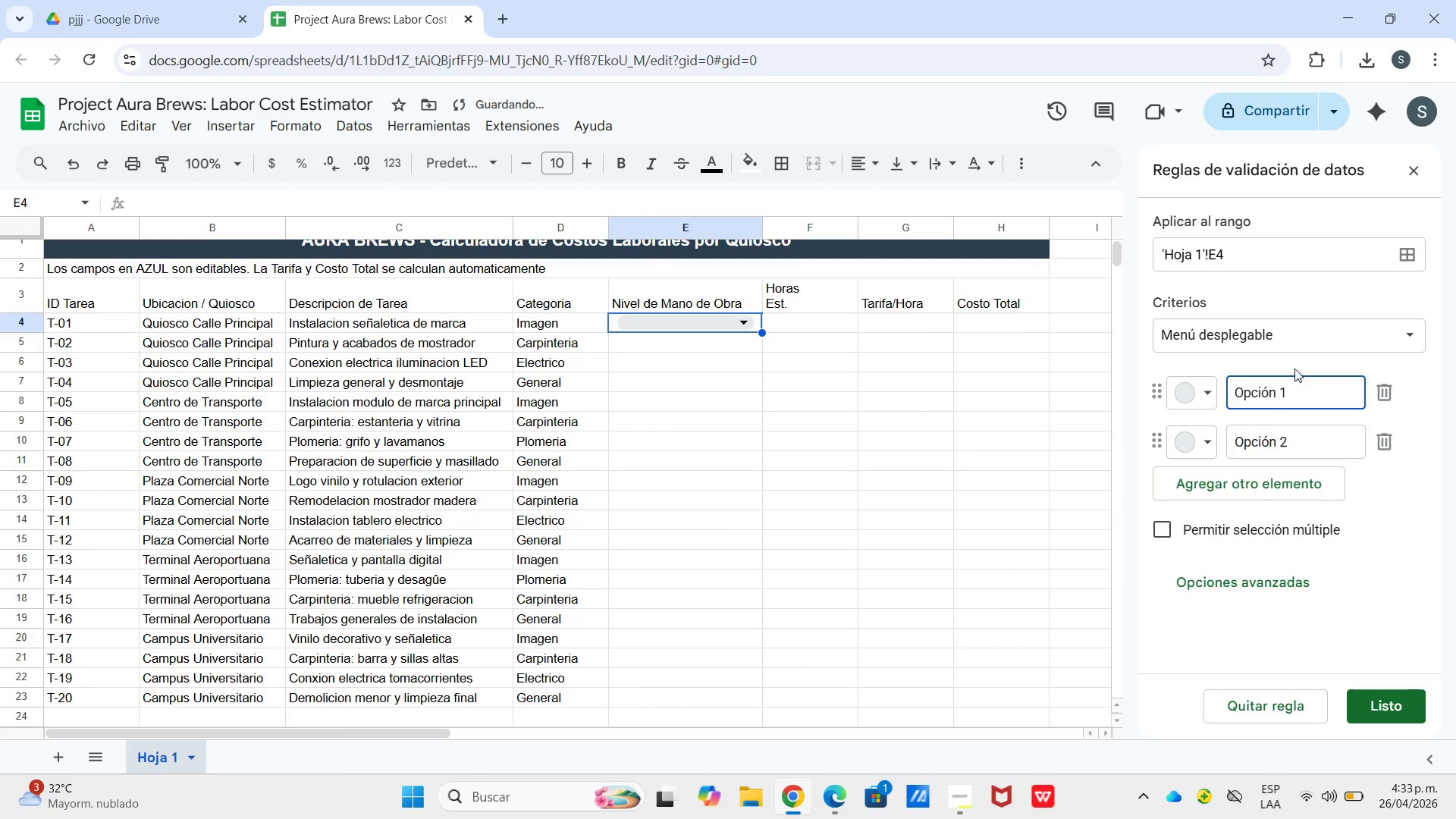 
left_click_drag(start_coordinate=[1301, 388], to_coordinate=[1189, 404])
 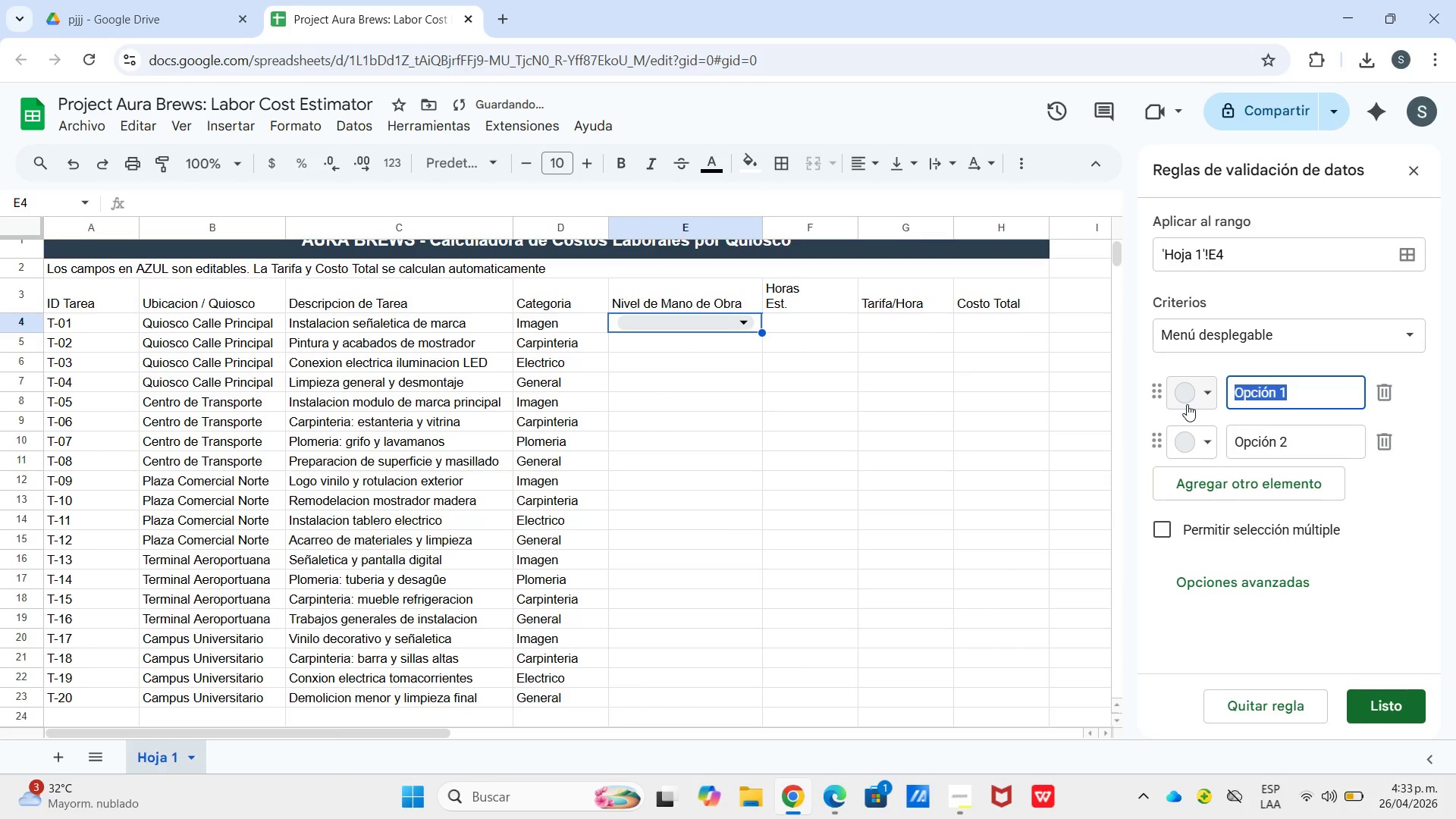 
type(Instalador Especializado)
 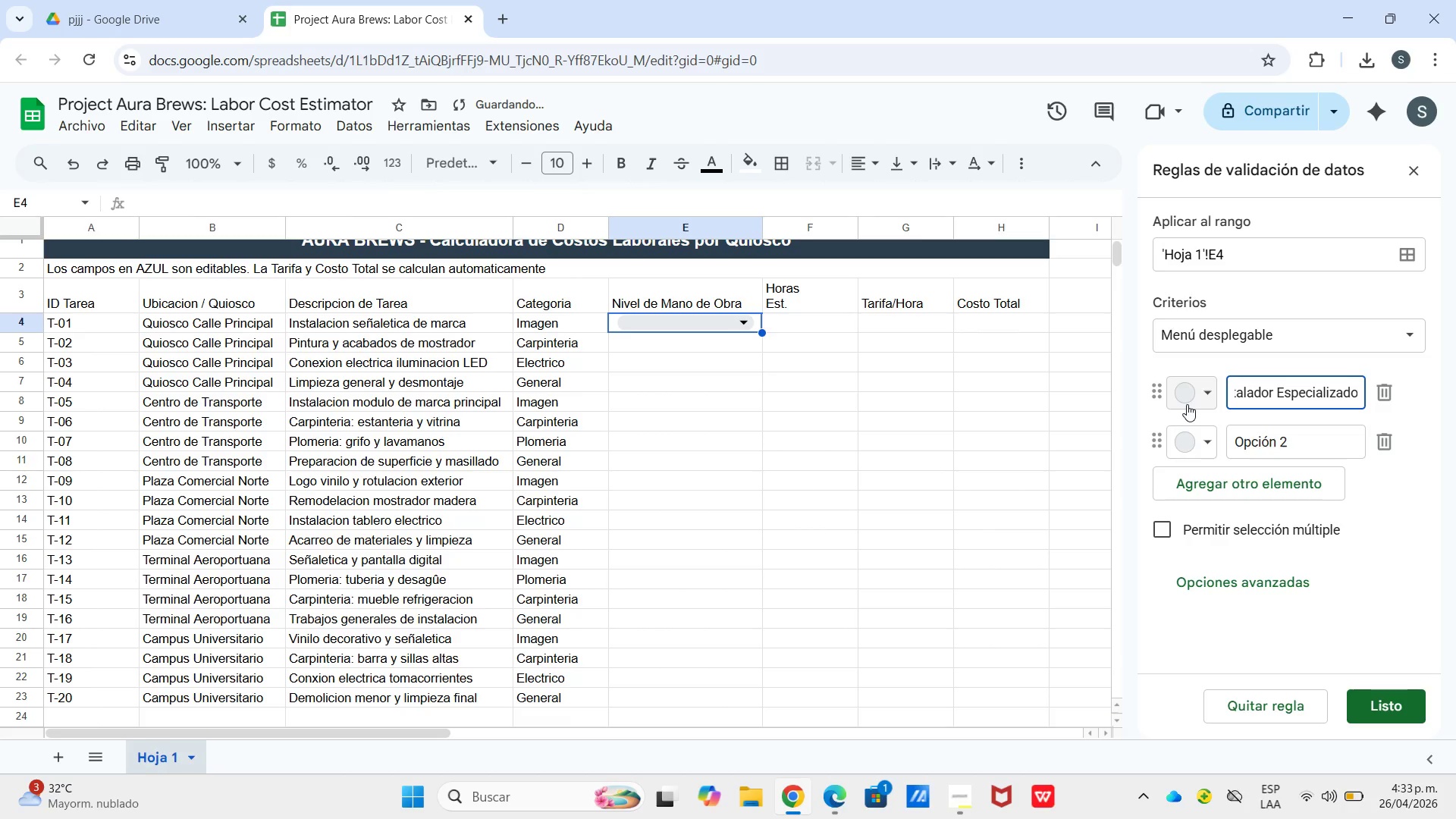 
wait(14.83)
 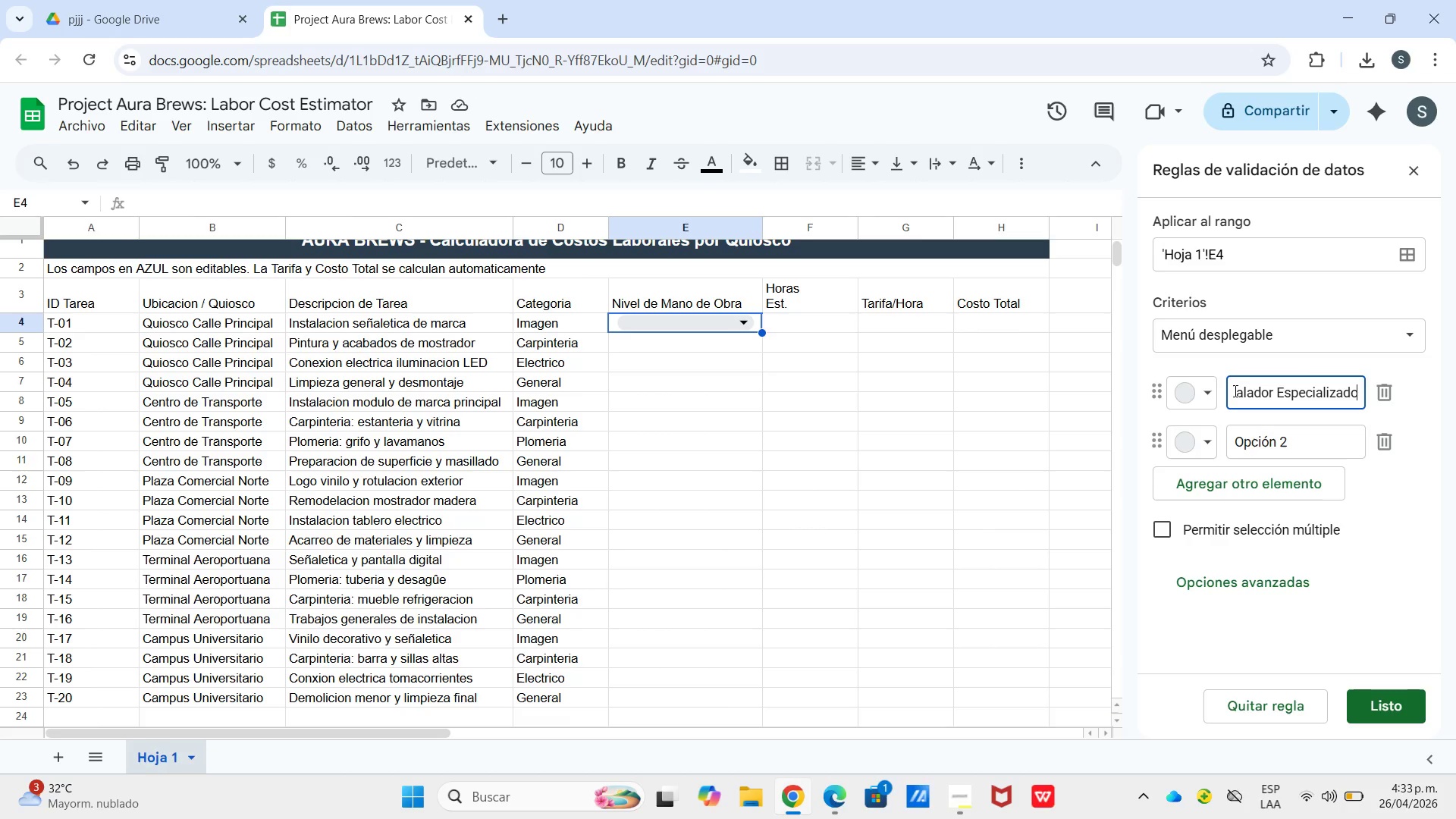 
left_click_drag(start_coordinate=[1303, 445], to_coordinate=[1171, 445])
 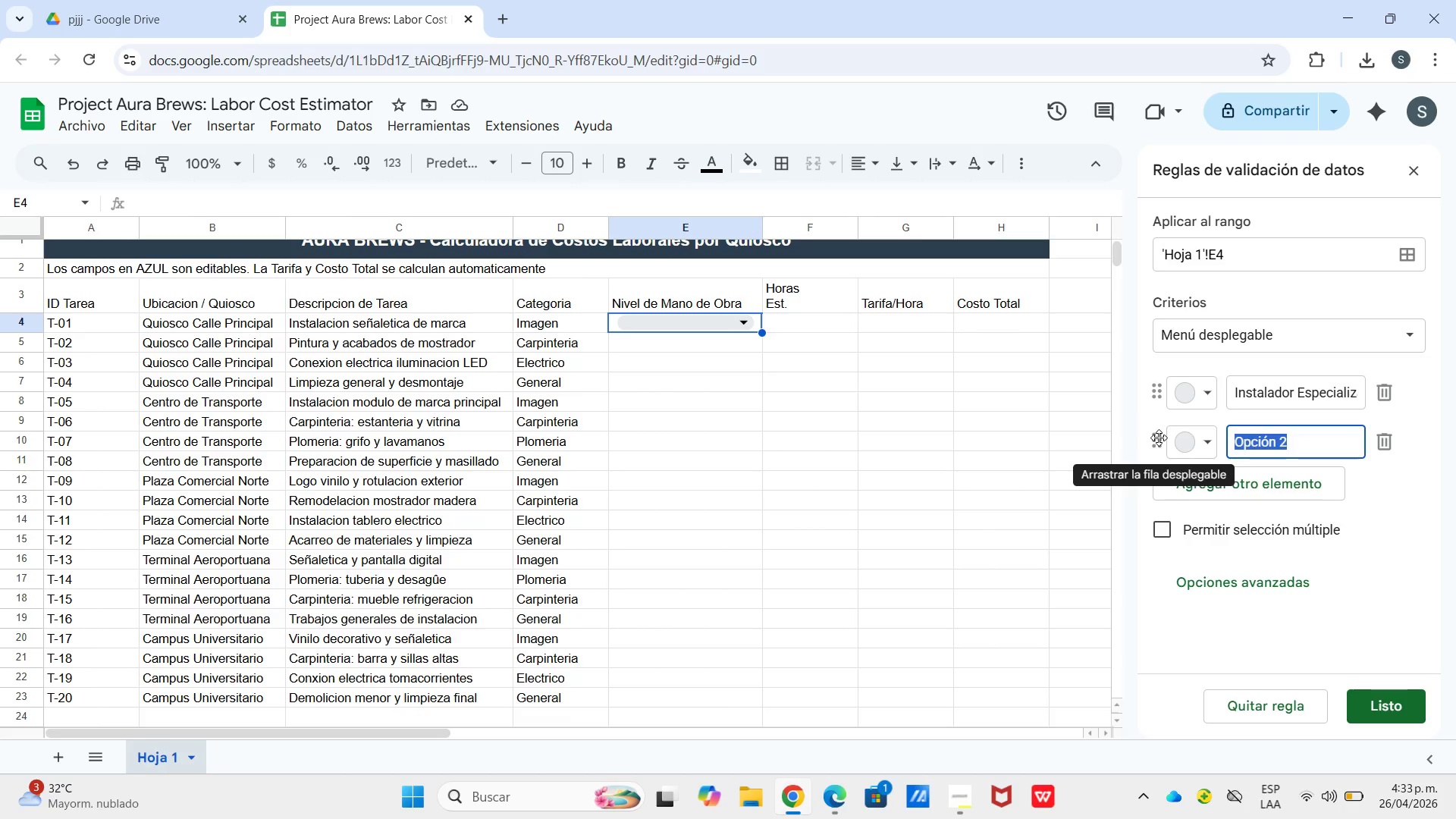 
type(Mano de Obra General)
 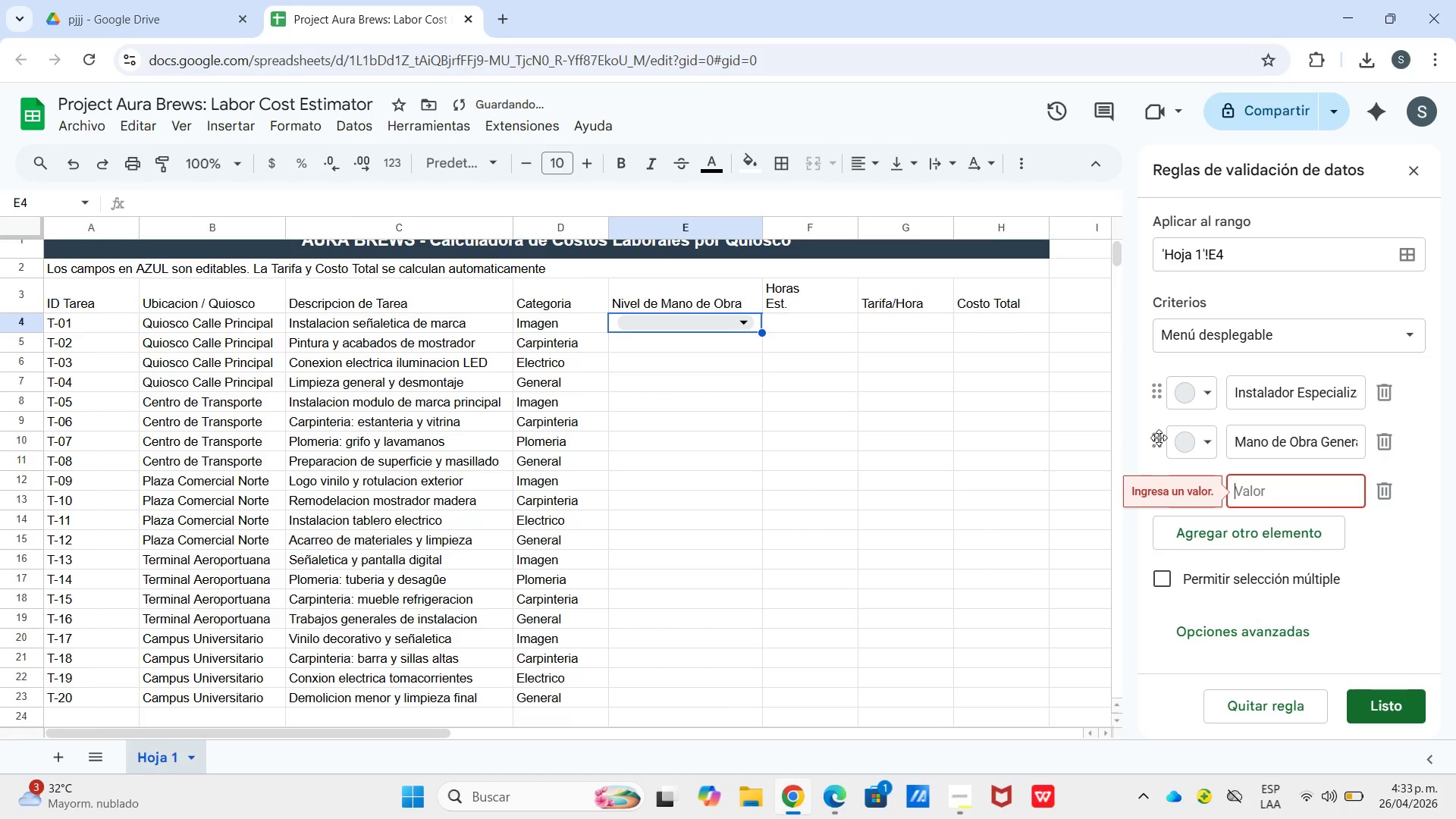 
 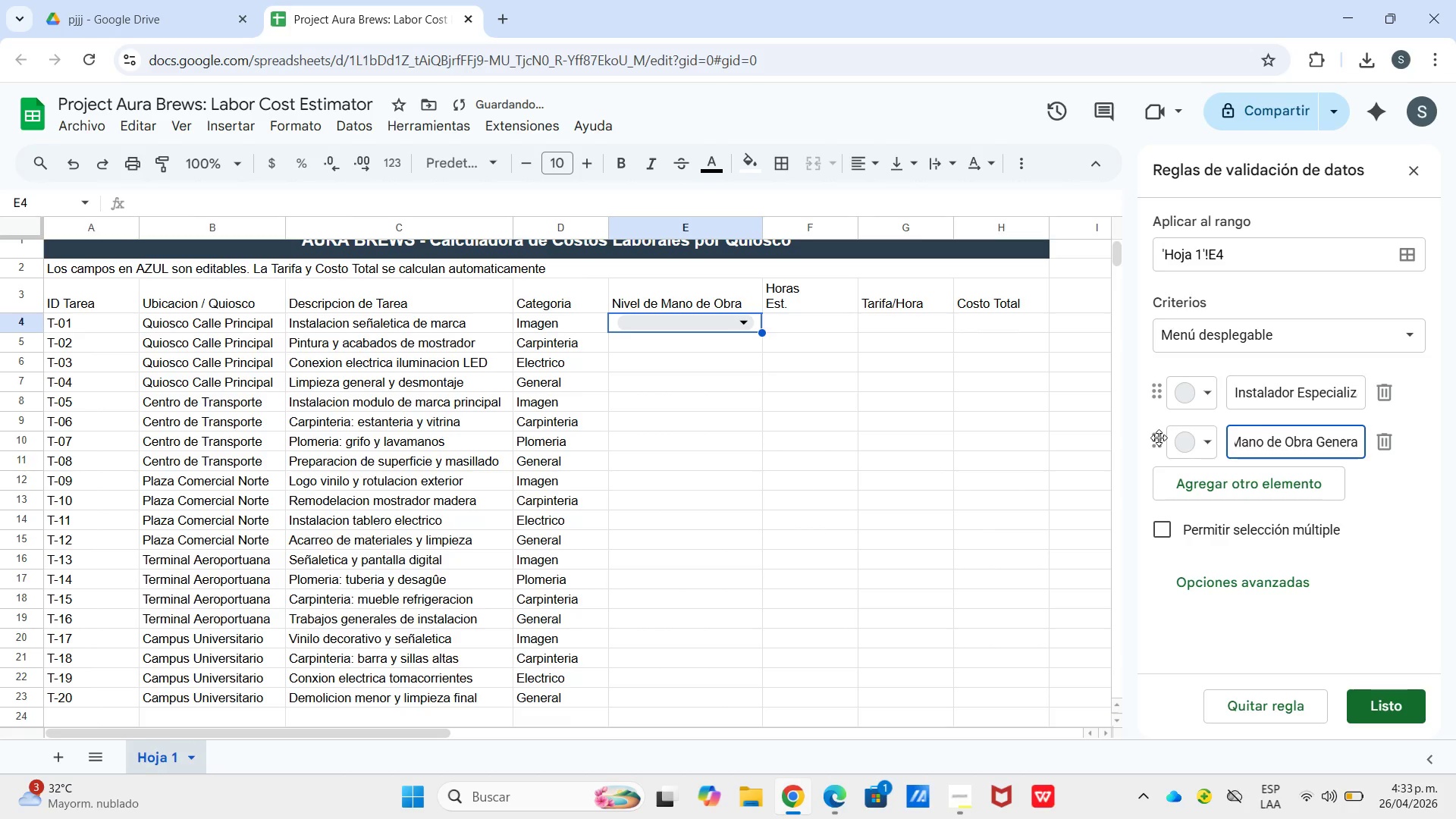 
key(Enter)
 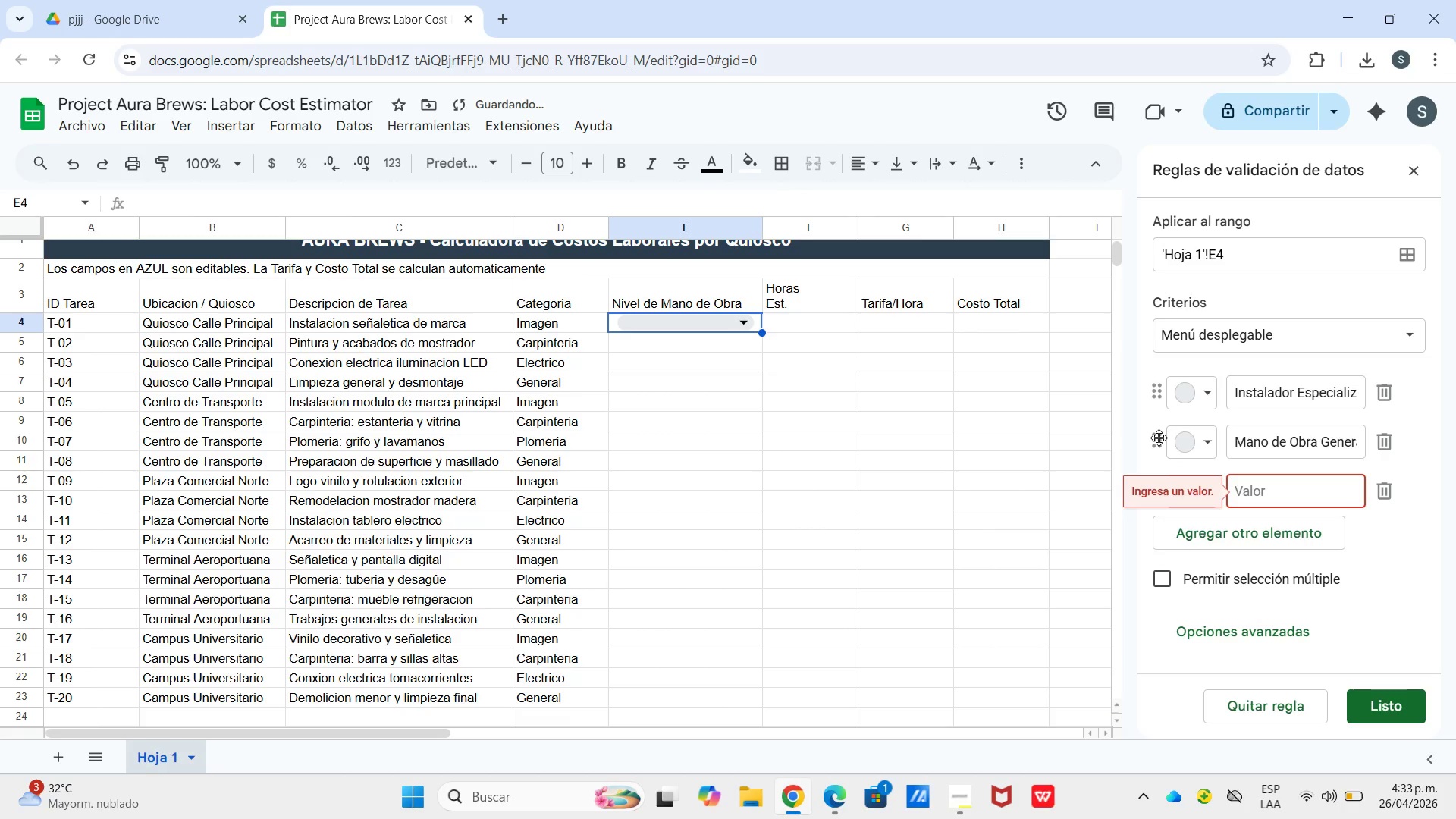 
type(Oficios Califia)
key(Backspace)
type(cados)
 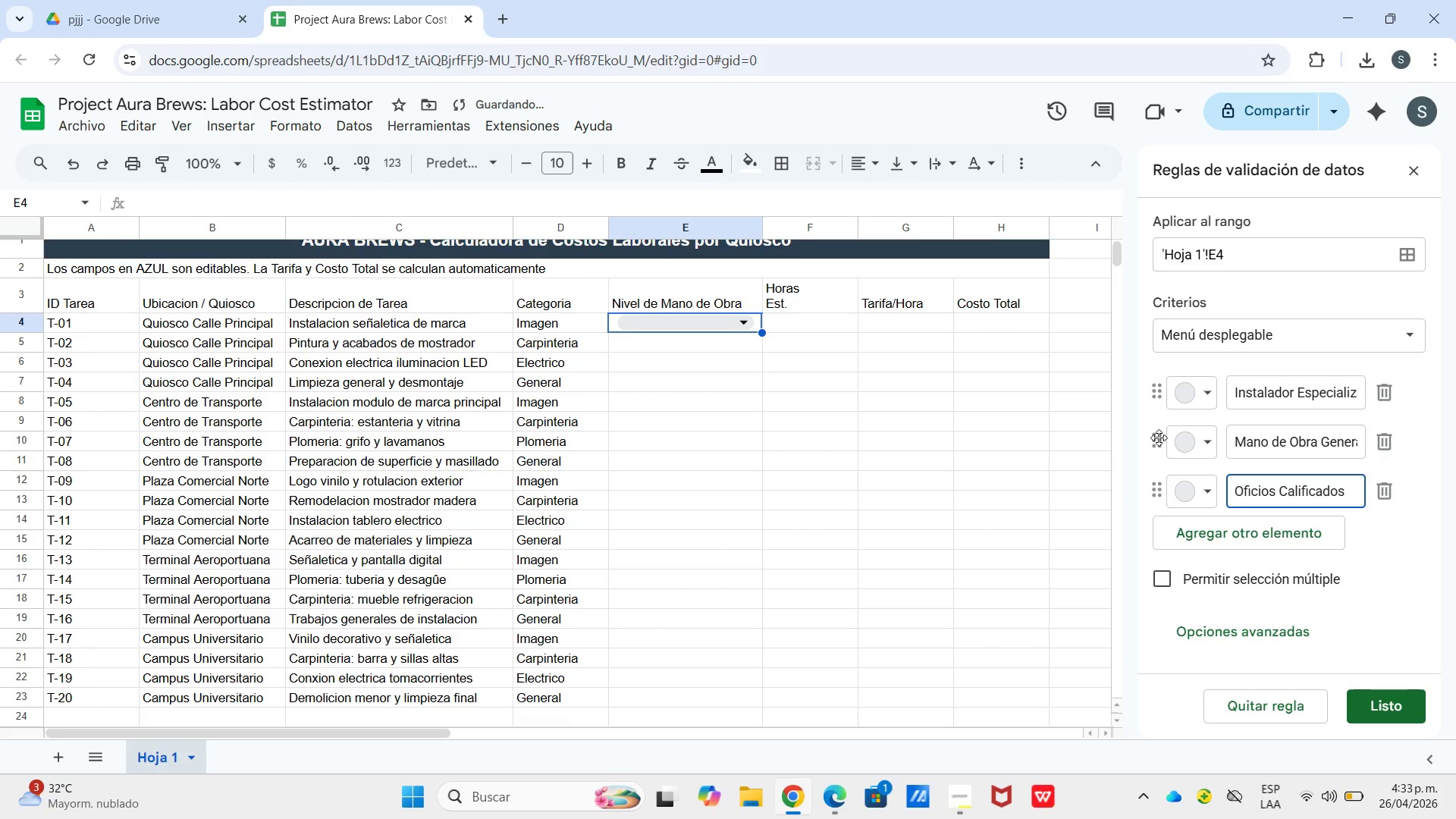 
scroll: coordinate [1279, 637], scroll_direction: down, amount: 4.0
 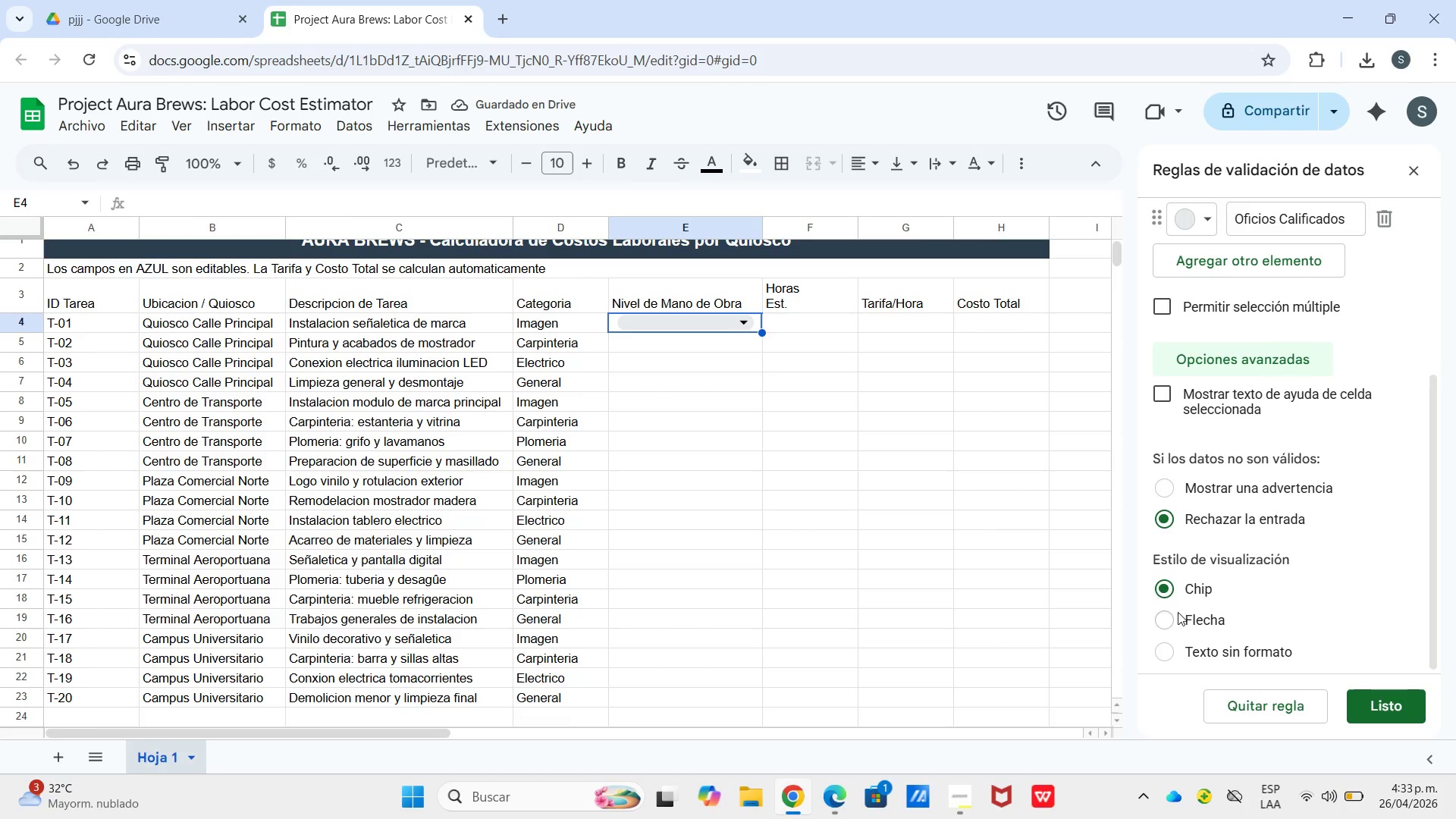 
left_click([1172, 617])
 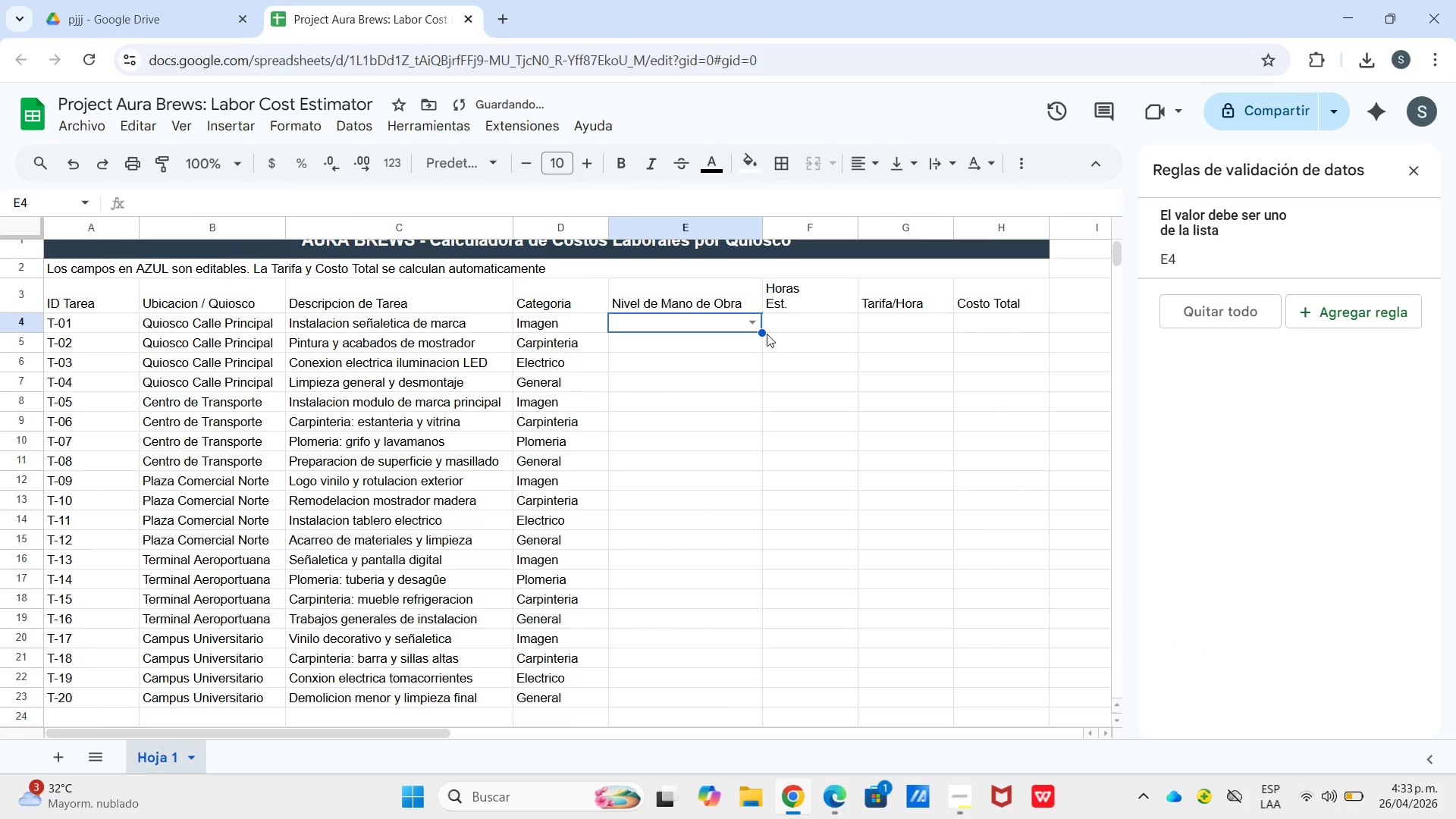 
left_click_drag(start_coordinate=[761, 334], to_coordinate=[709, 696])
 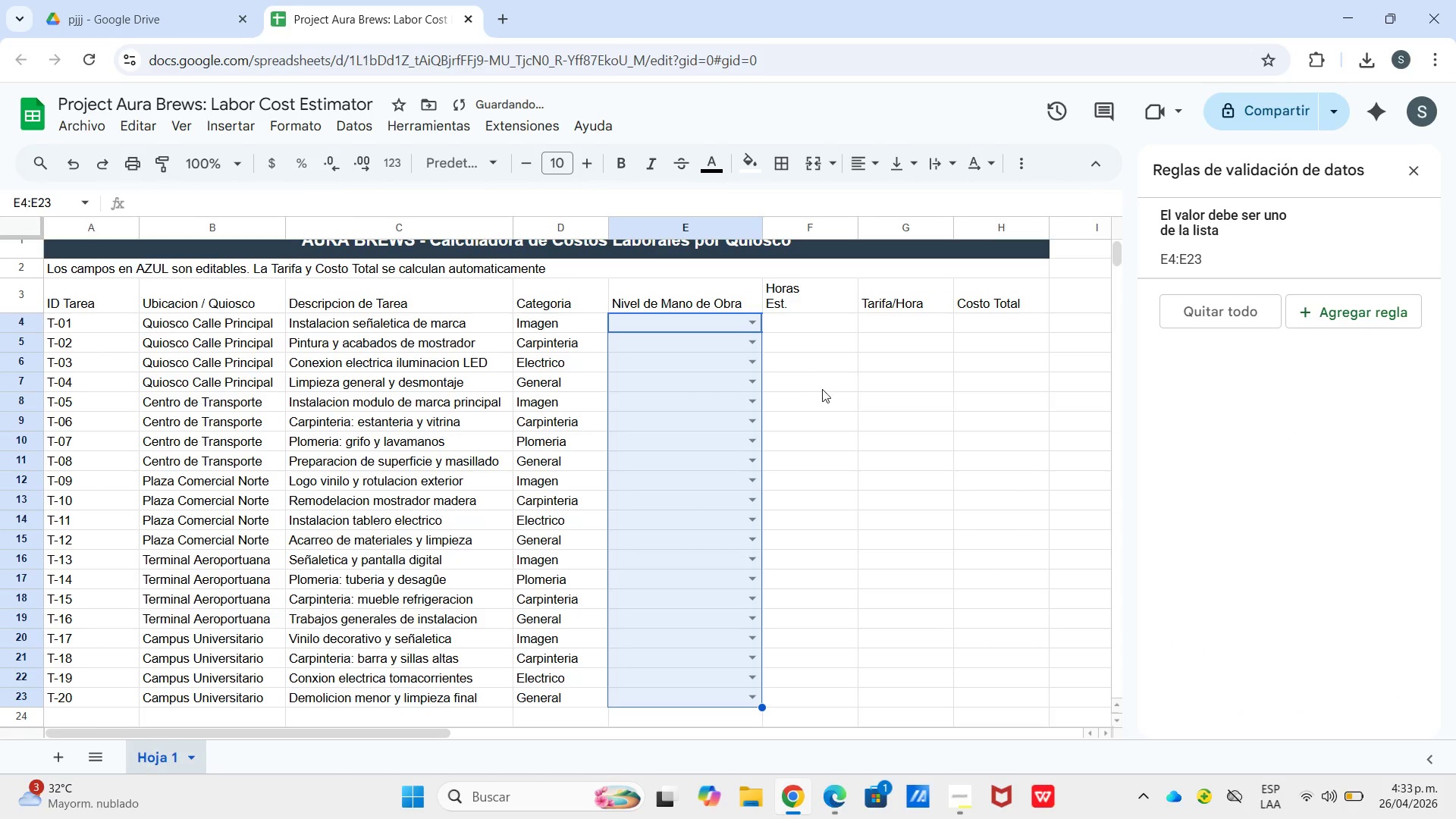 
left_click([846, 406])
 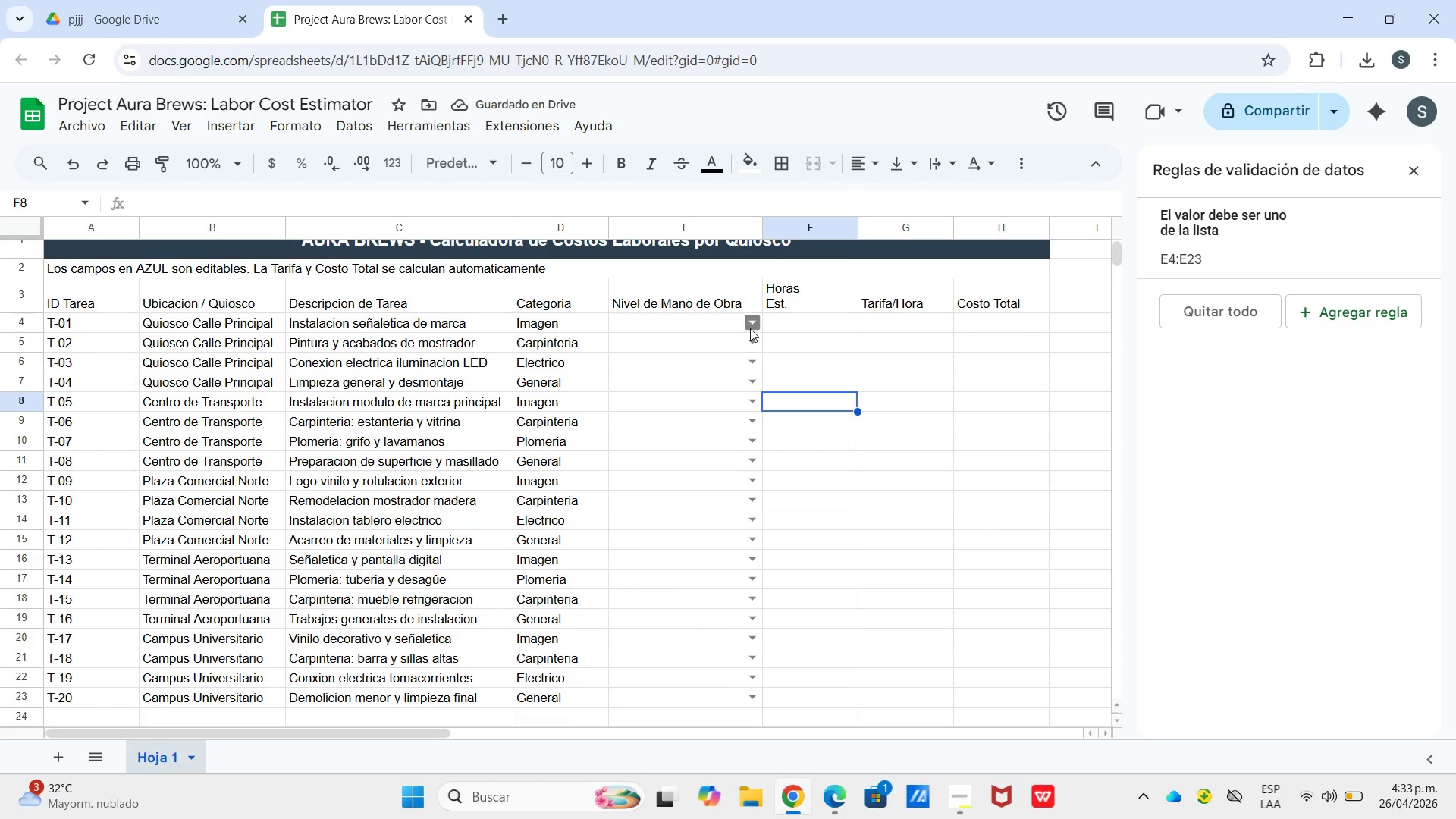 
left_click([750, 325])
 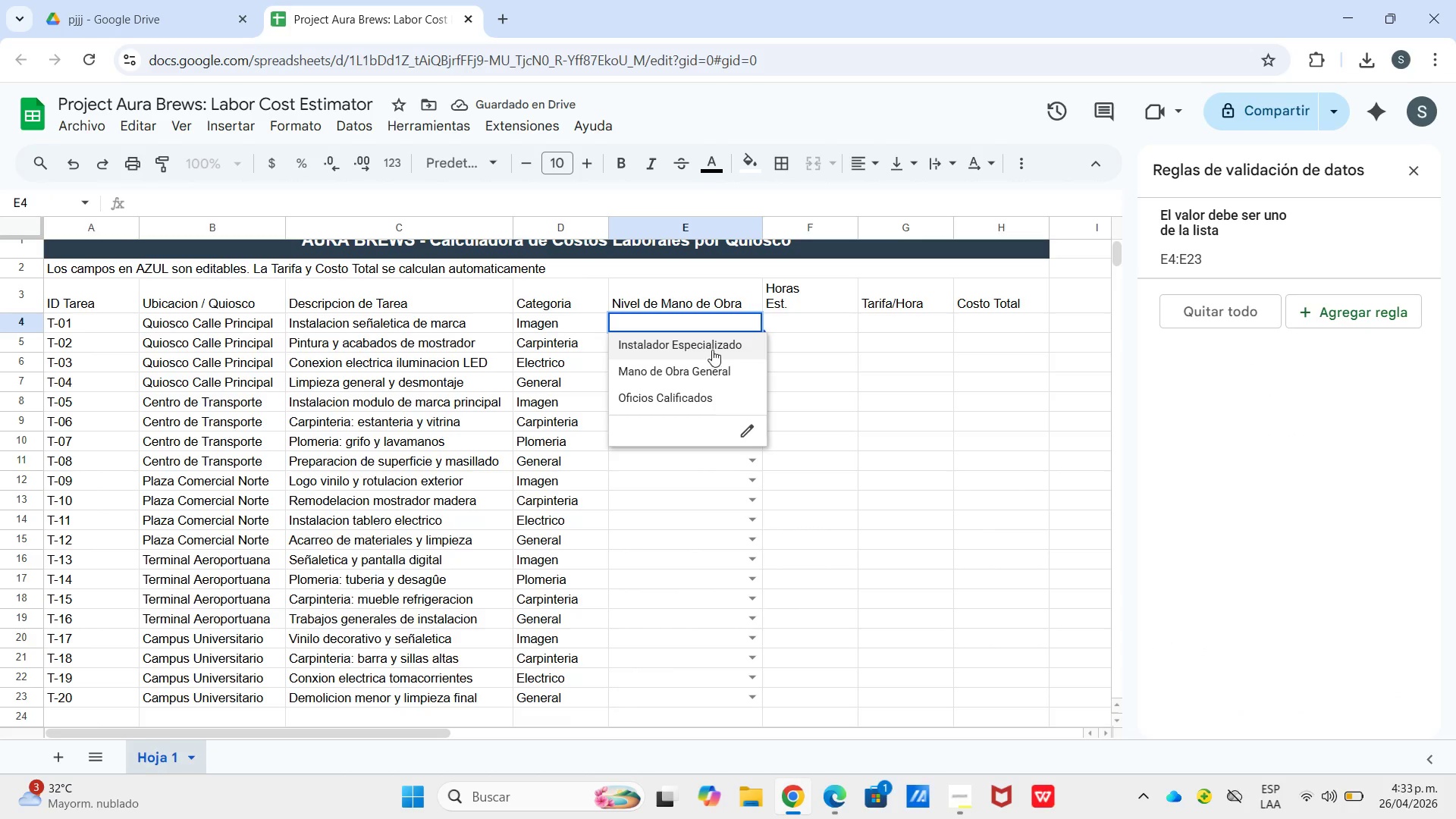 
left_click([711, 349])
 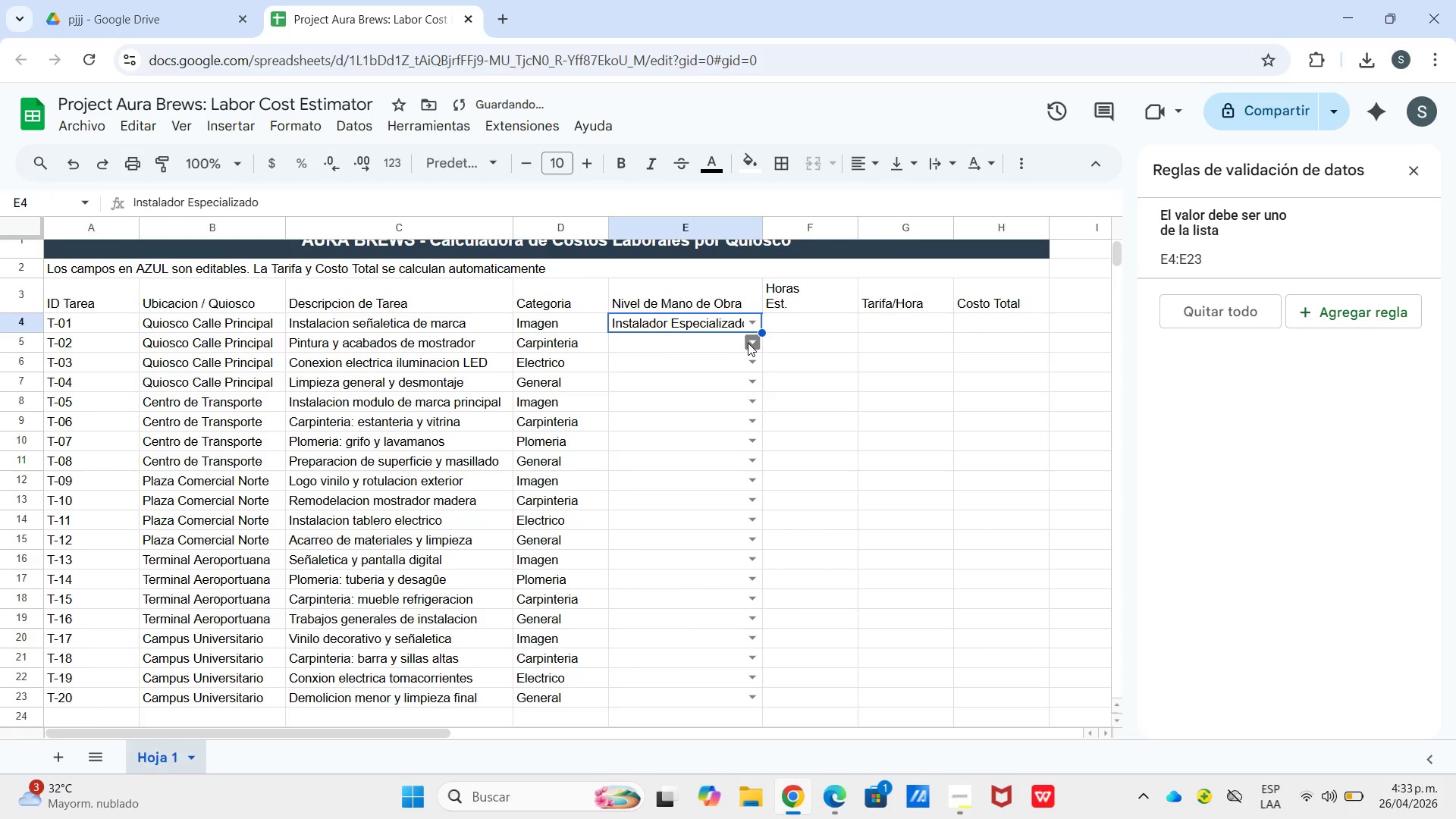 
left_click([748, 343])
 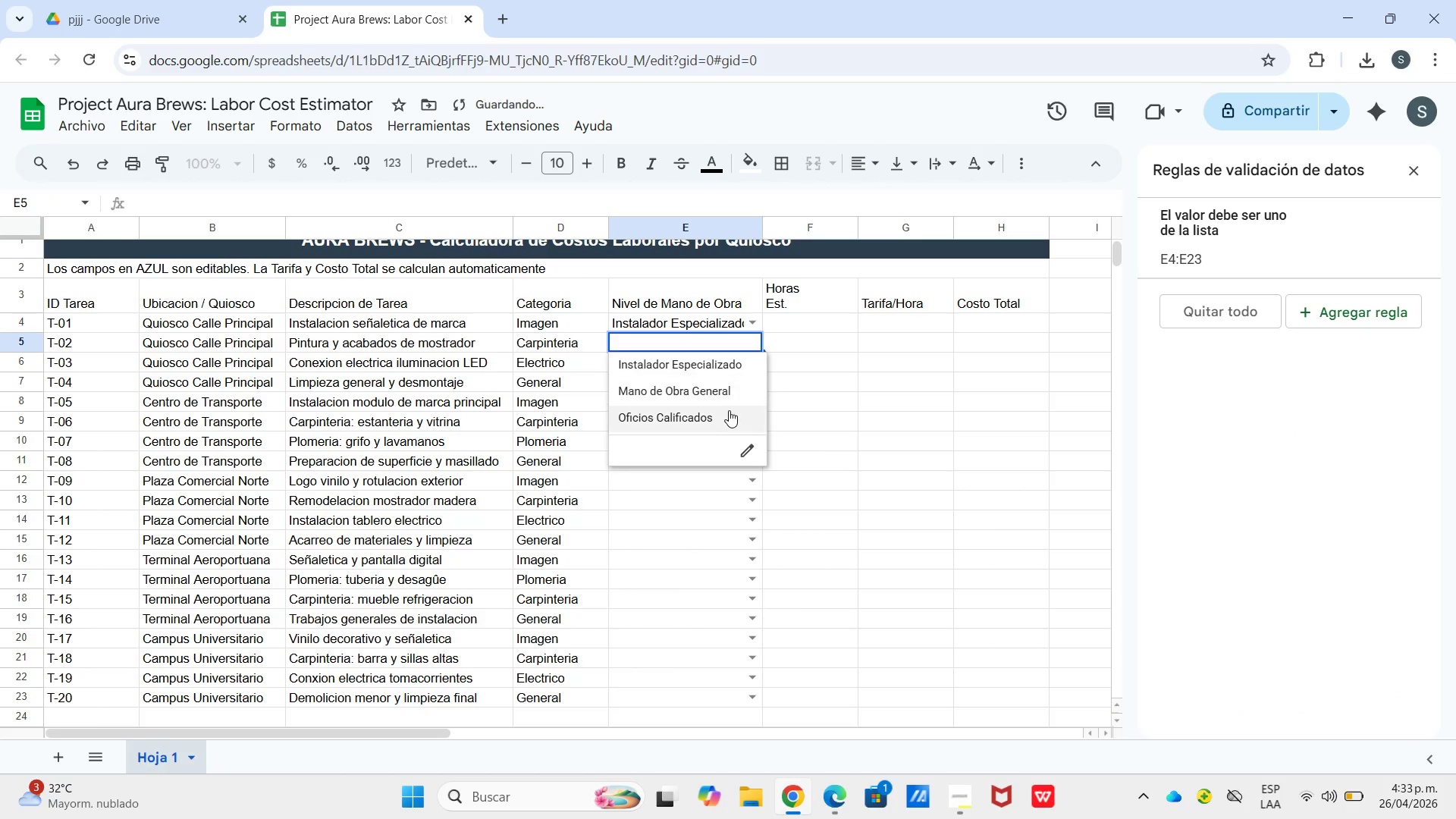 
left_click([729, 413])
 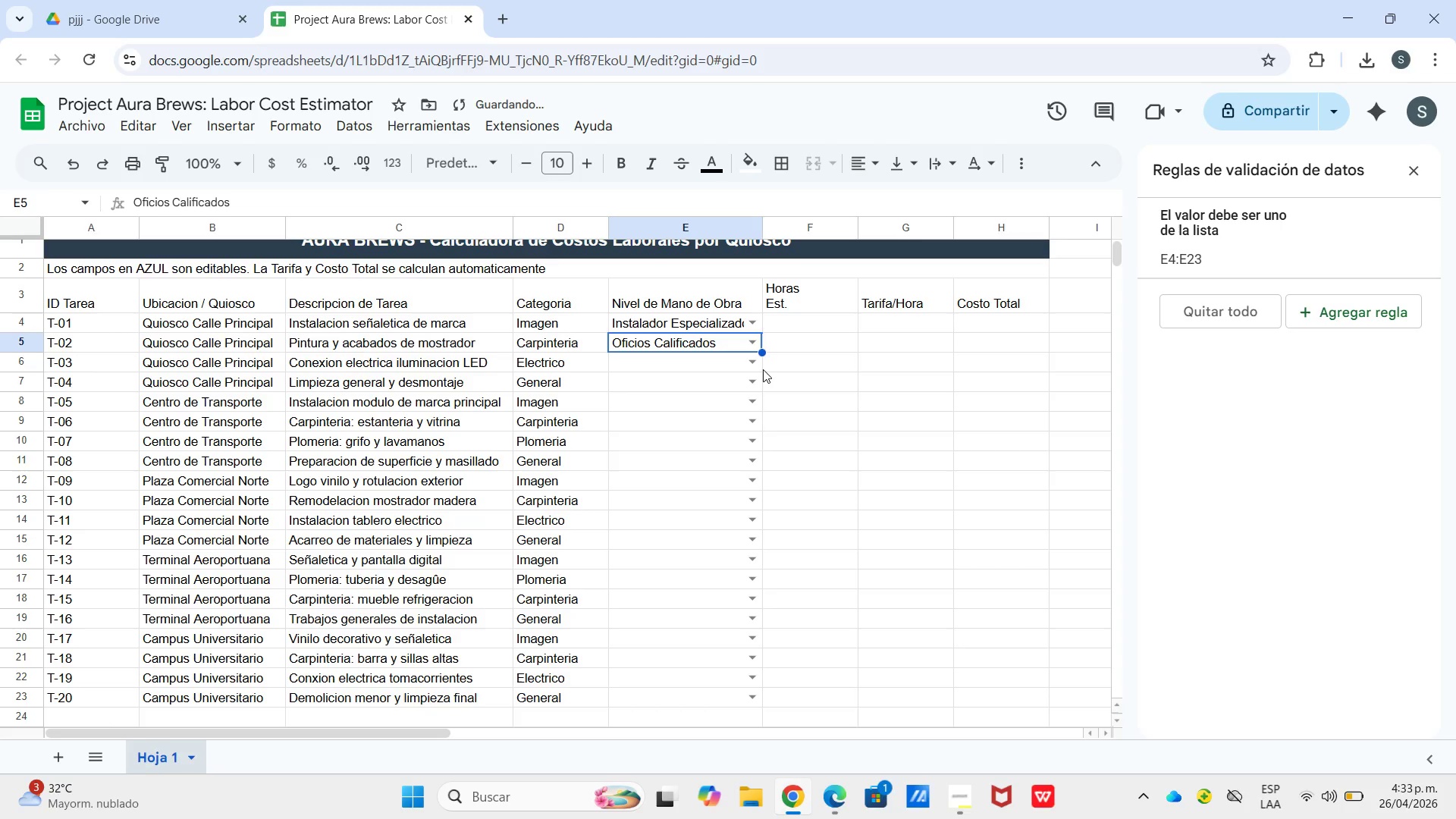 
left_click([762, 369])
 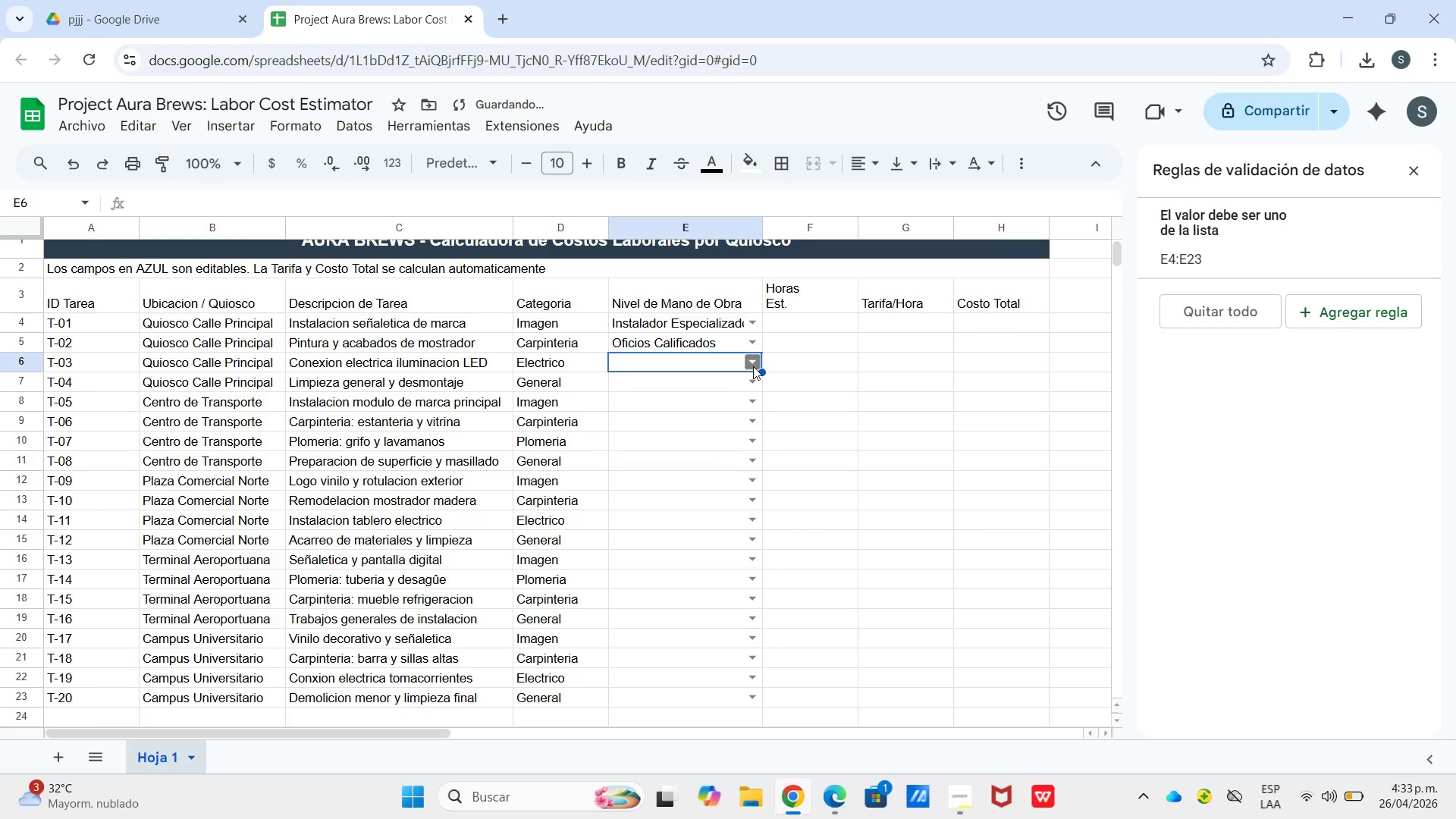 
left_click([753, 366])
 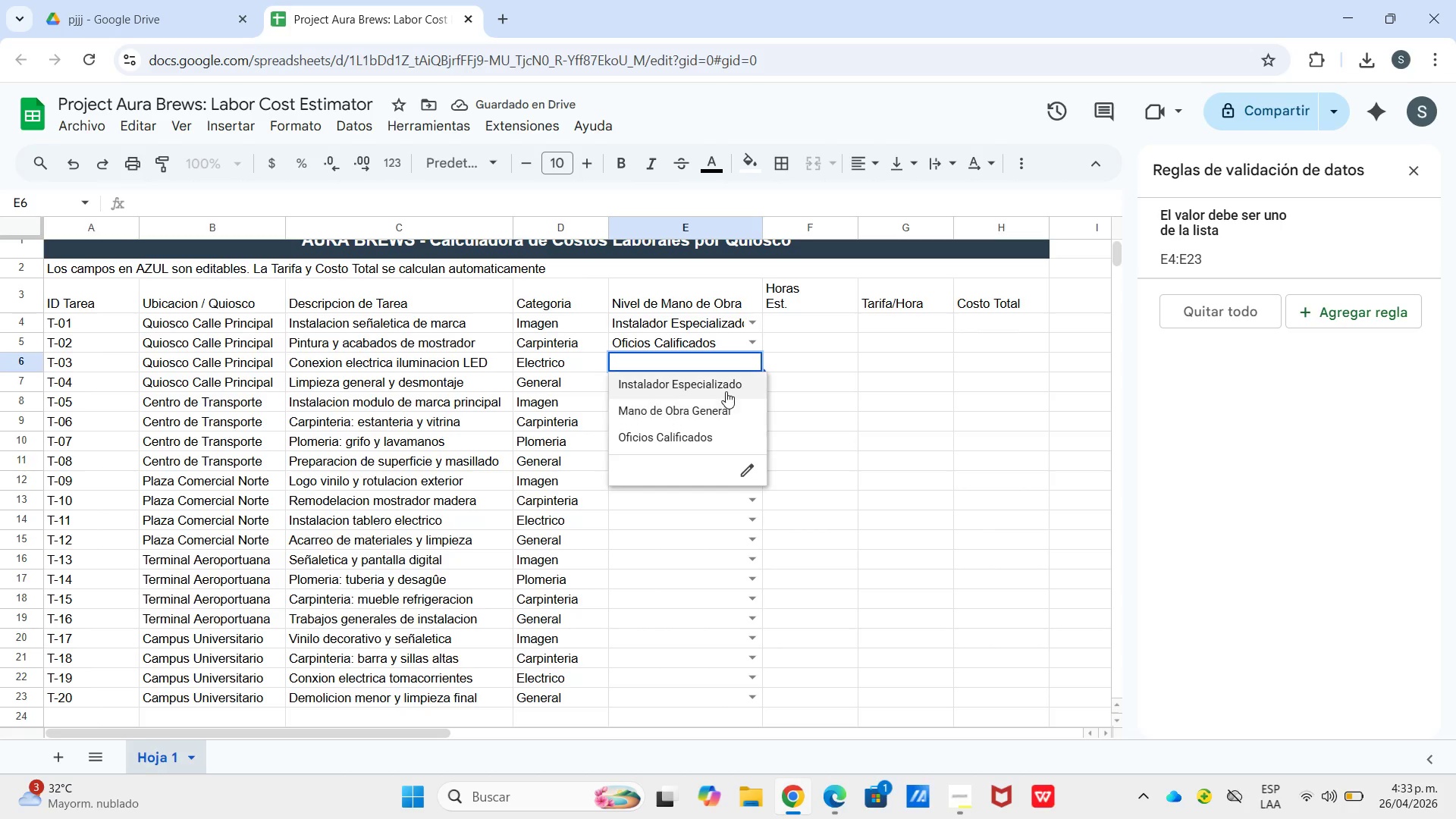 
left_click([726, 389])
 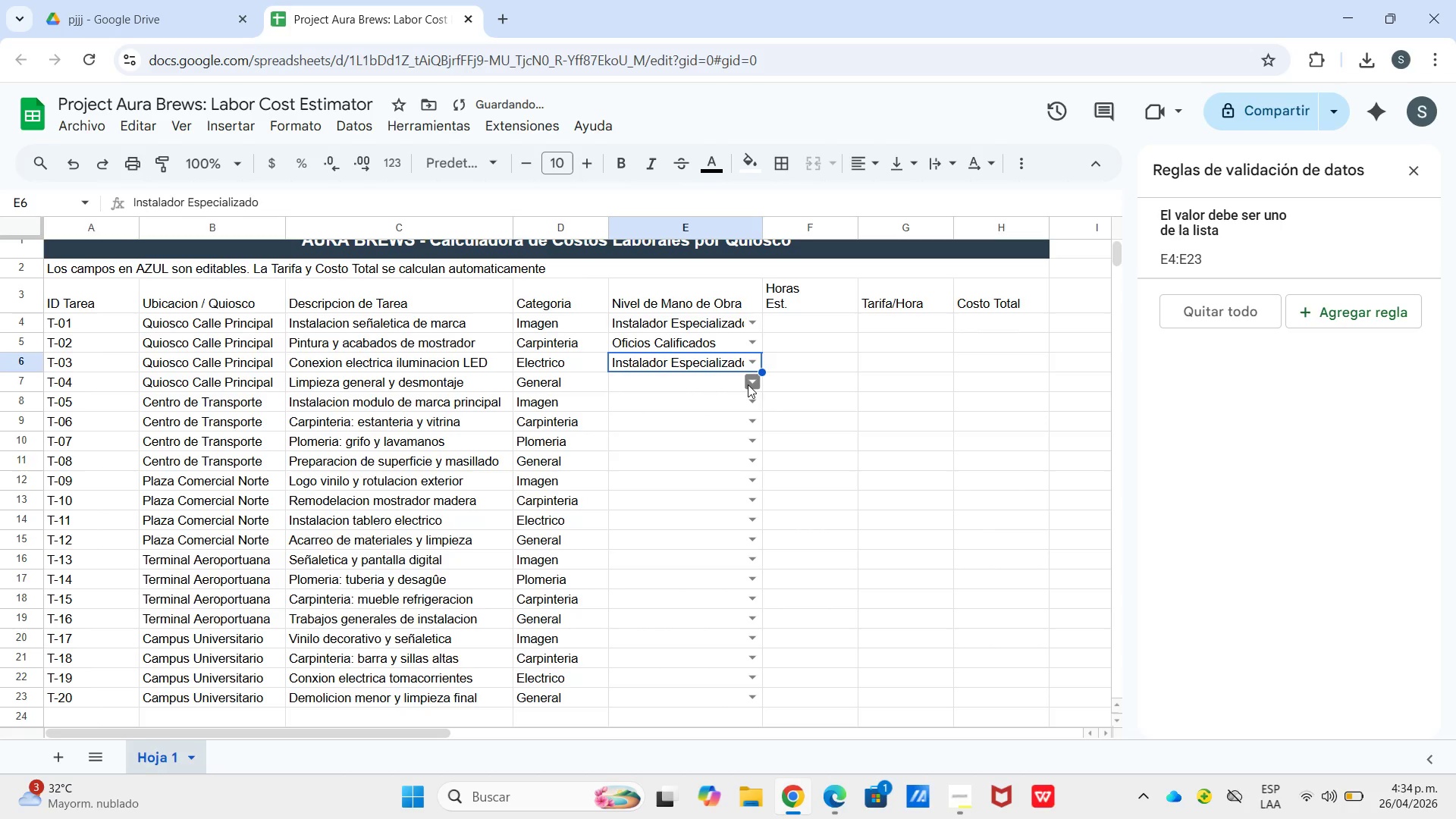 
left_click([748, 384])
 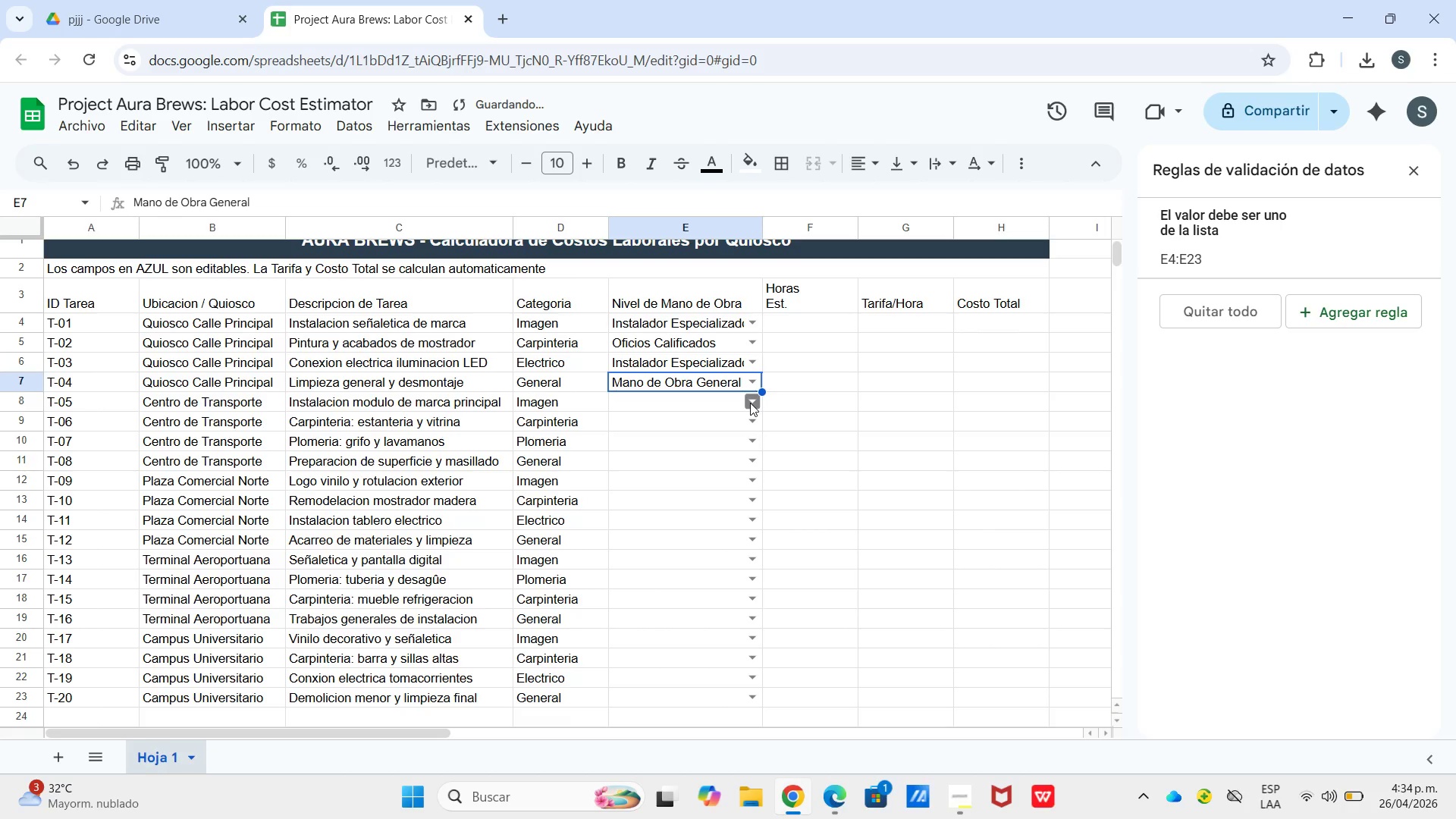 
left_click([750, 403])
 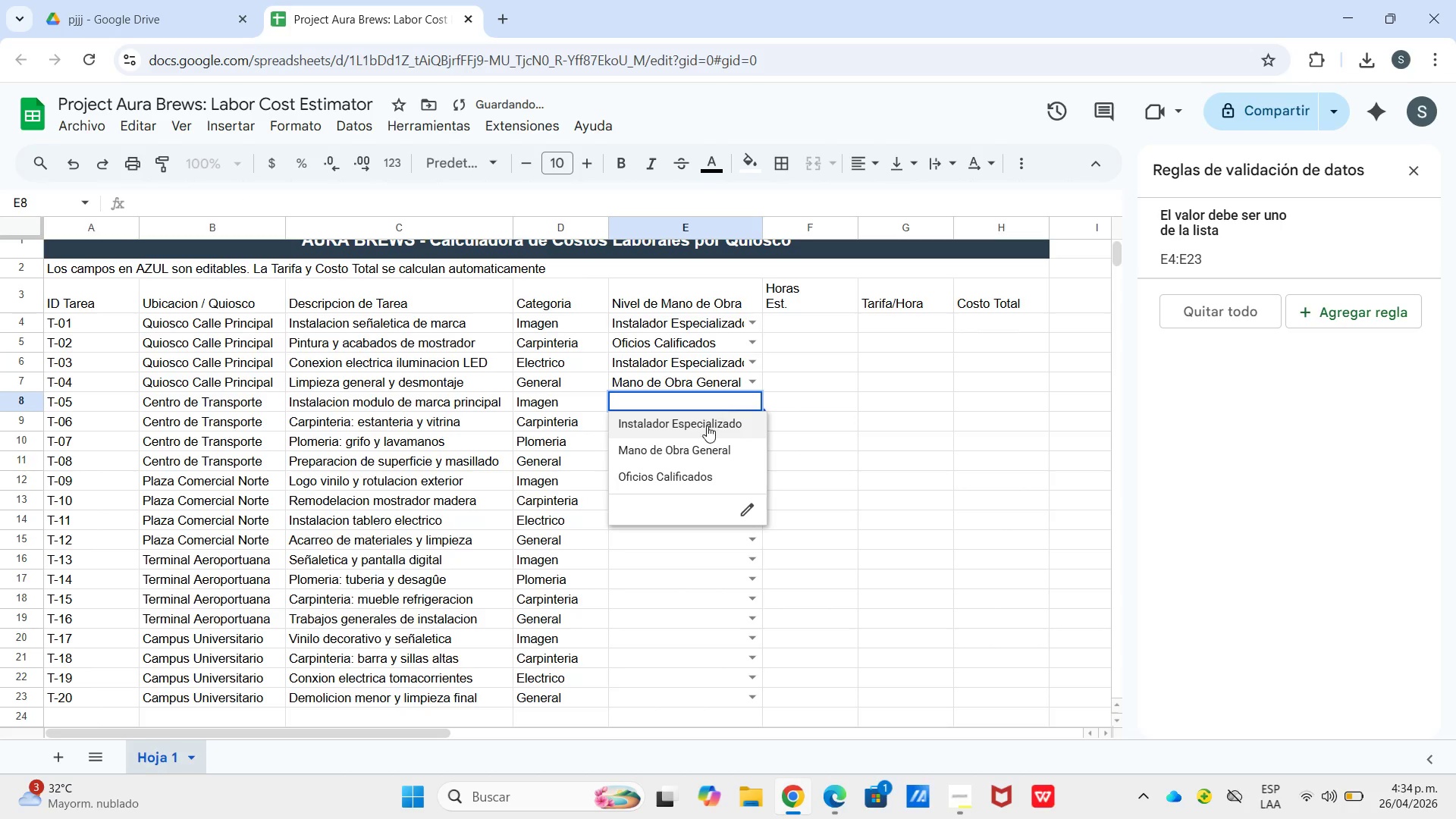 
left_click([707, 428])
 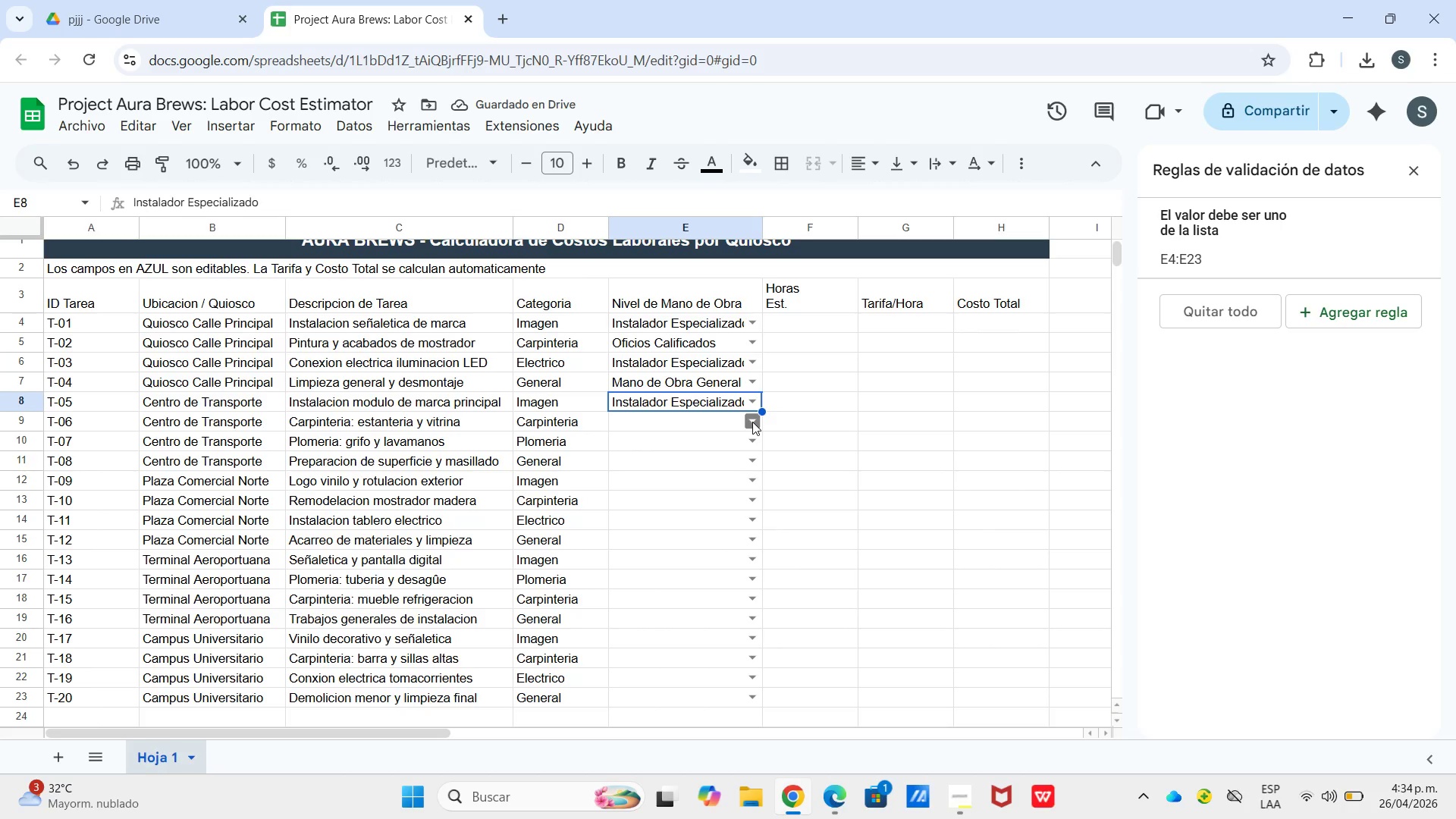 
left_click([752, 422])
 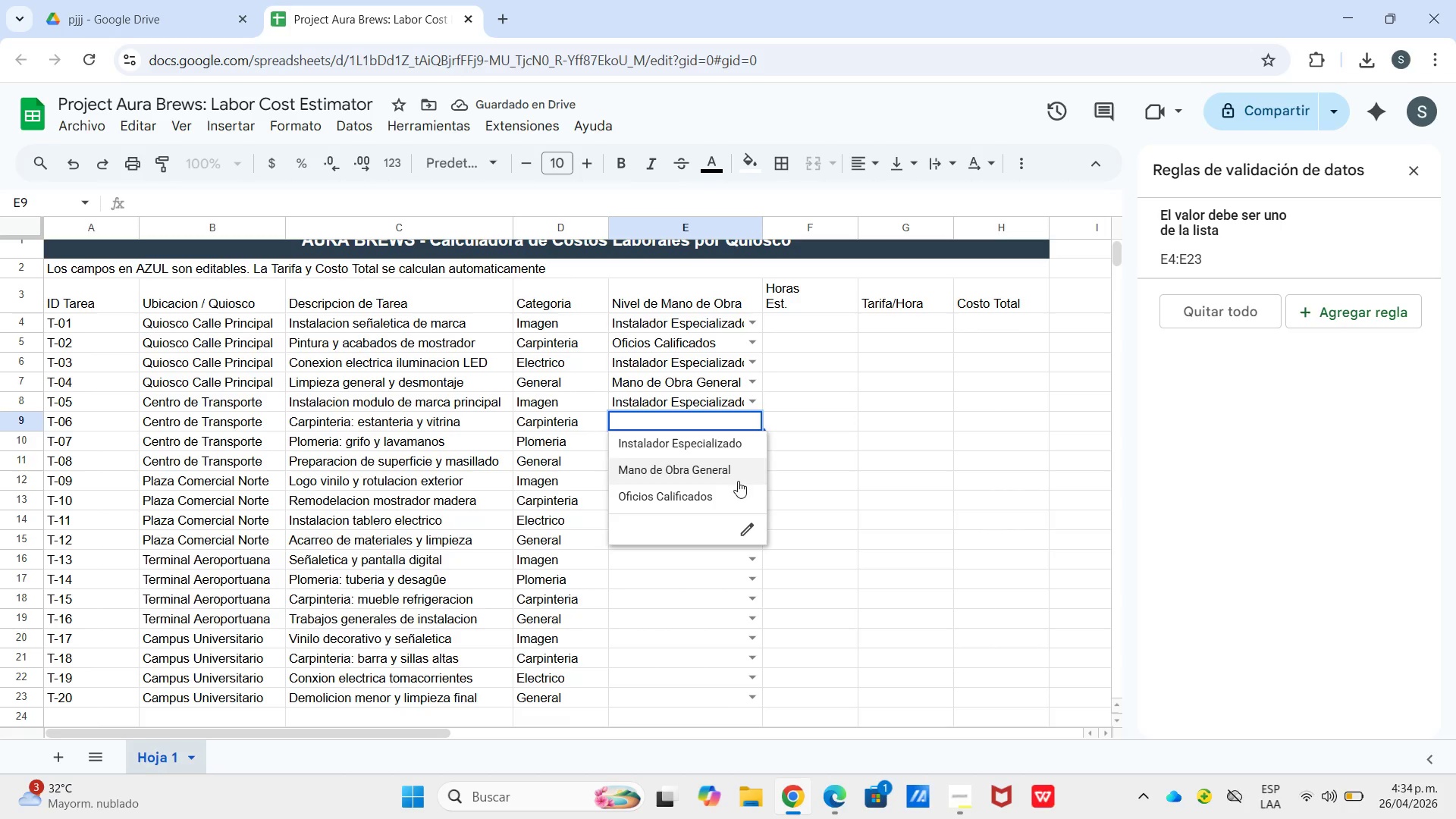 
left_click([738, 493])
 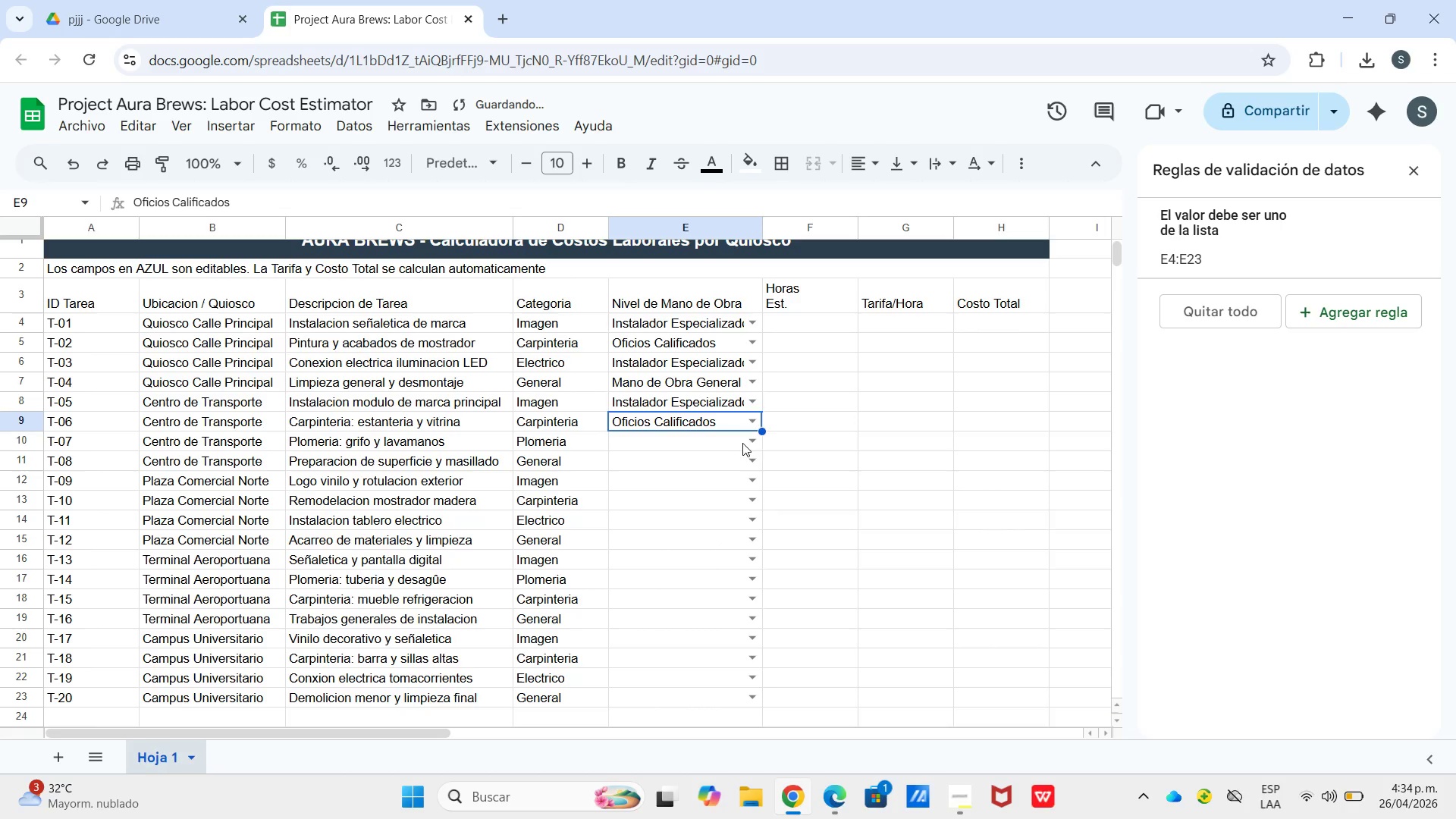 
left_click([746, 441])
 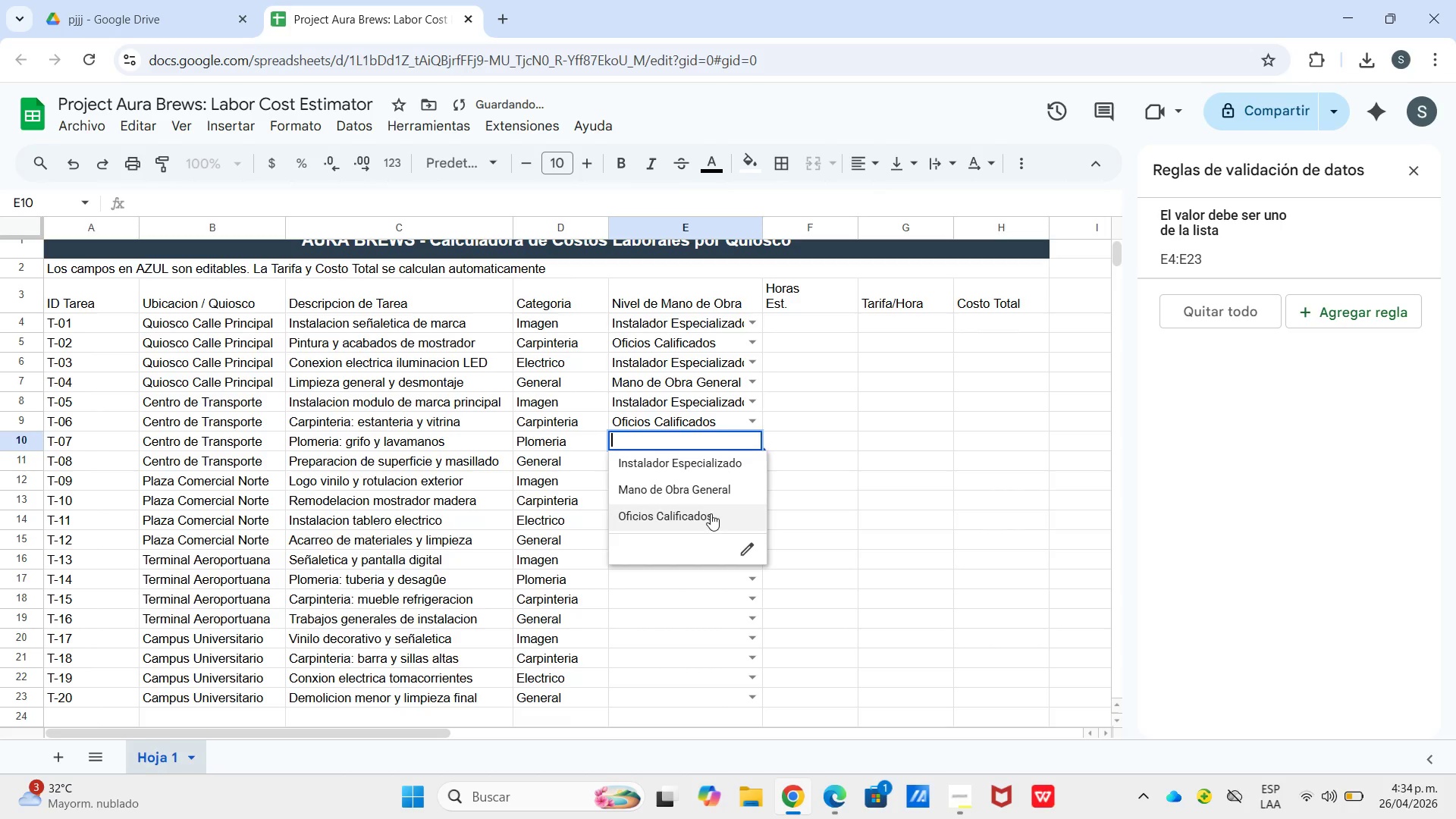 
left_click([711, 513])
 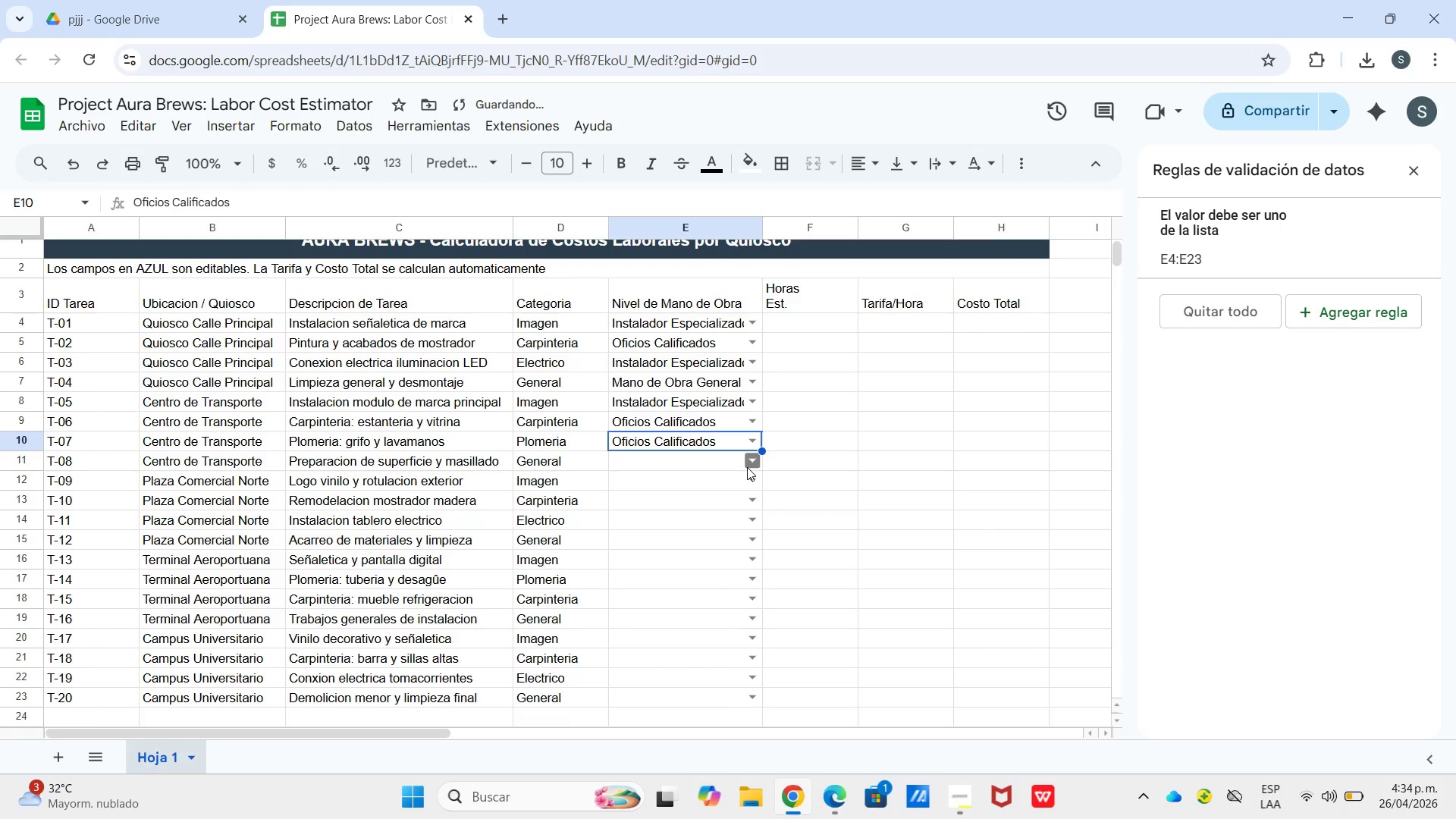 
left_click([747, 466])
 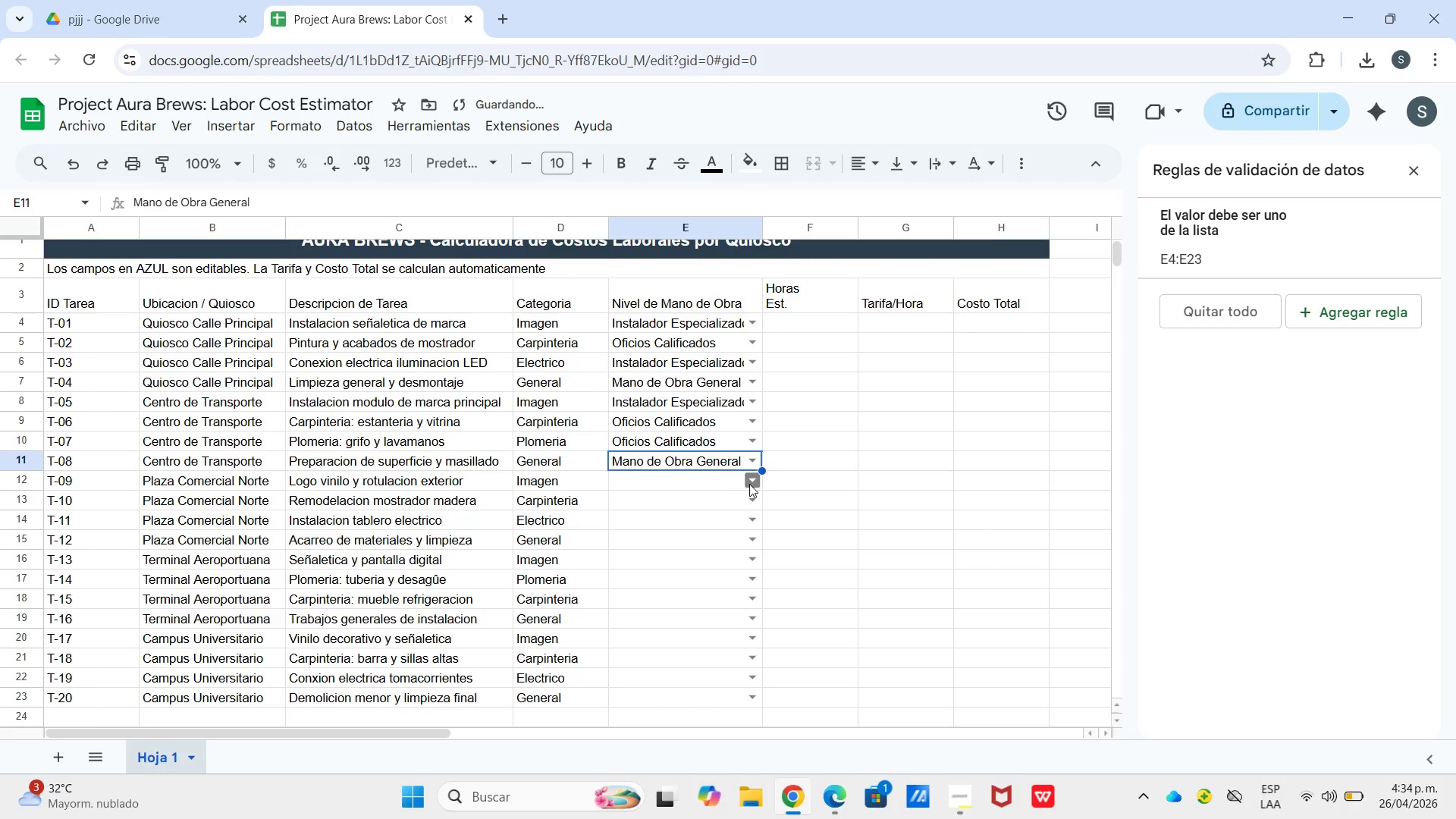 
left_click([752, 483])
 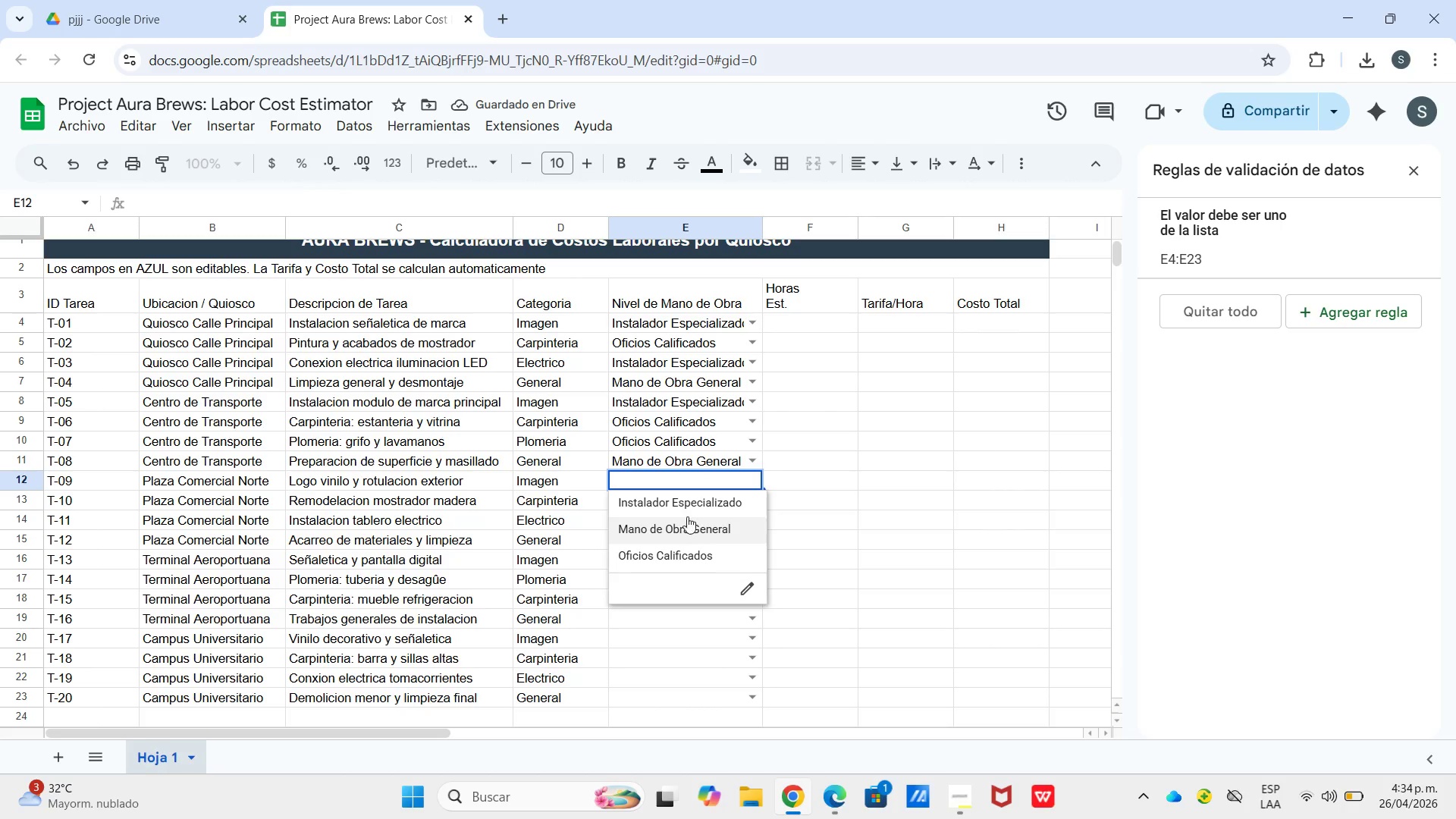 
left_click_drag(start_coordinate=[687, 505], to_coordinate=[692, 501])
 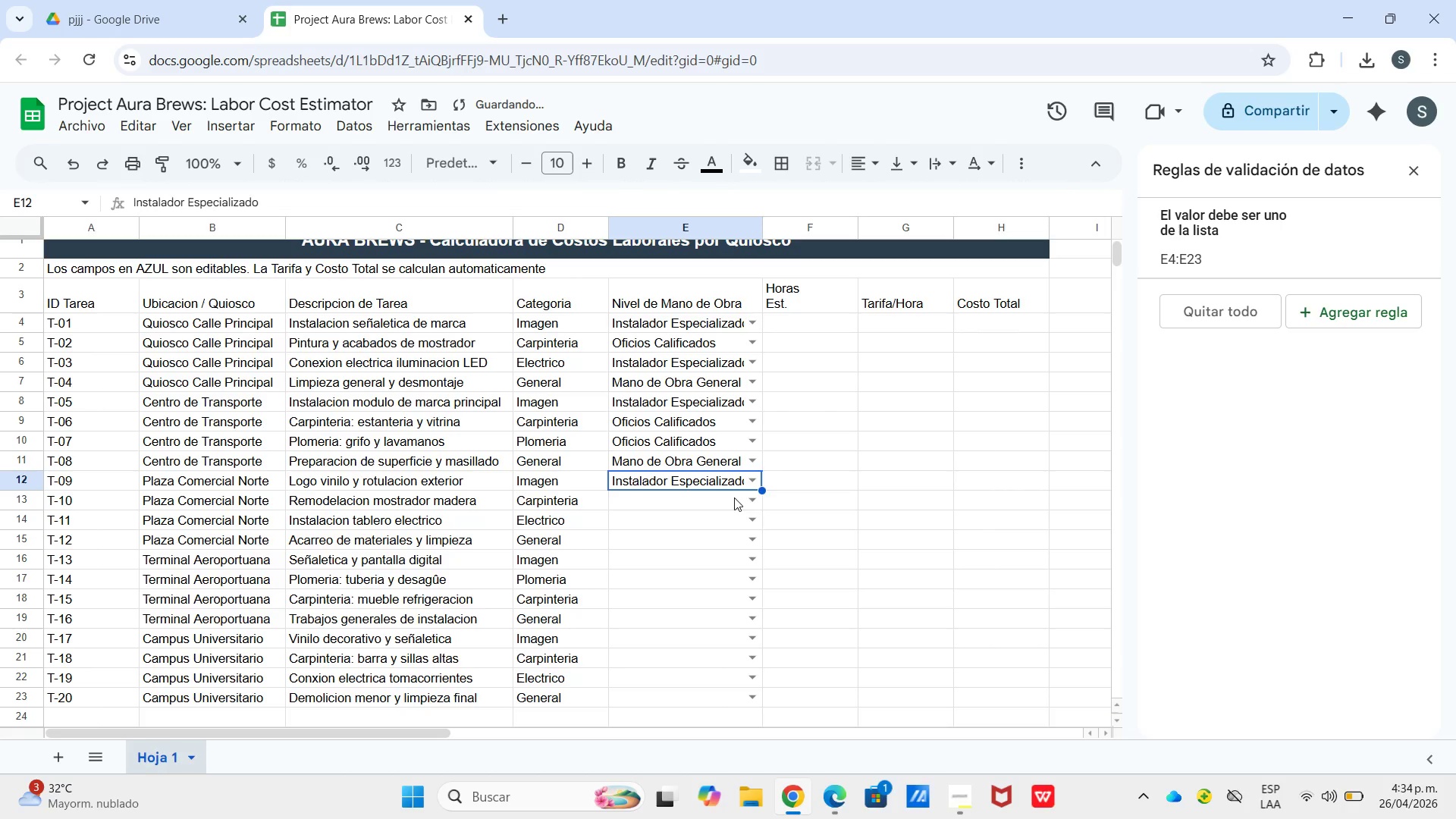 
mouse_move([718, 514])
 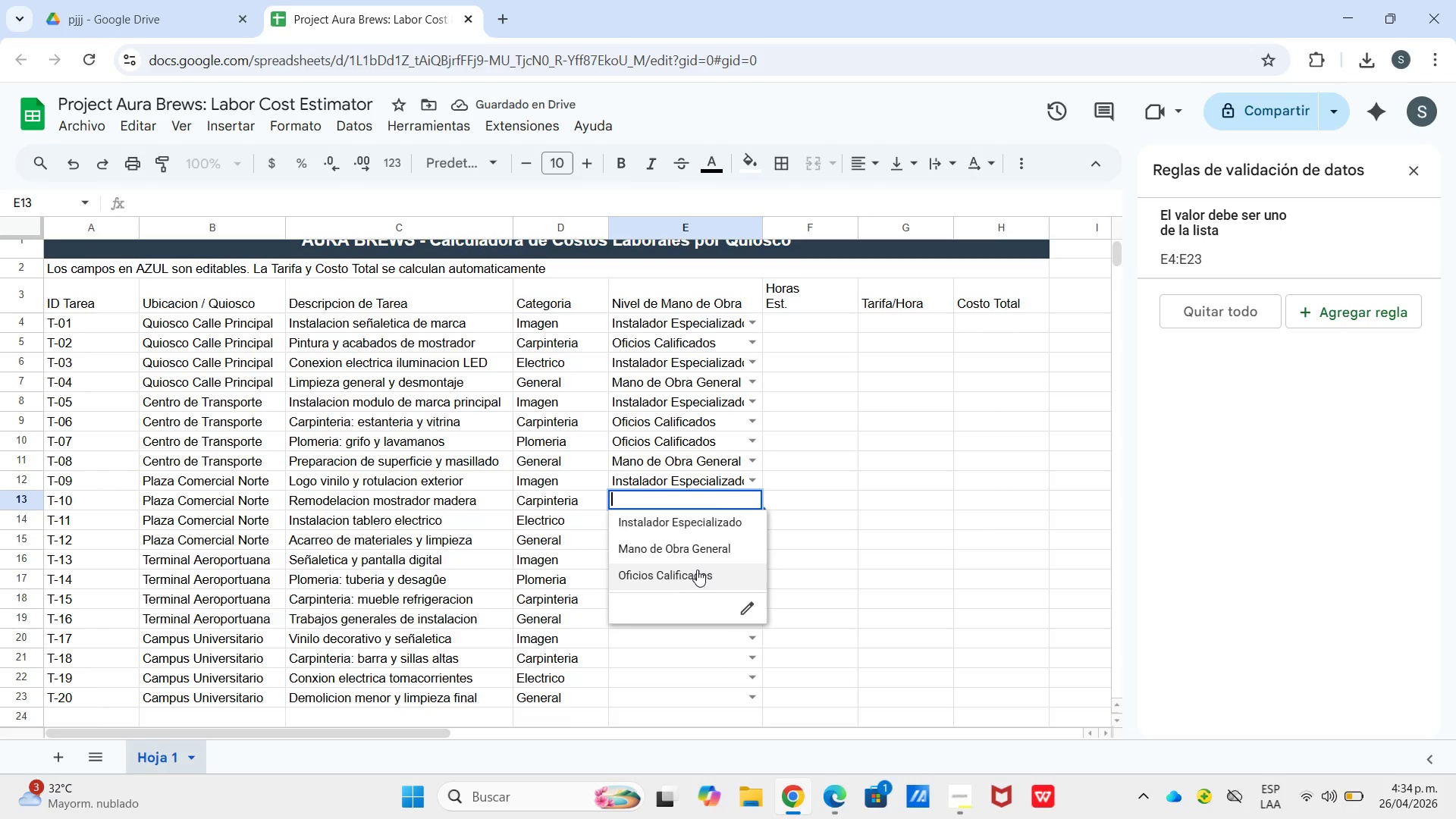 
left_click([698, 570])
 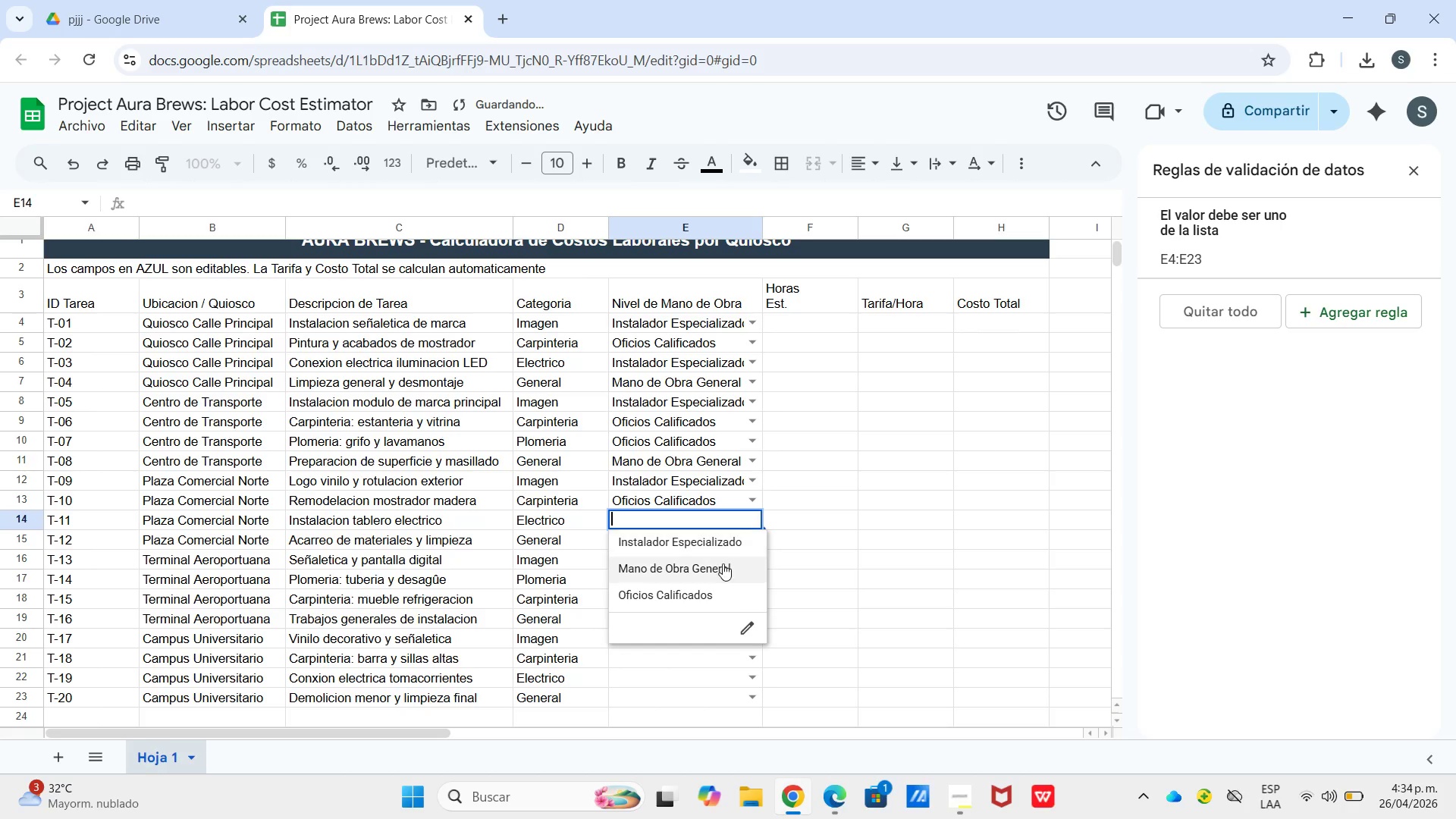 
left_click([716, 542])
 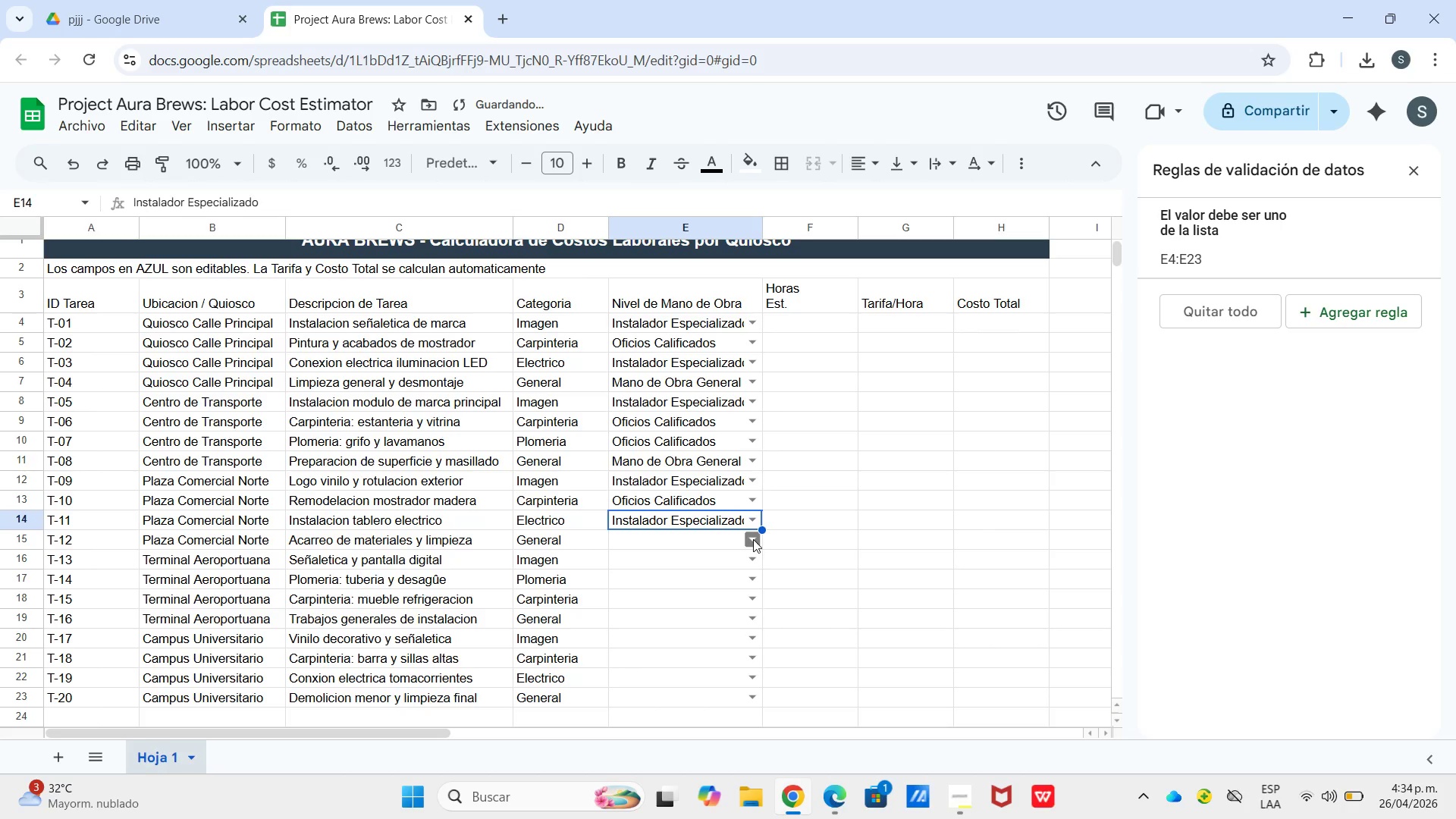 
left_click([753, 539])
 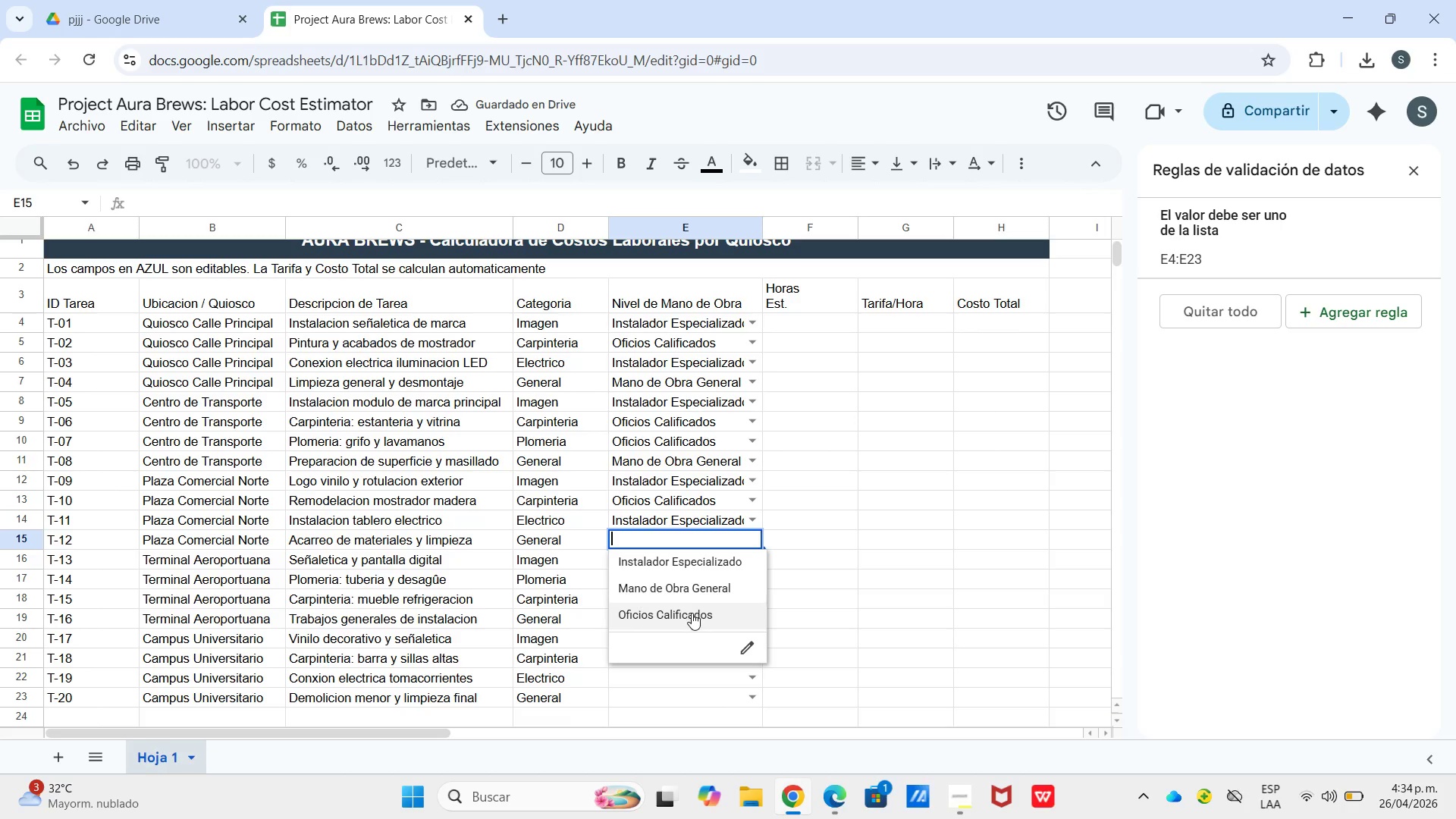 
left_click([692, 587])
 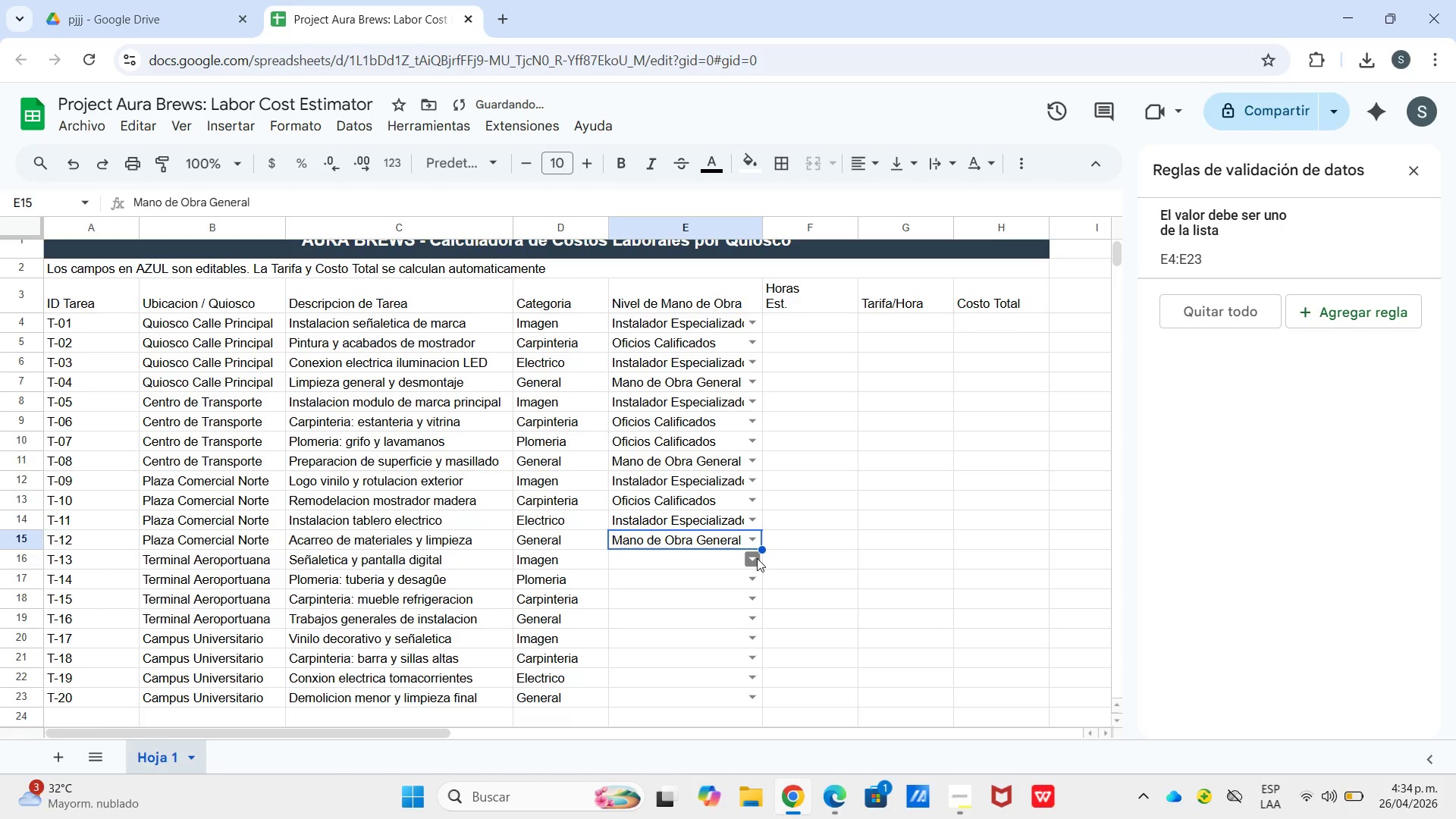 
left_click([757, 558])
 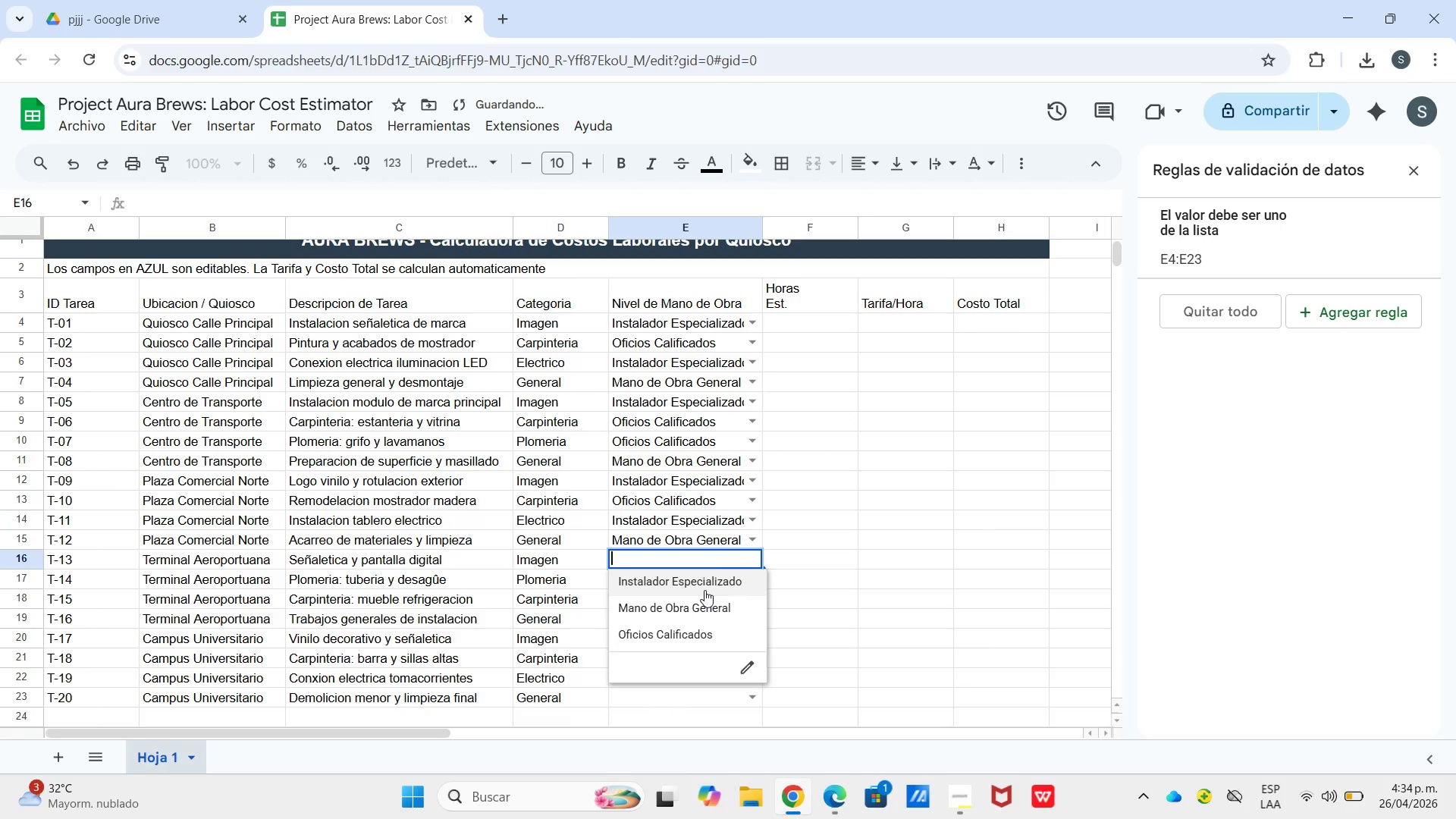 
left_click([704, 590])
 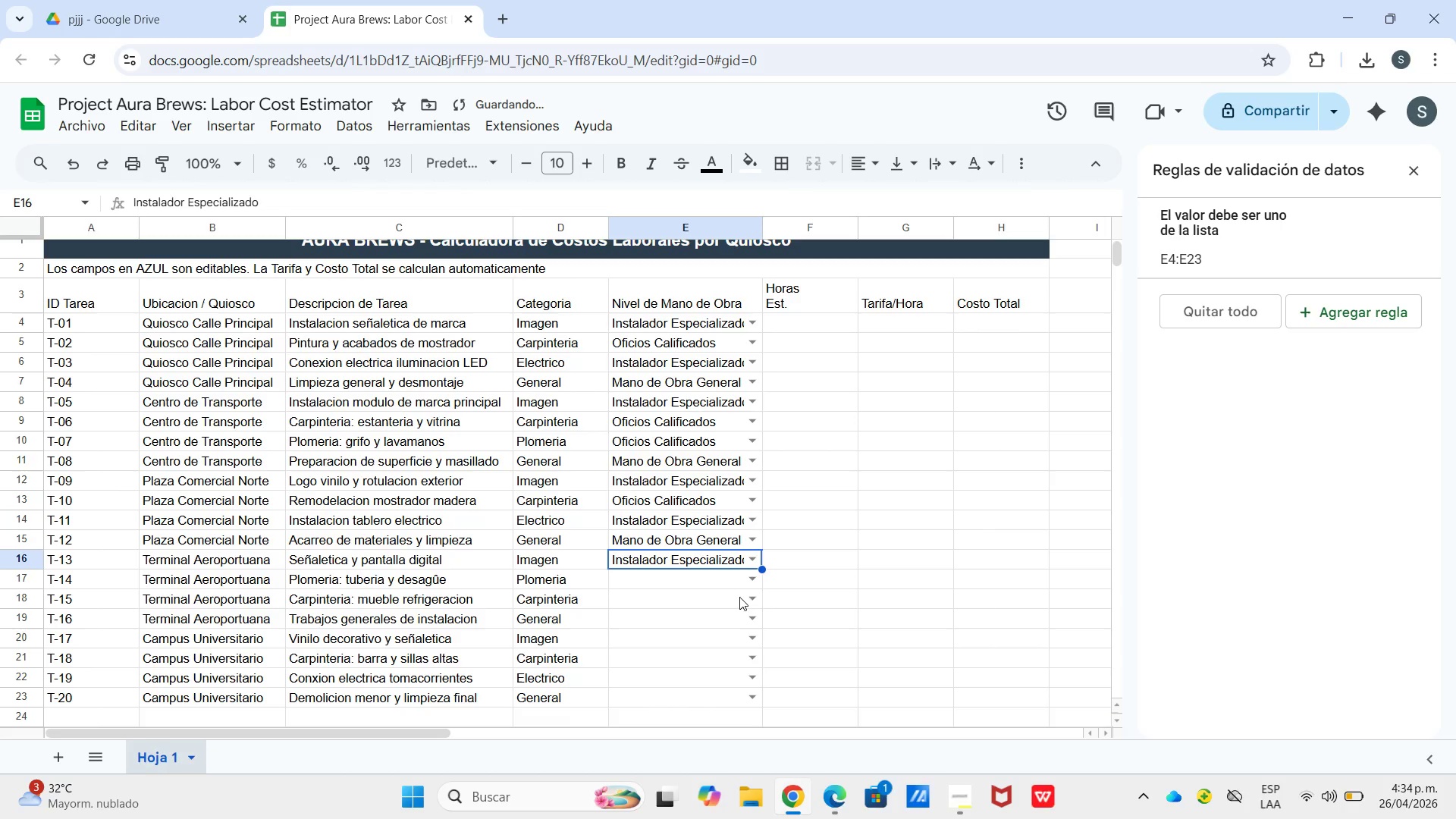 
left_click([754, 584])
 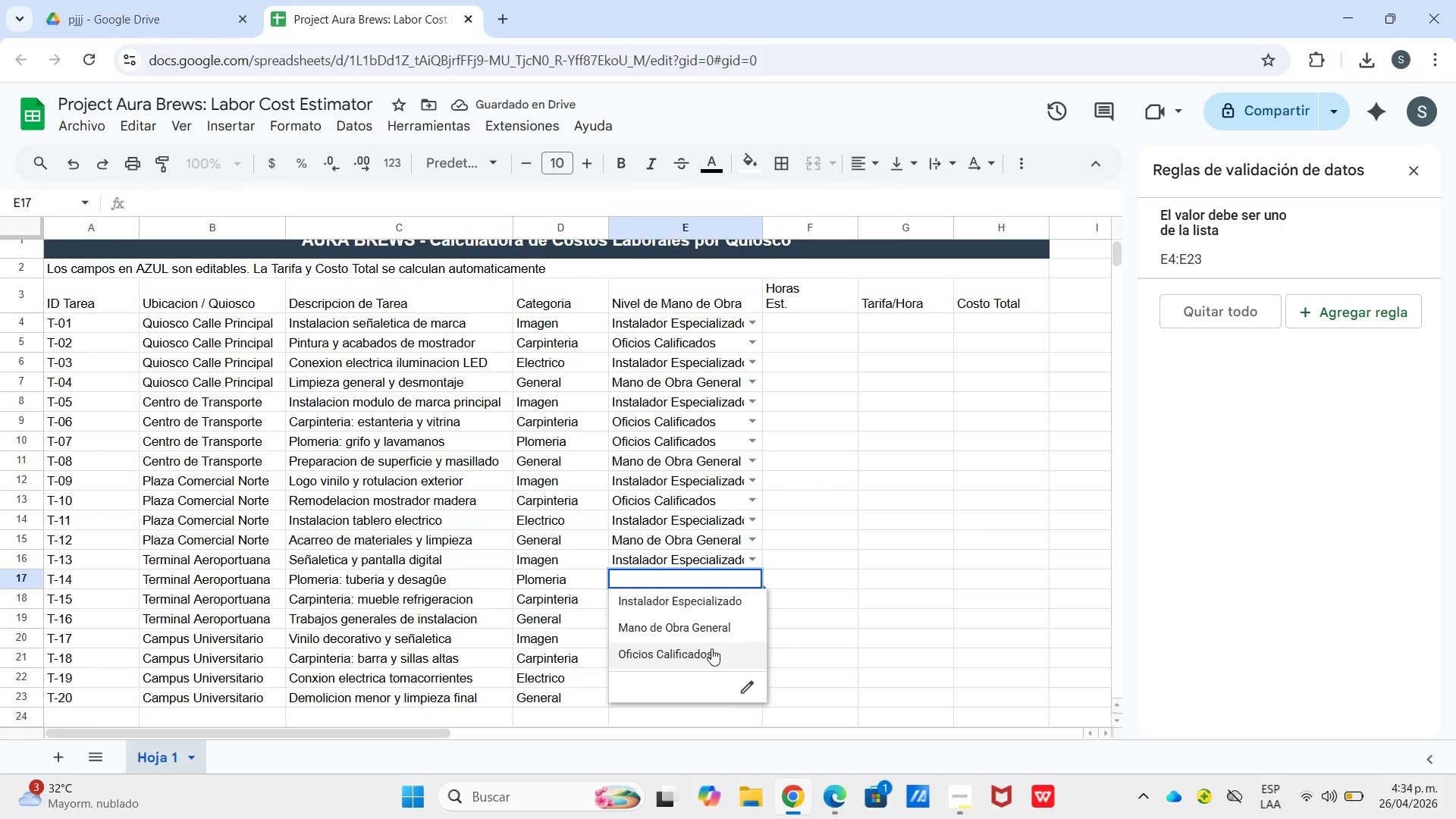 
left_click([711, 651])
 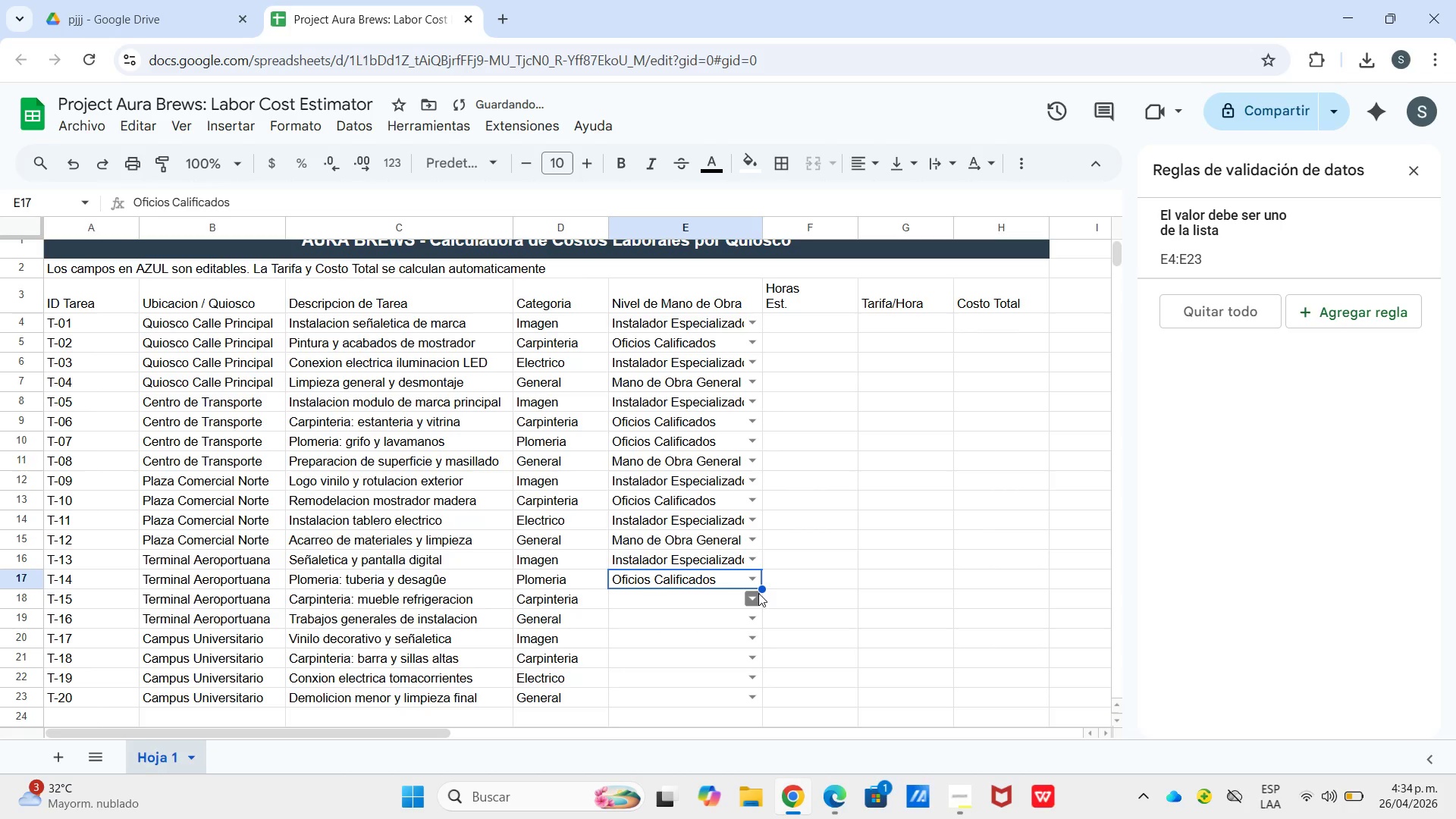 
left_click_drag(start_coordinate=[759, 595], to_coordinate=[759, 600])
 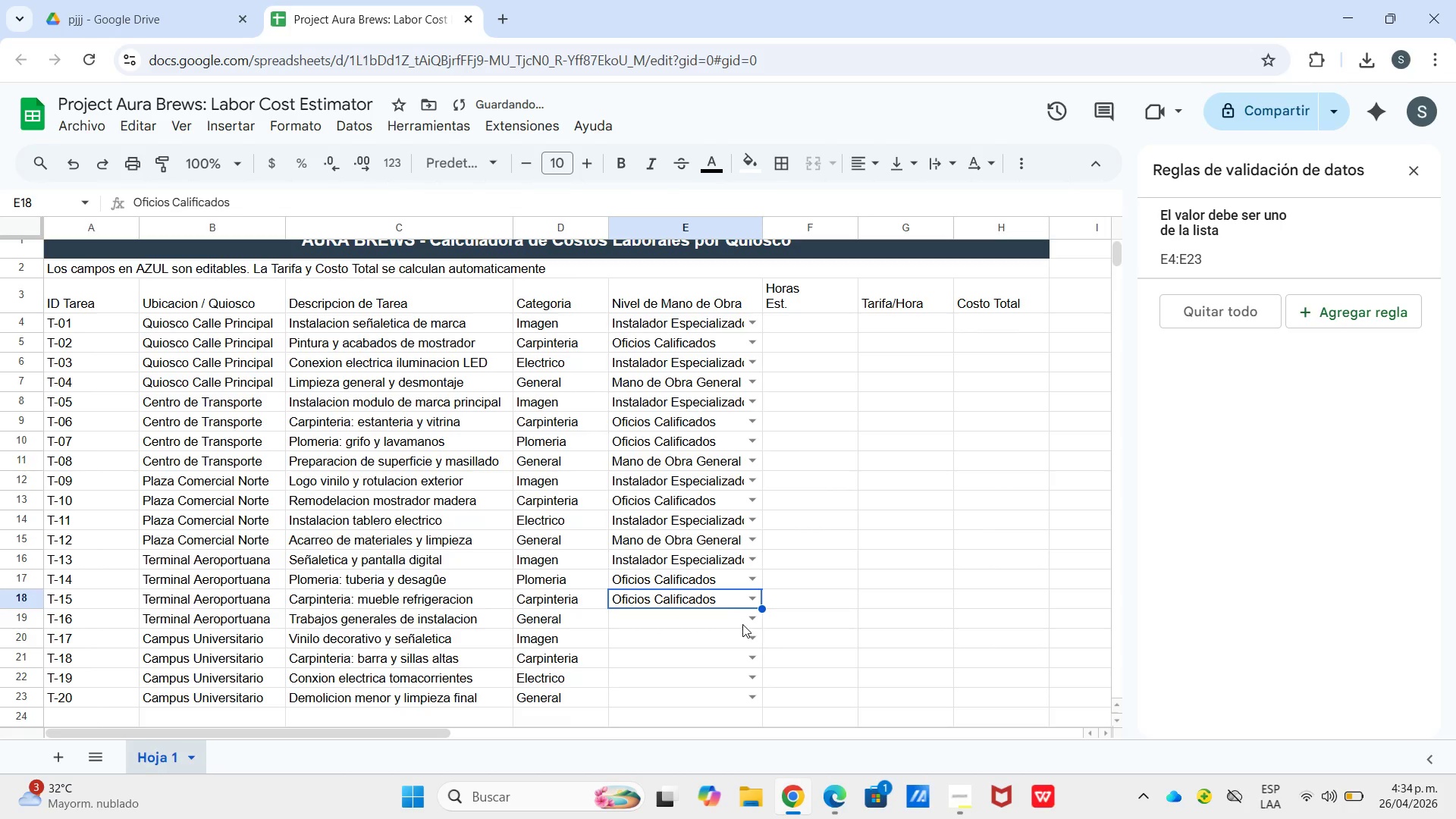 
left_click([750, 623])
 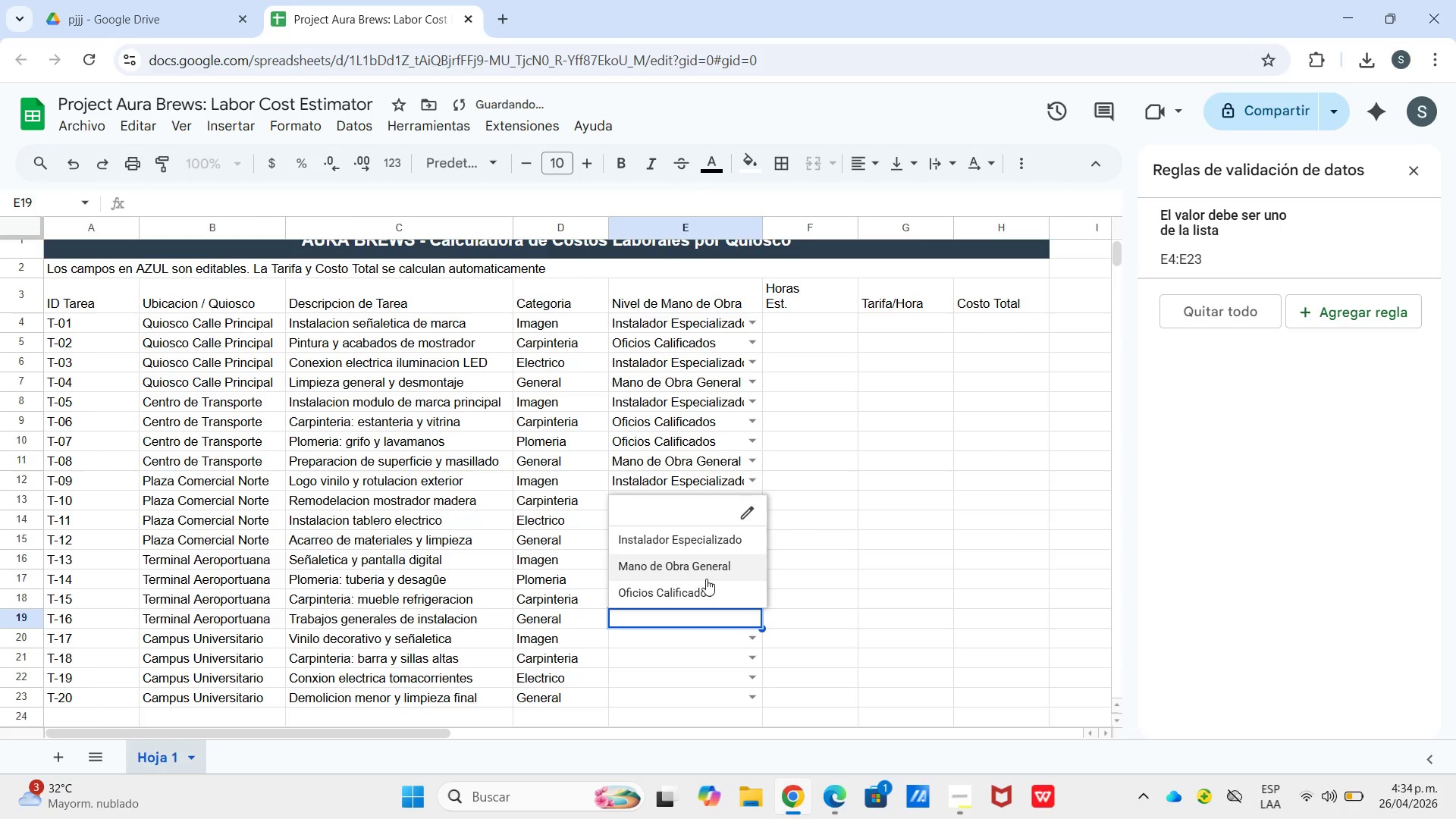 
left_click([706, 579])
 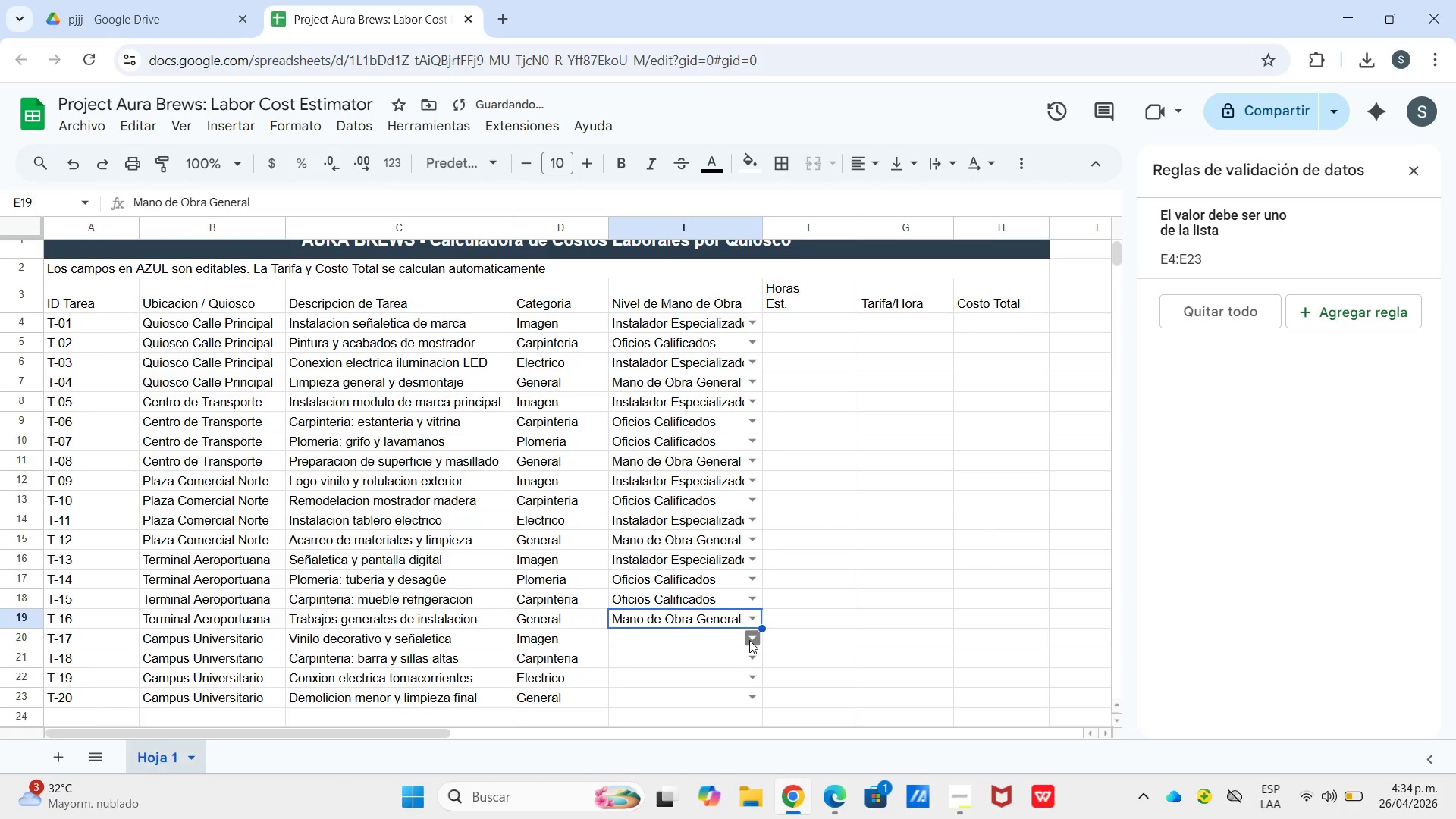 
left_click([749, 640])
 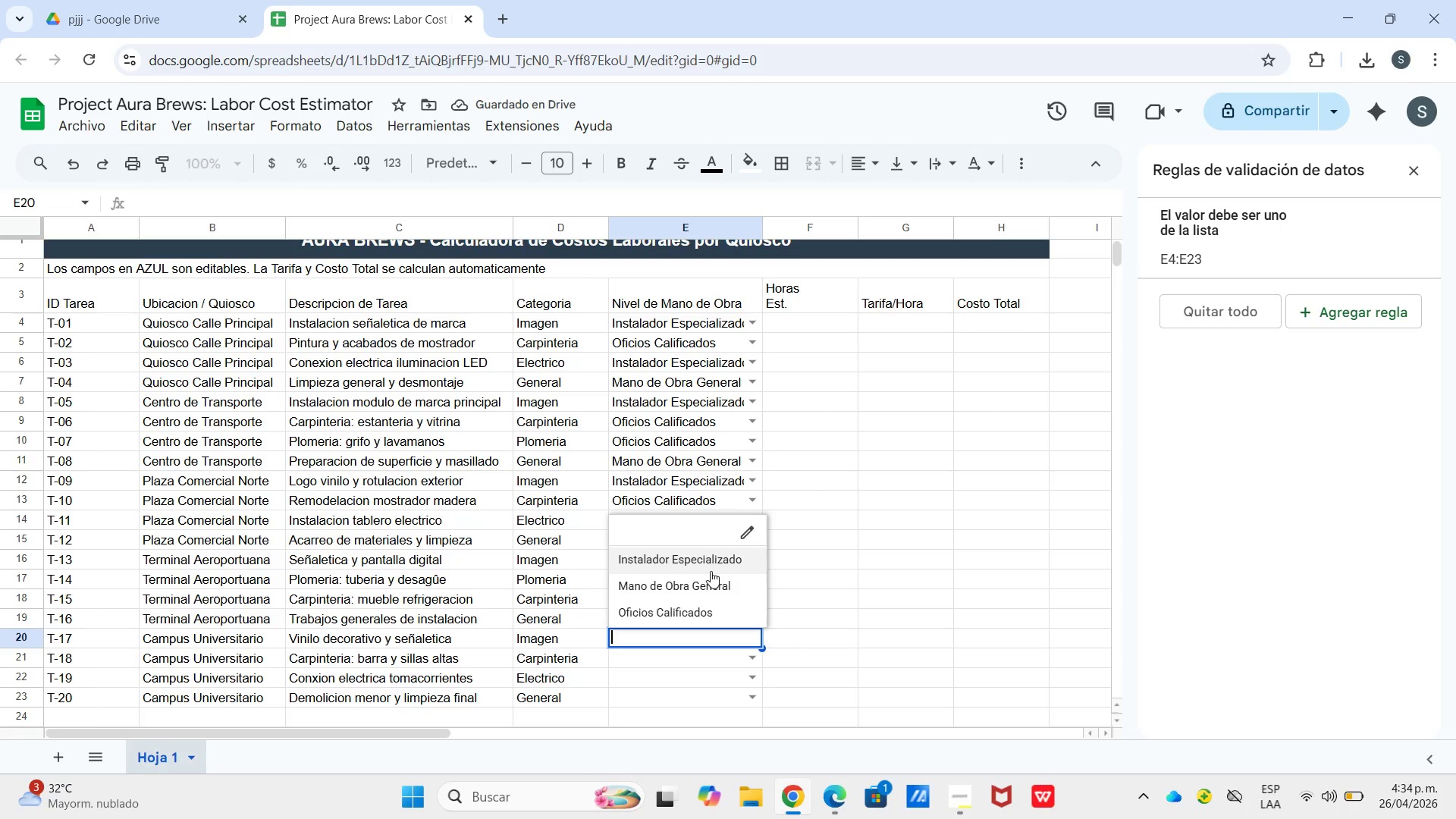 
left_click([711, 570])
 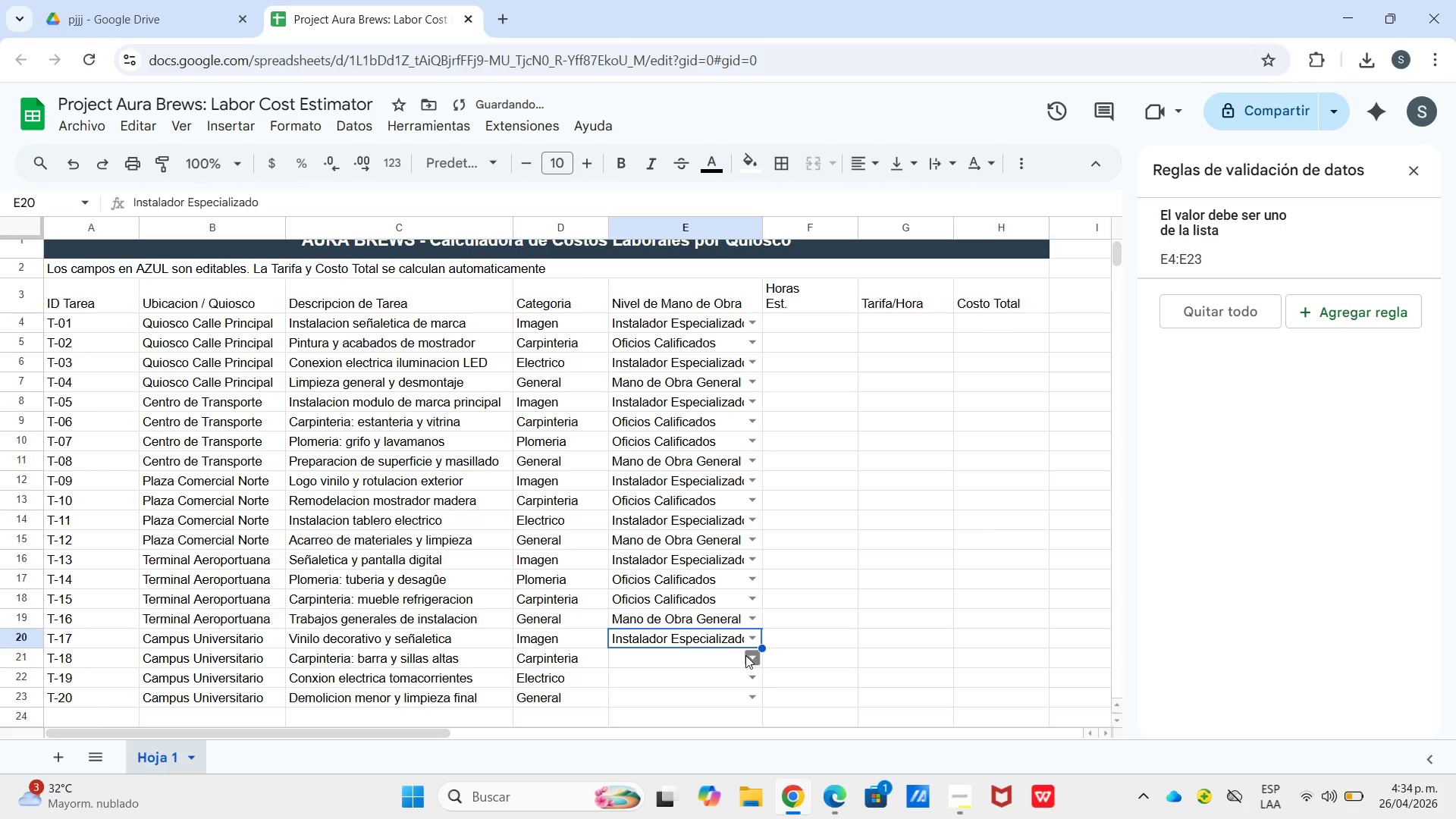 
left_click([745, 656])
 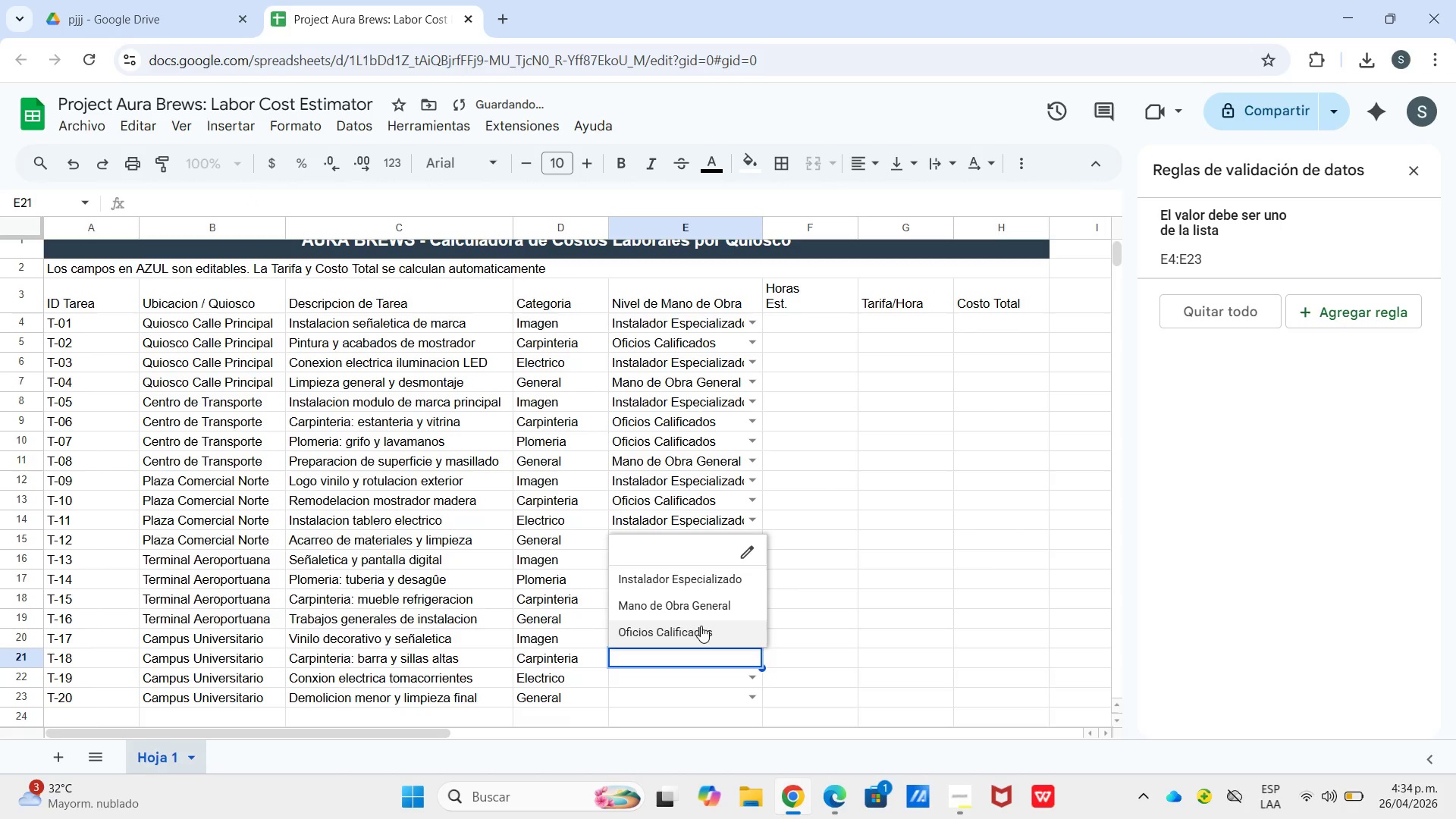 
left_click([701, 626])
 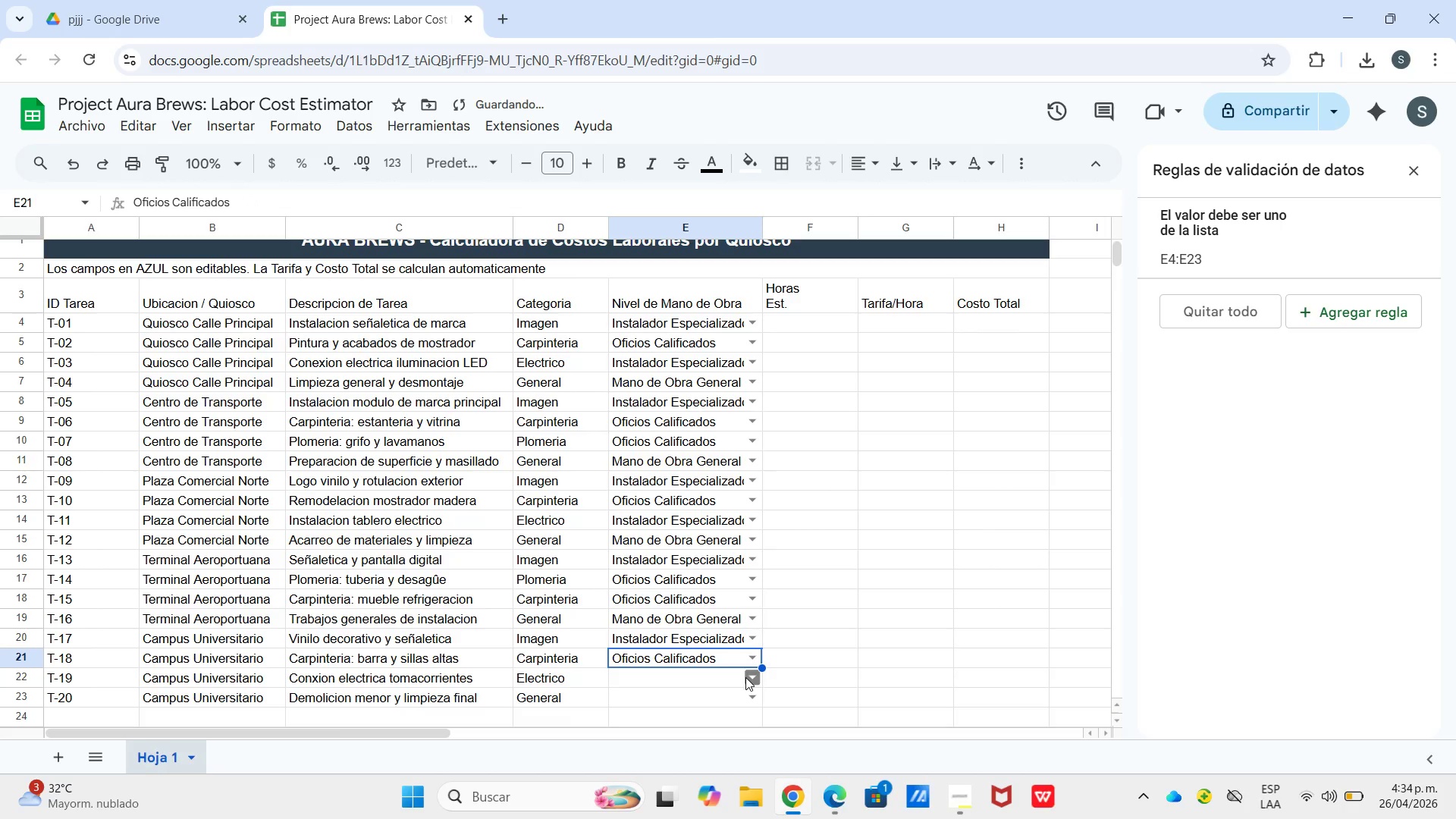 
left_click([745, 677])
 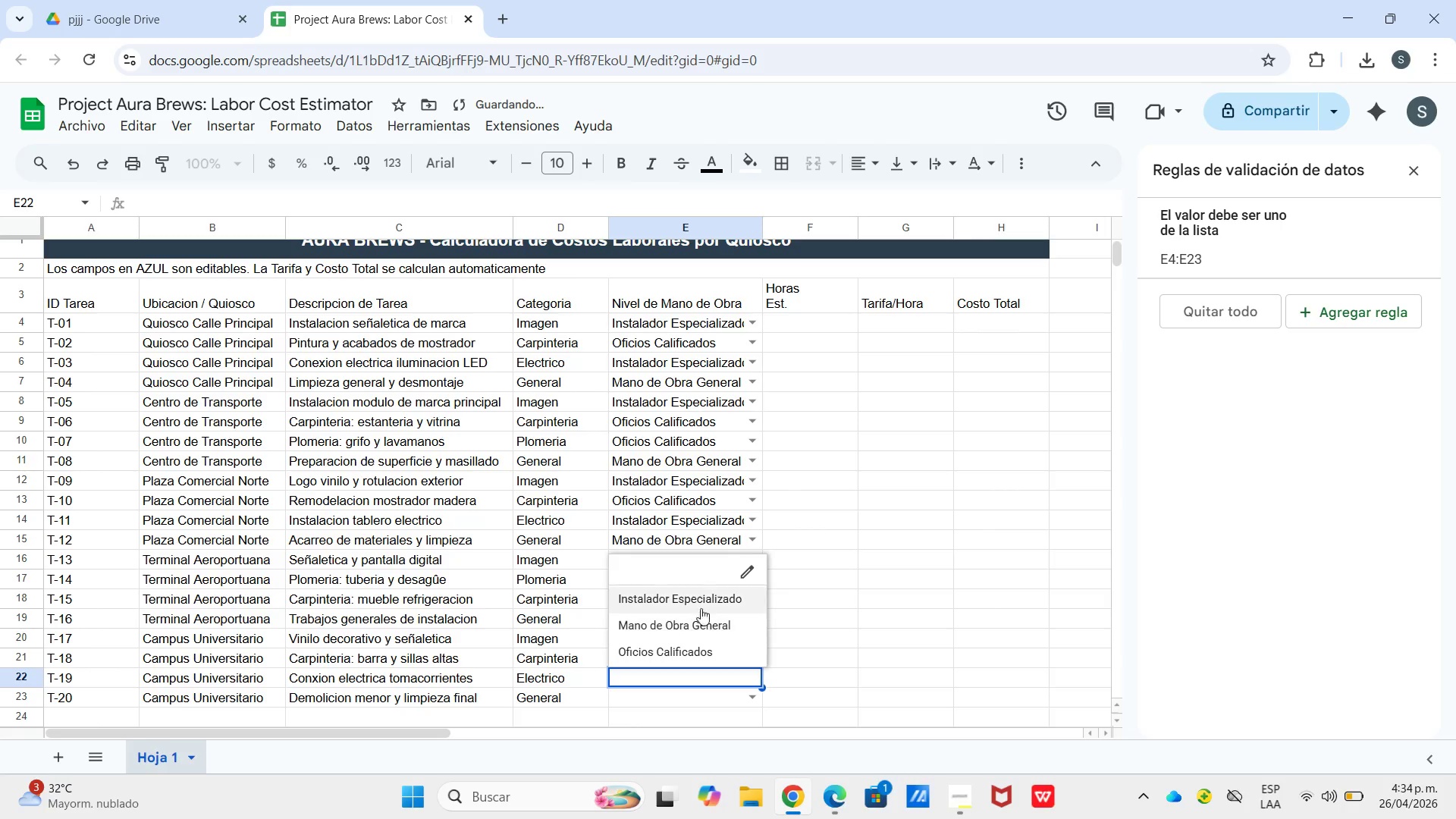 
left_click([694, 596])
 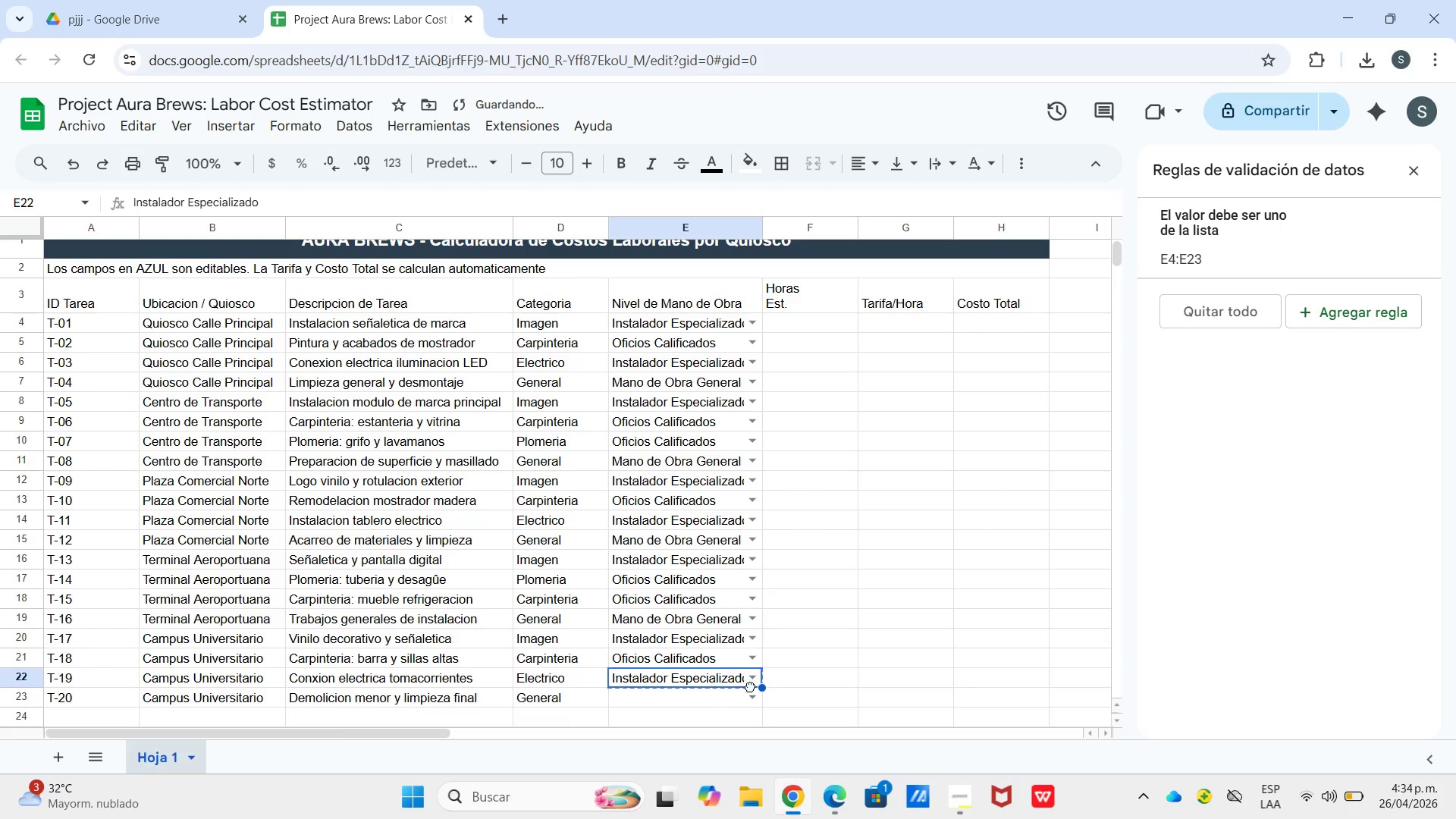 
double_click([753, 691])
 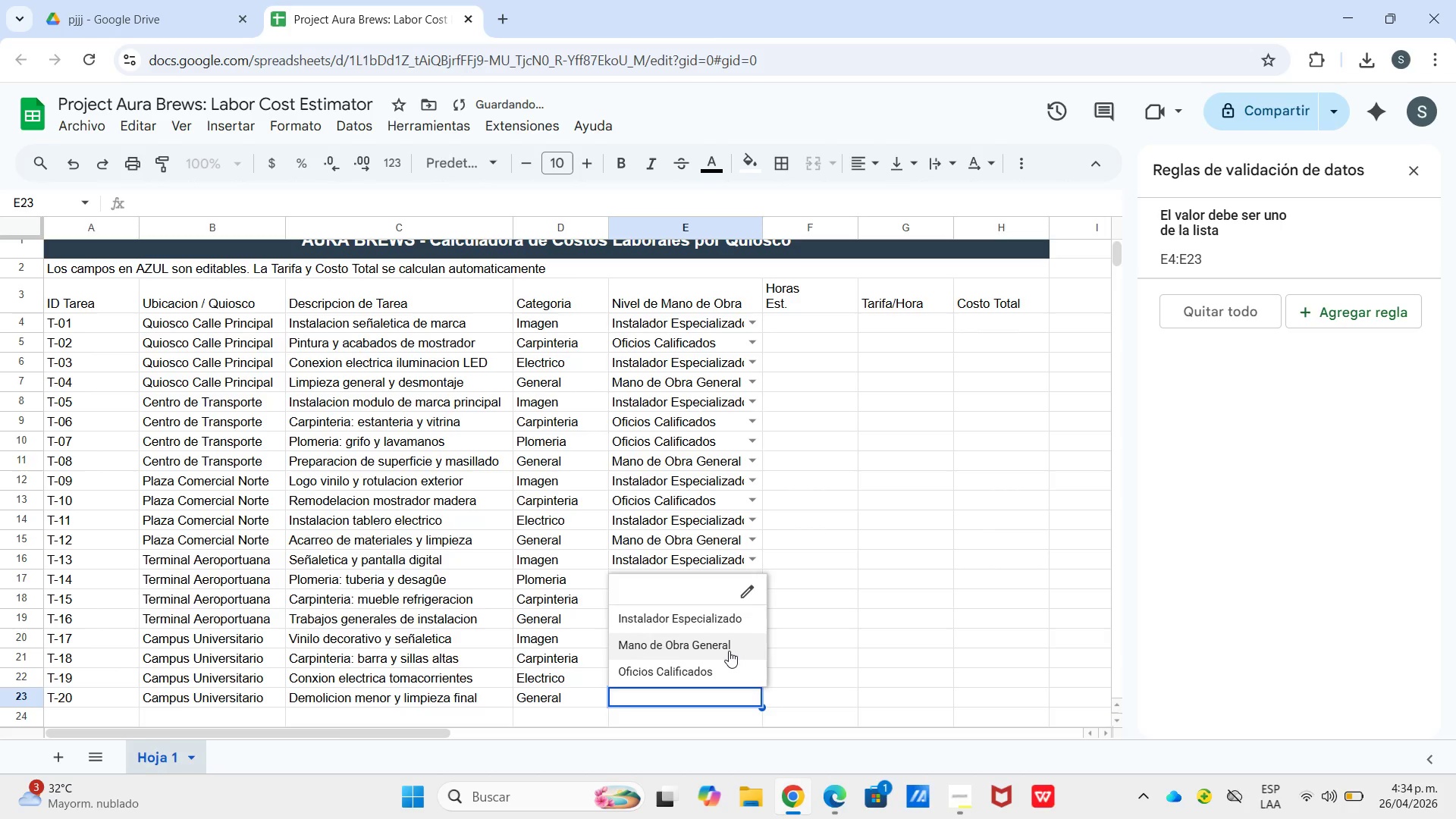 
left_click([726, 642])
 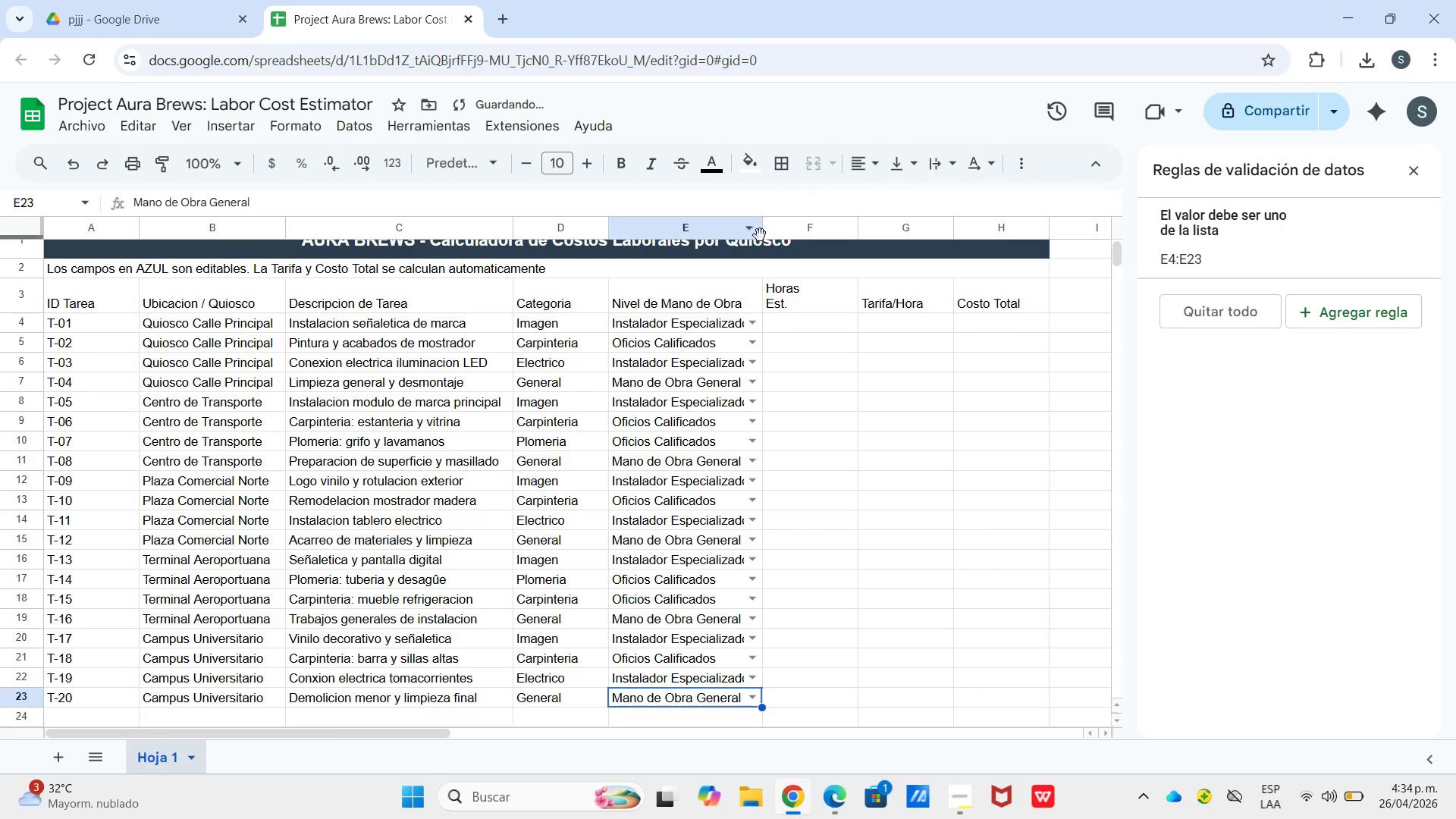 
left_click_drag(start_coordinate=[766, 231], to_coordinate=[785, 237])
 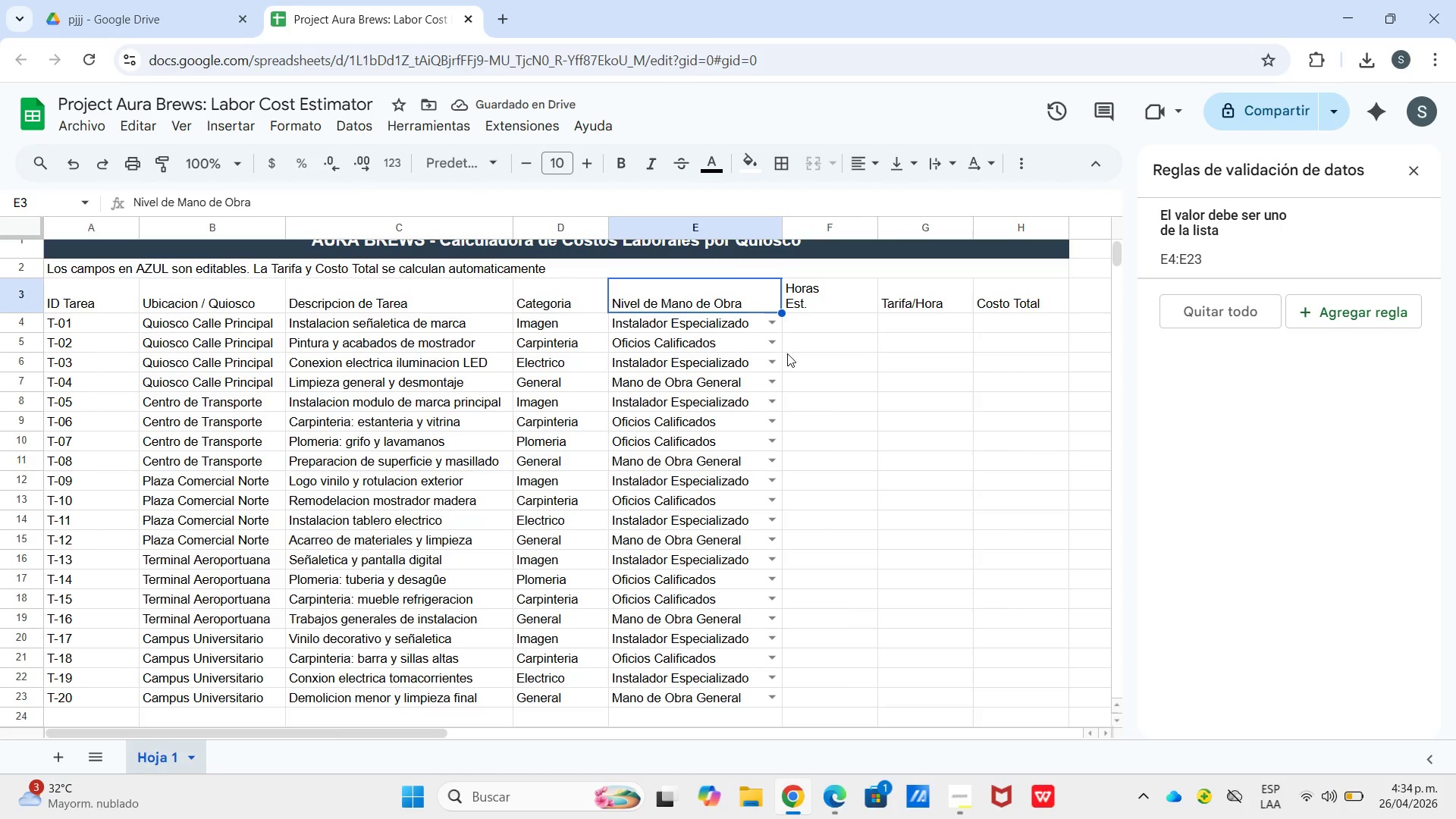 
wait(8.61)
 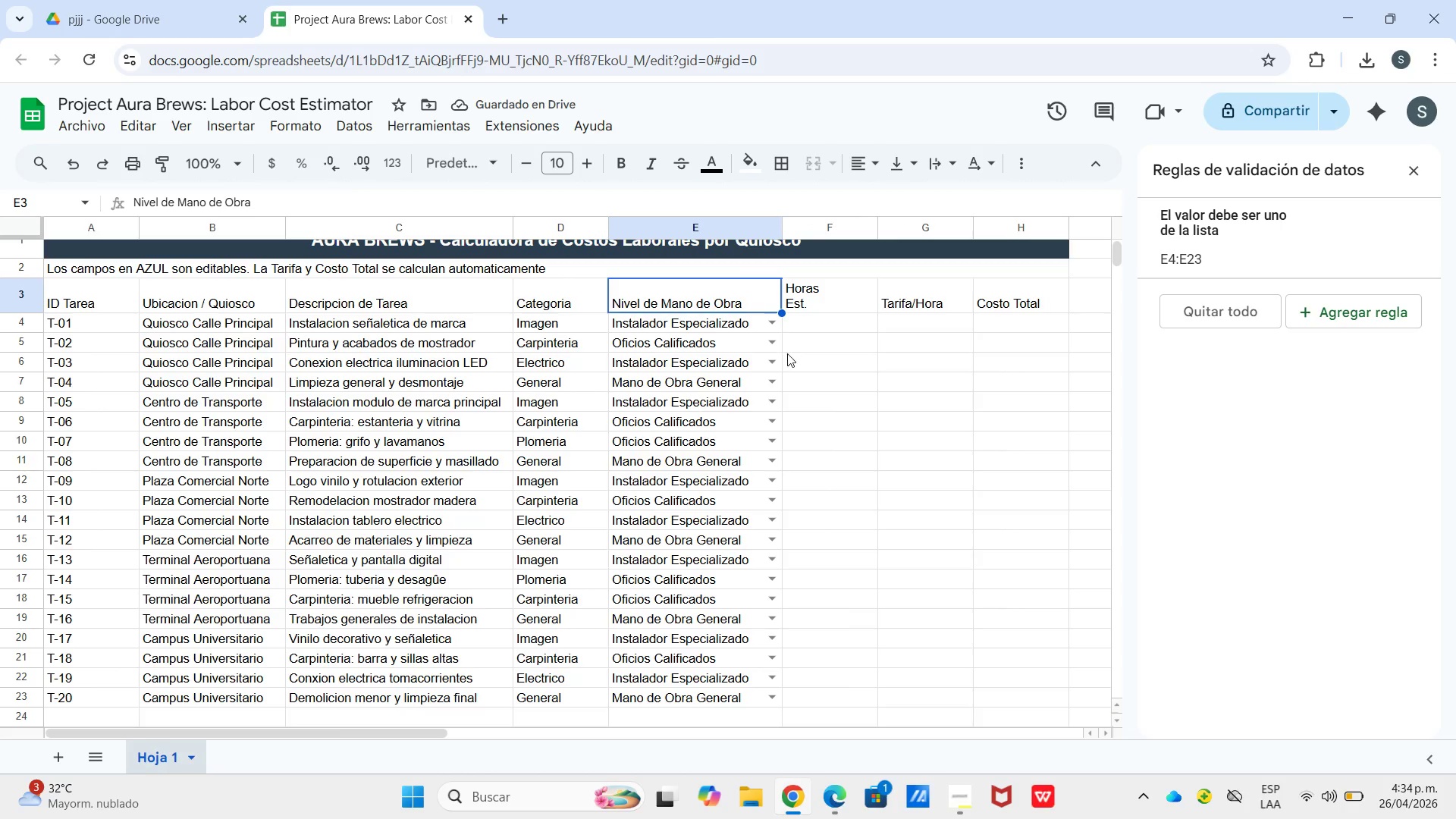 
key(Numpad8)
 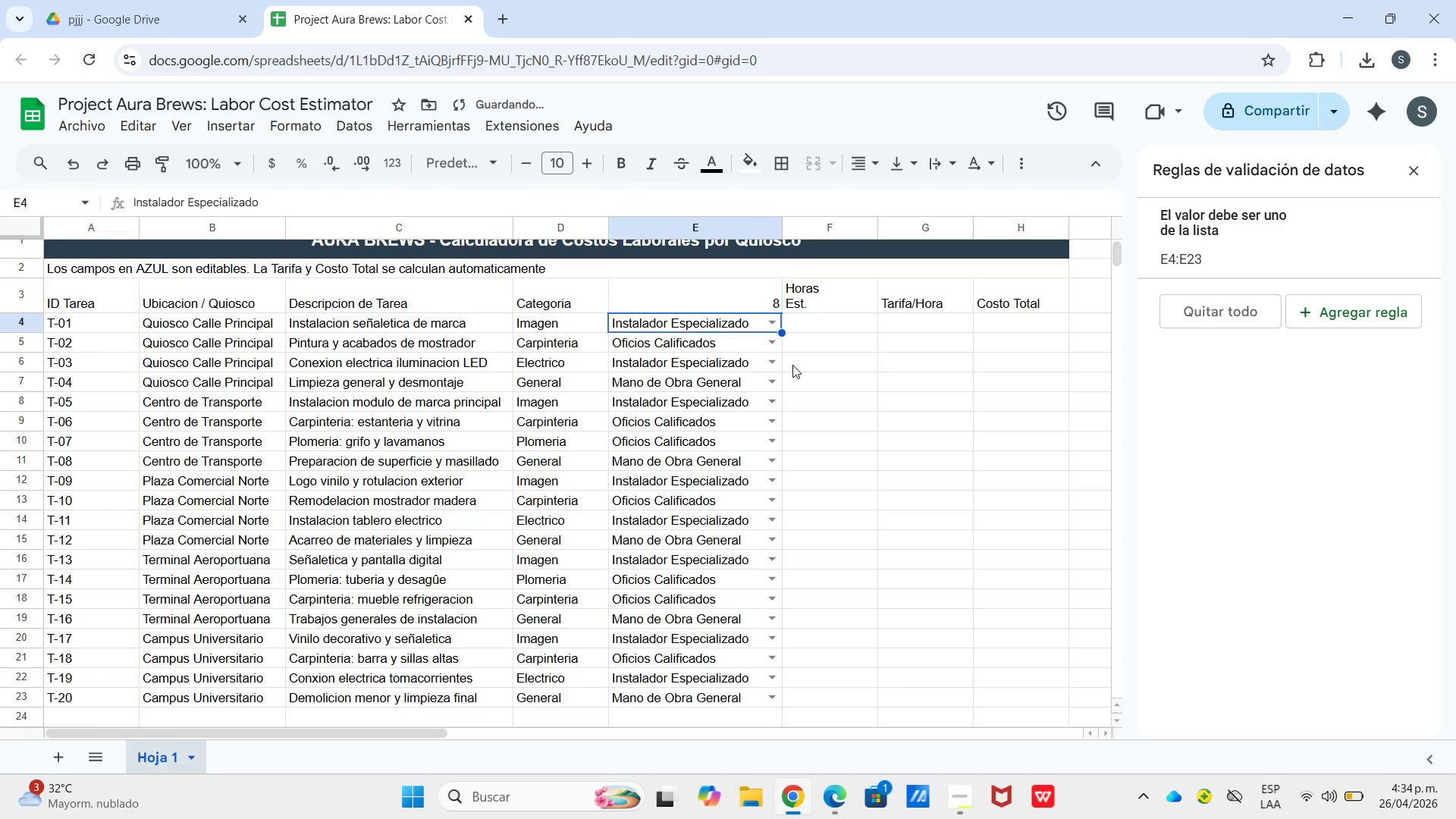 
key(Enter)
 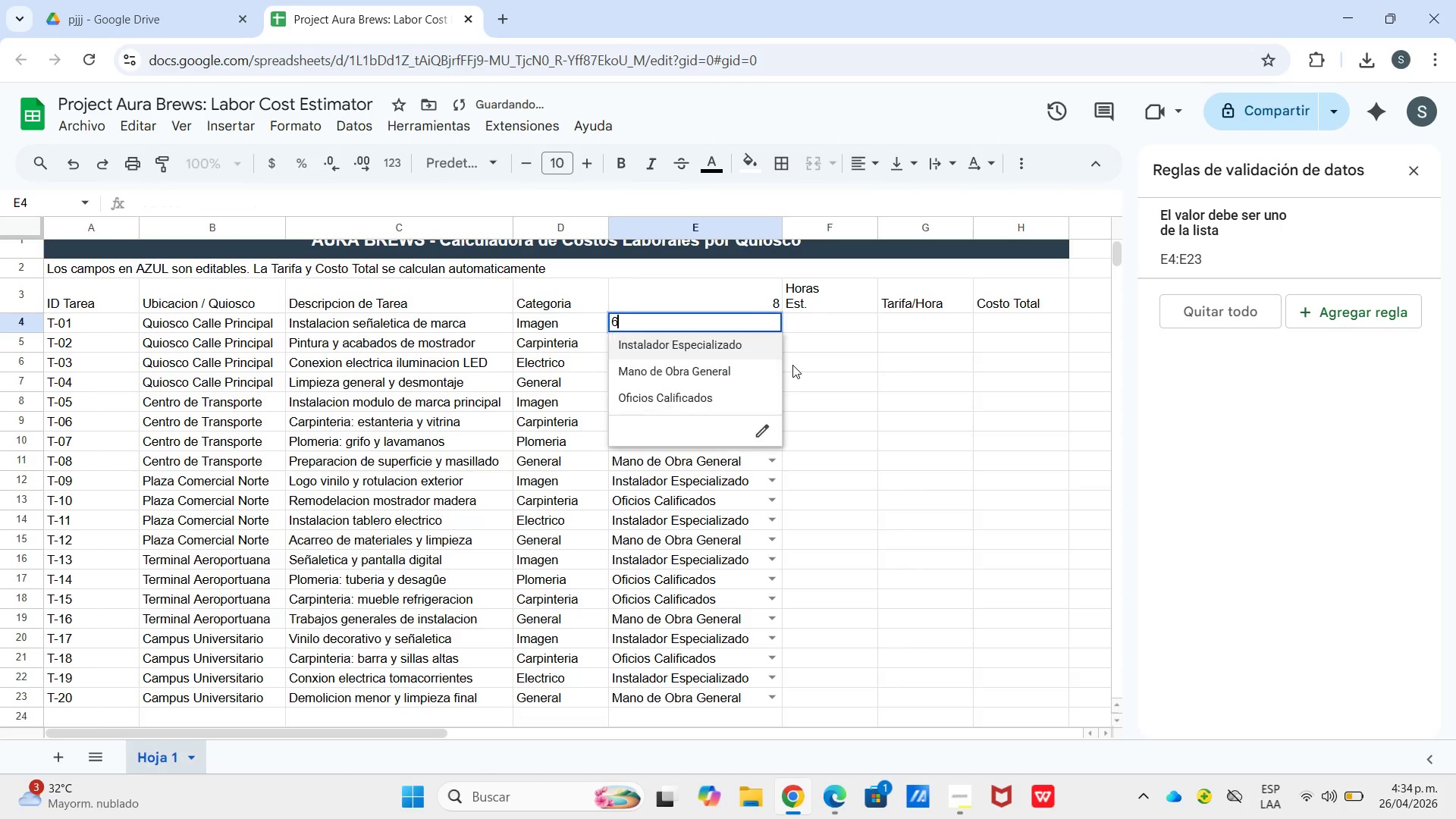 
key(Numpad6)
 